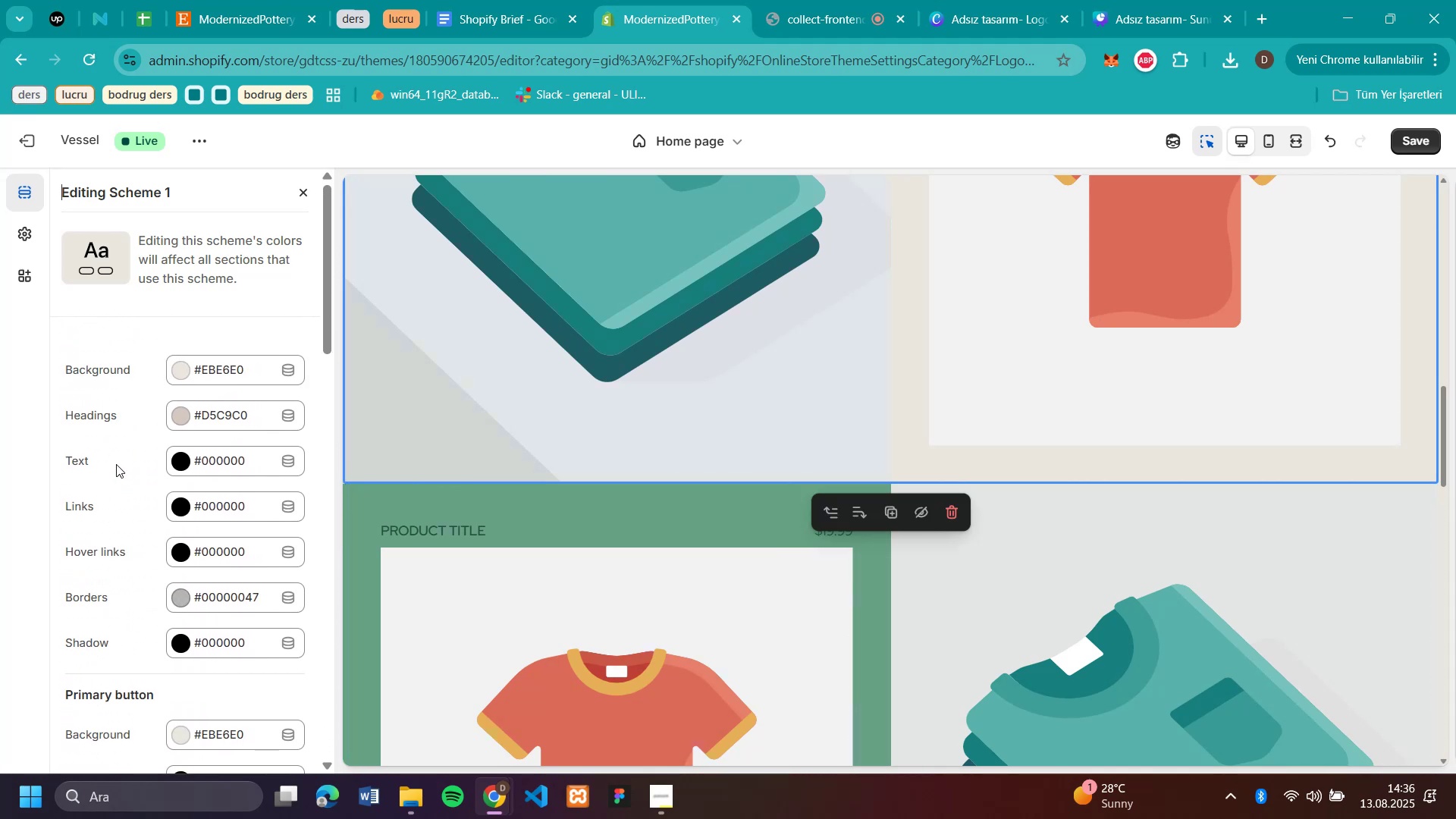 
scroll: coordinate [1291, 607], scroll_direction: down, amount: 28.0
 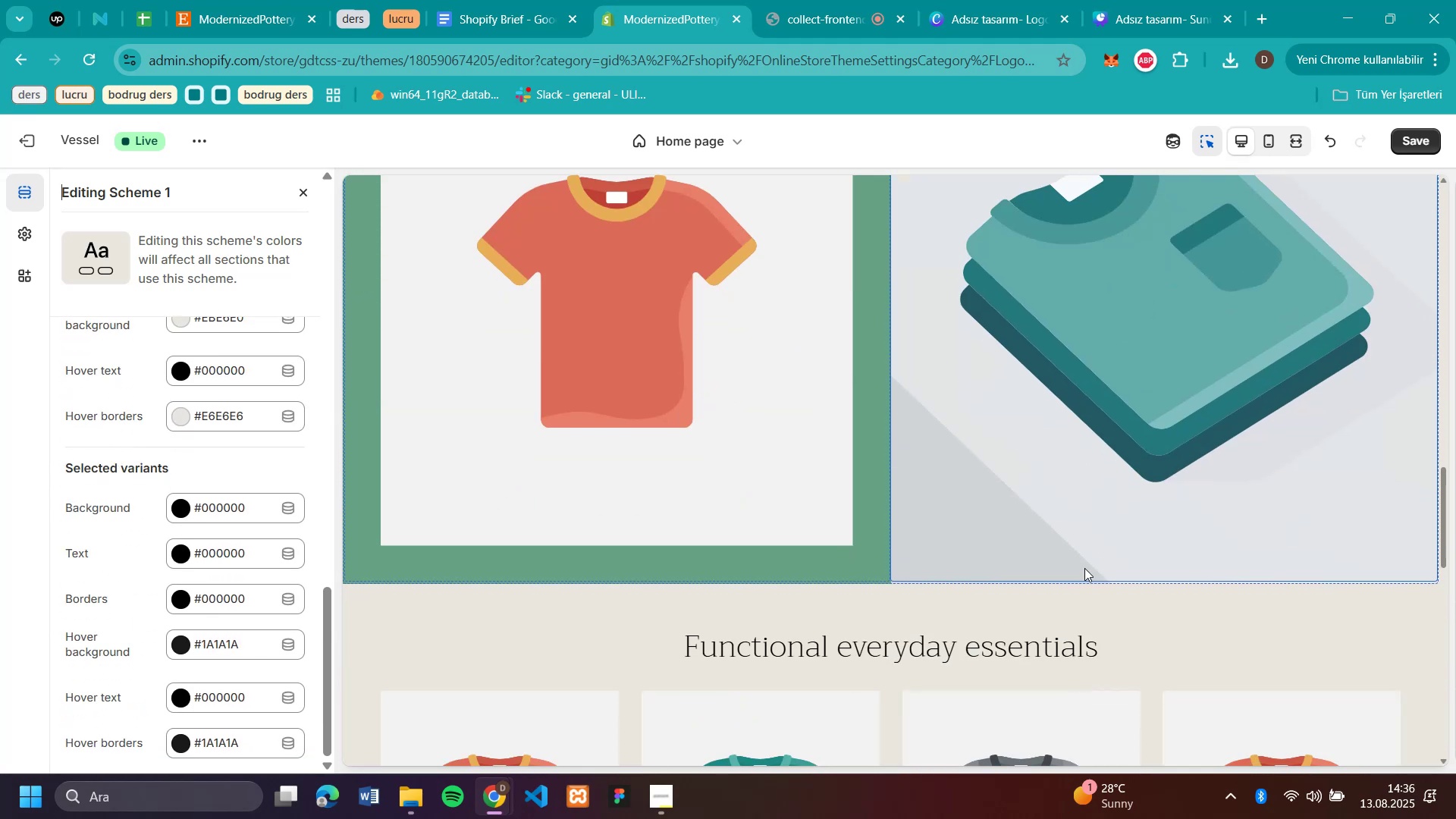 
scroll: coordinate [1084, 568], scroll_direction: up, amount: 9.0
 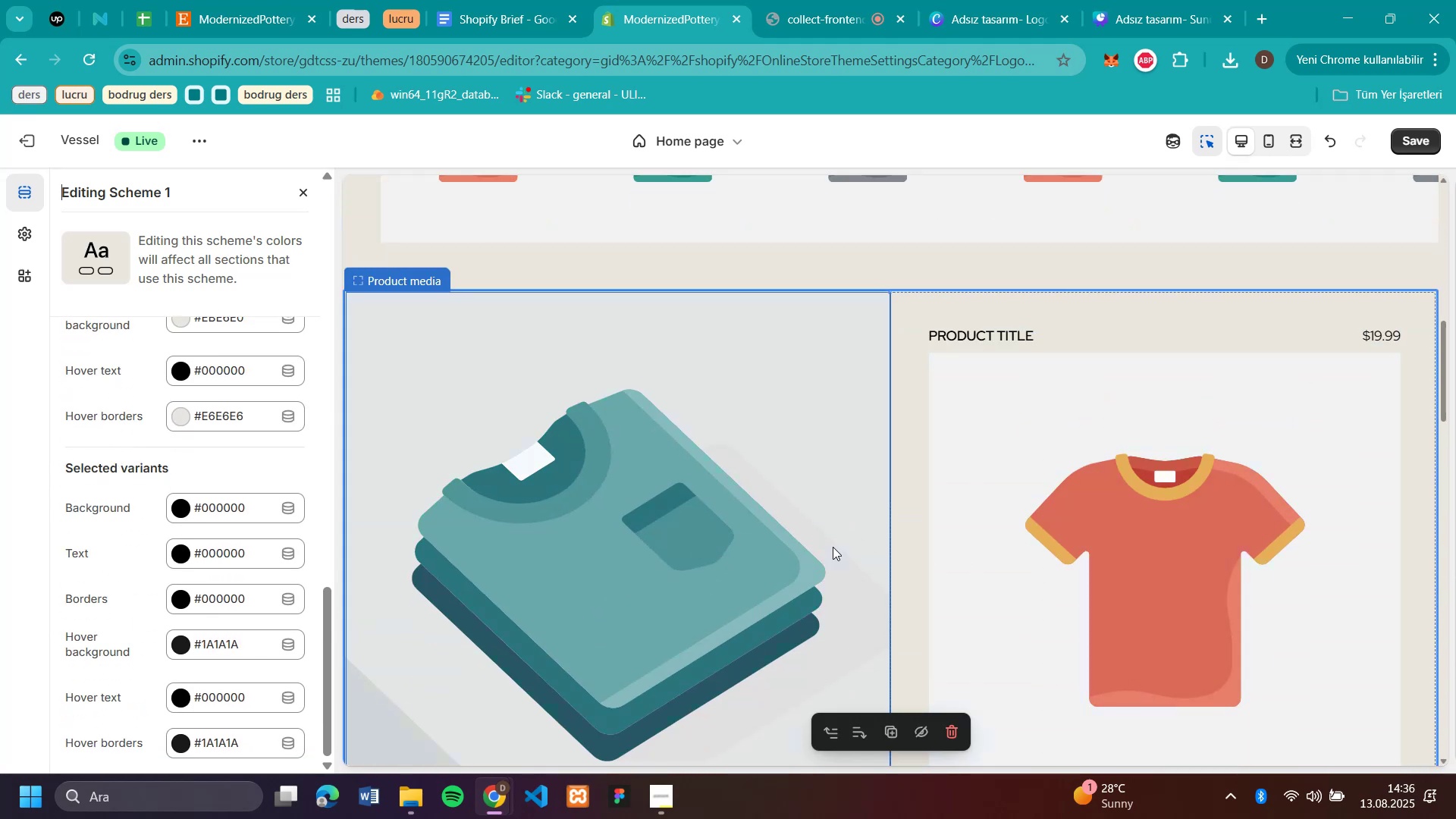 
scroll: coordinate [1118, 547], scroll_direction: down, amount: 2.0
 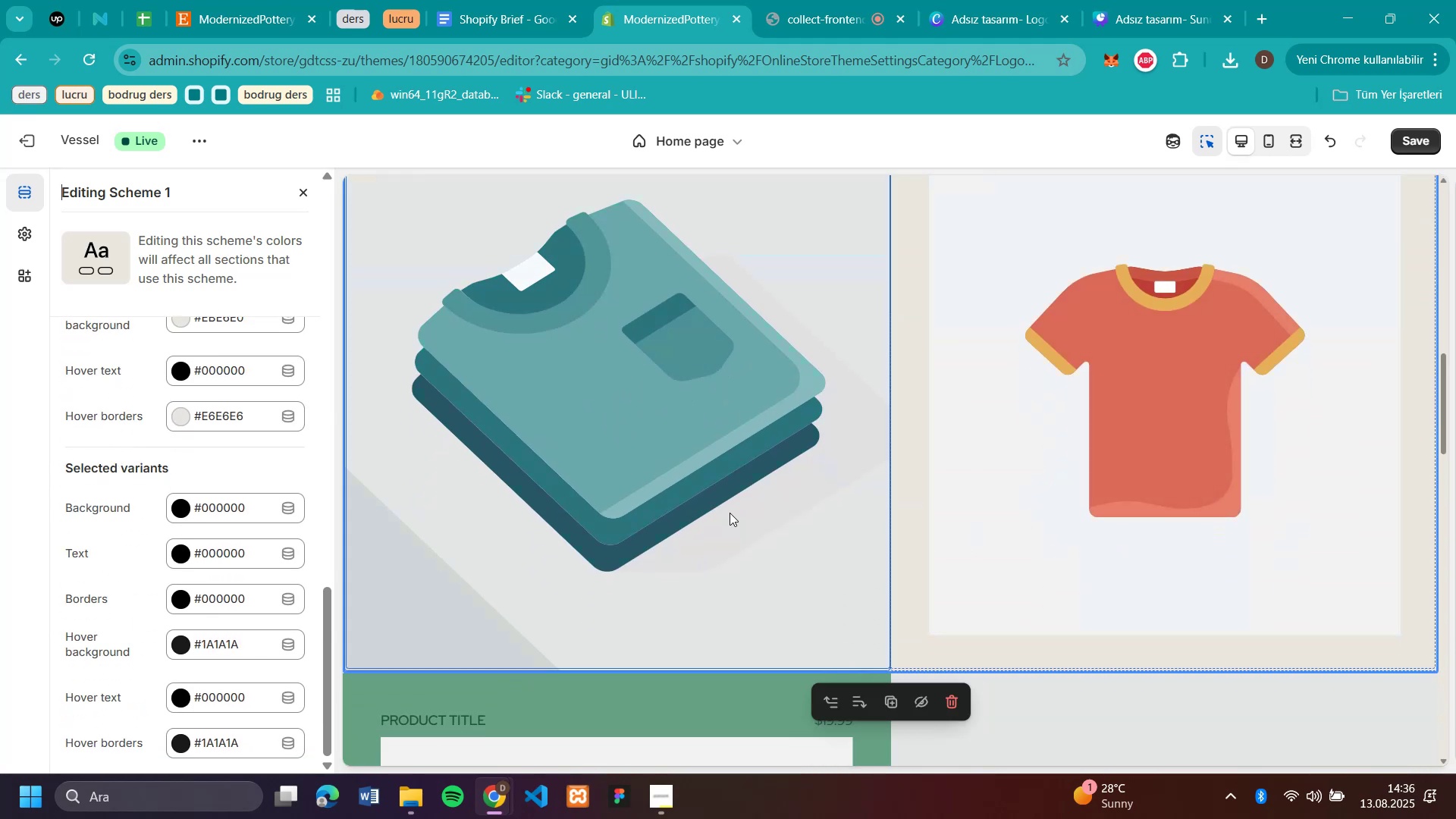 
scroll: coordinate [1155, 551], scroll_direction: up, amount: 3.0
 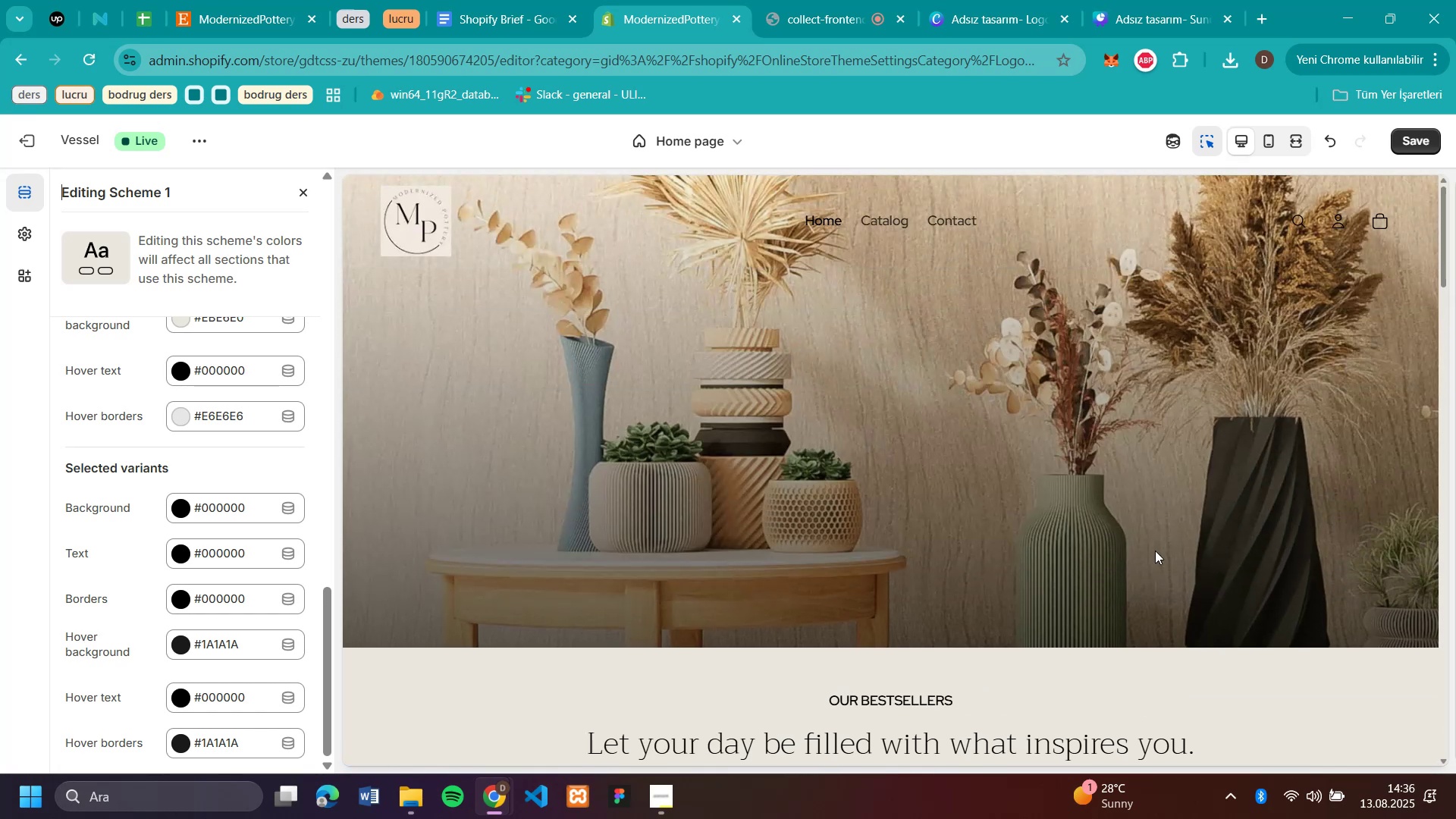 
scroll: coordinate [1155, 551], scroll_direction: down, amount: 18.0
 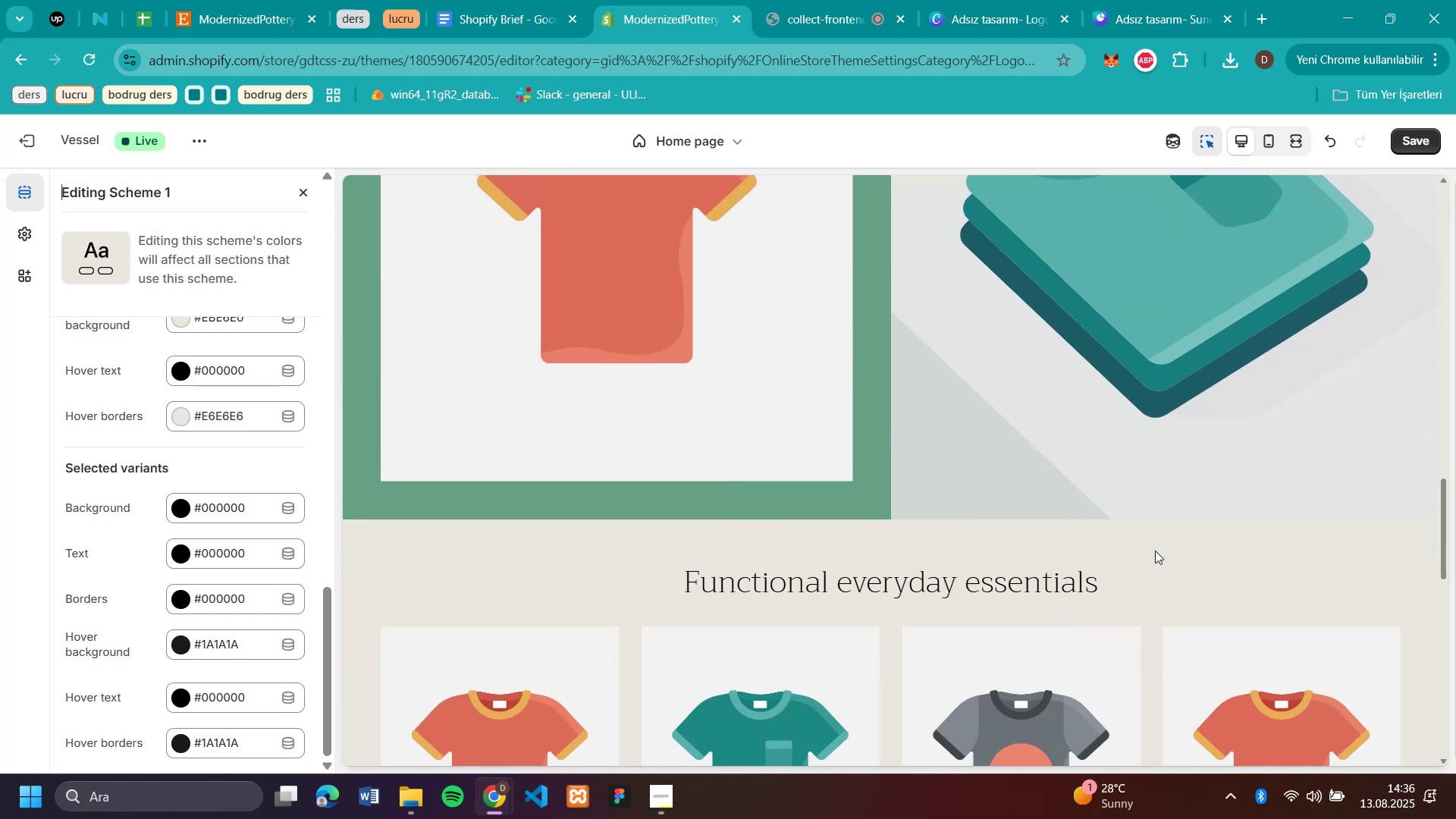 
scroll: coordinate [1155, 551], scroll_direction: up, amount: 4.0
 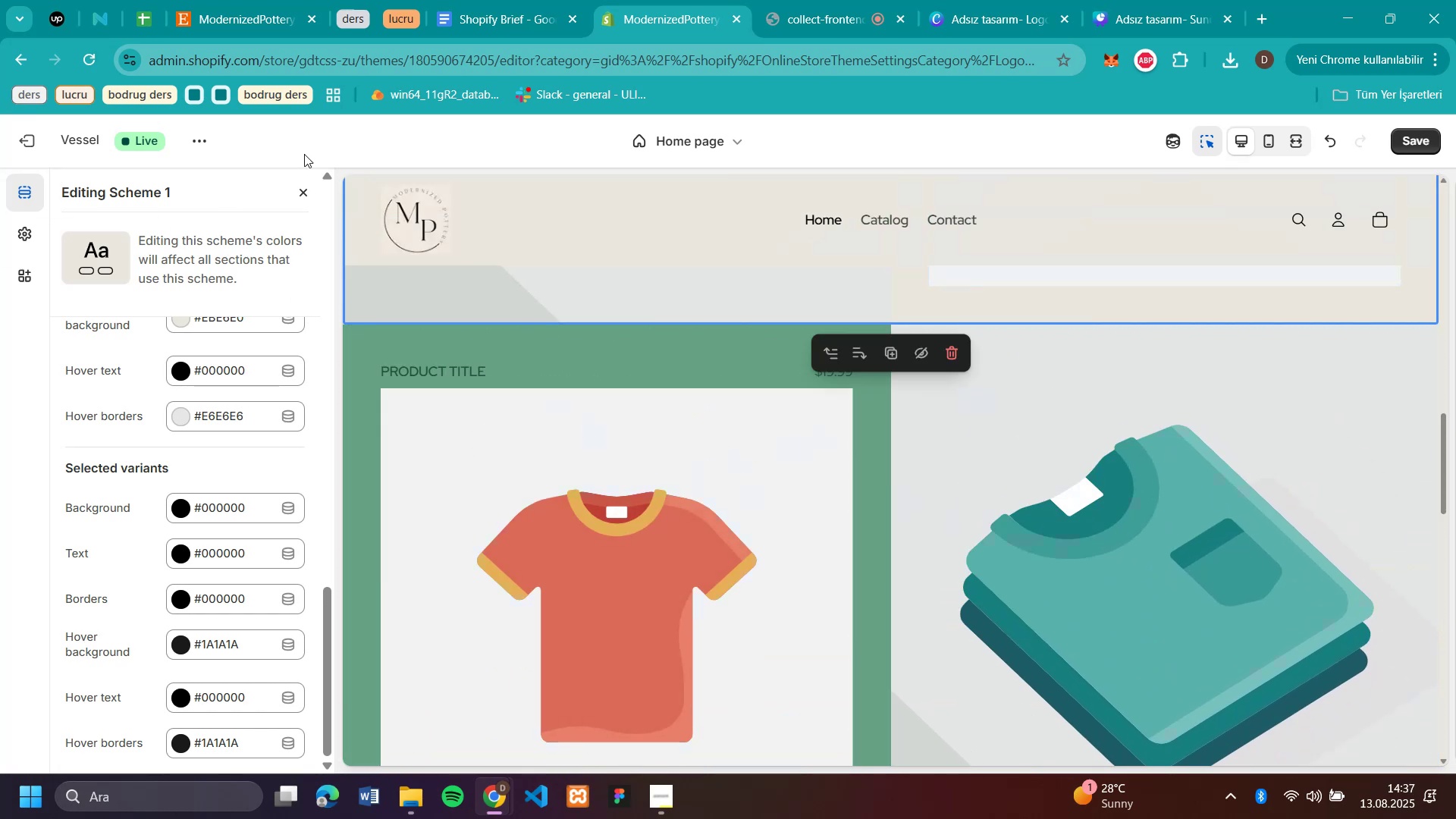 
wait(5.27)
 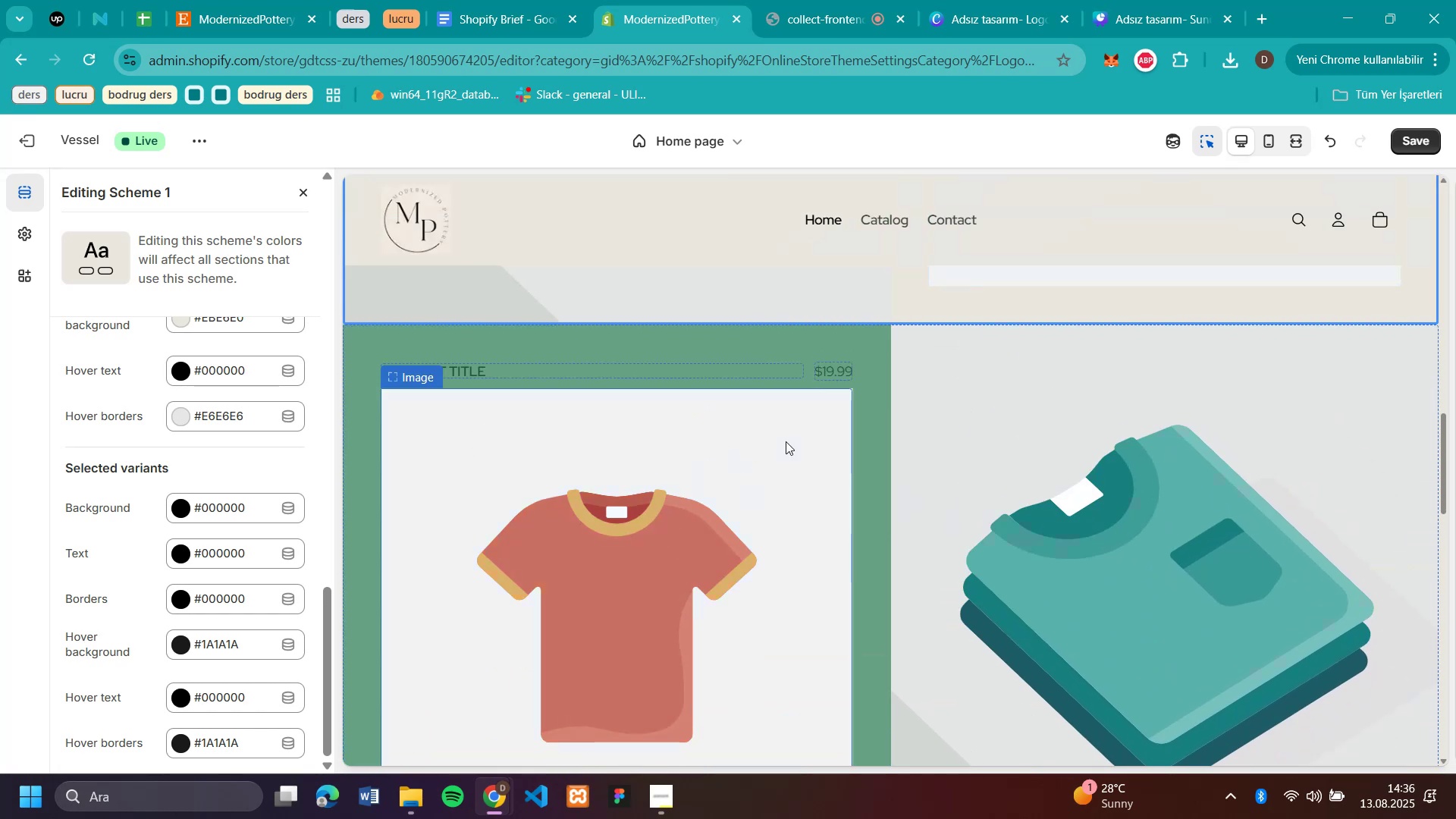 
left_click([298, 194])
 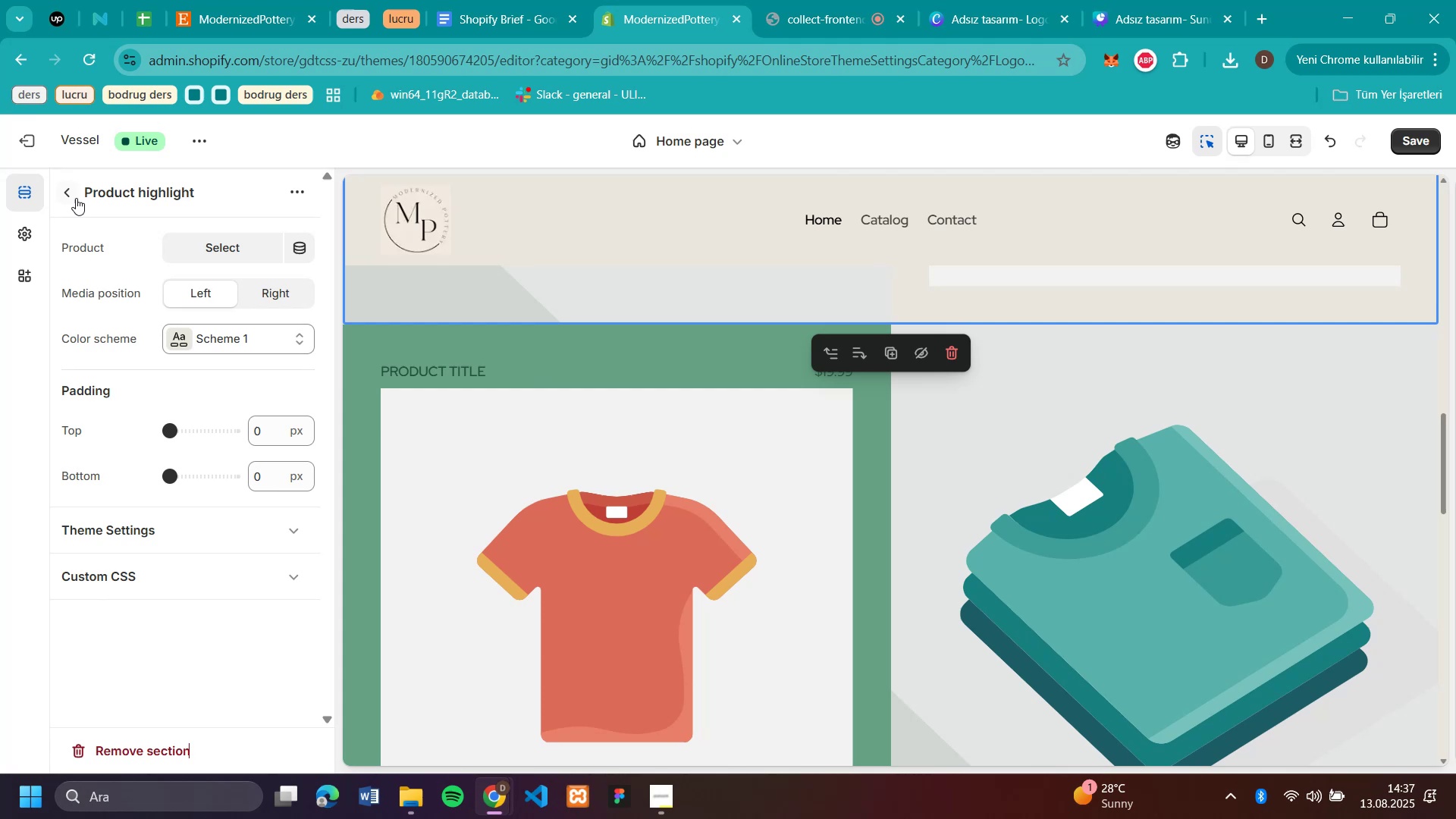 
left_click([77, 197])
 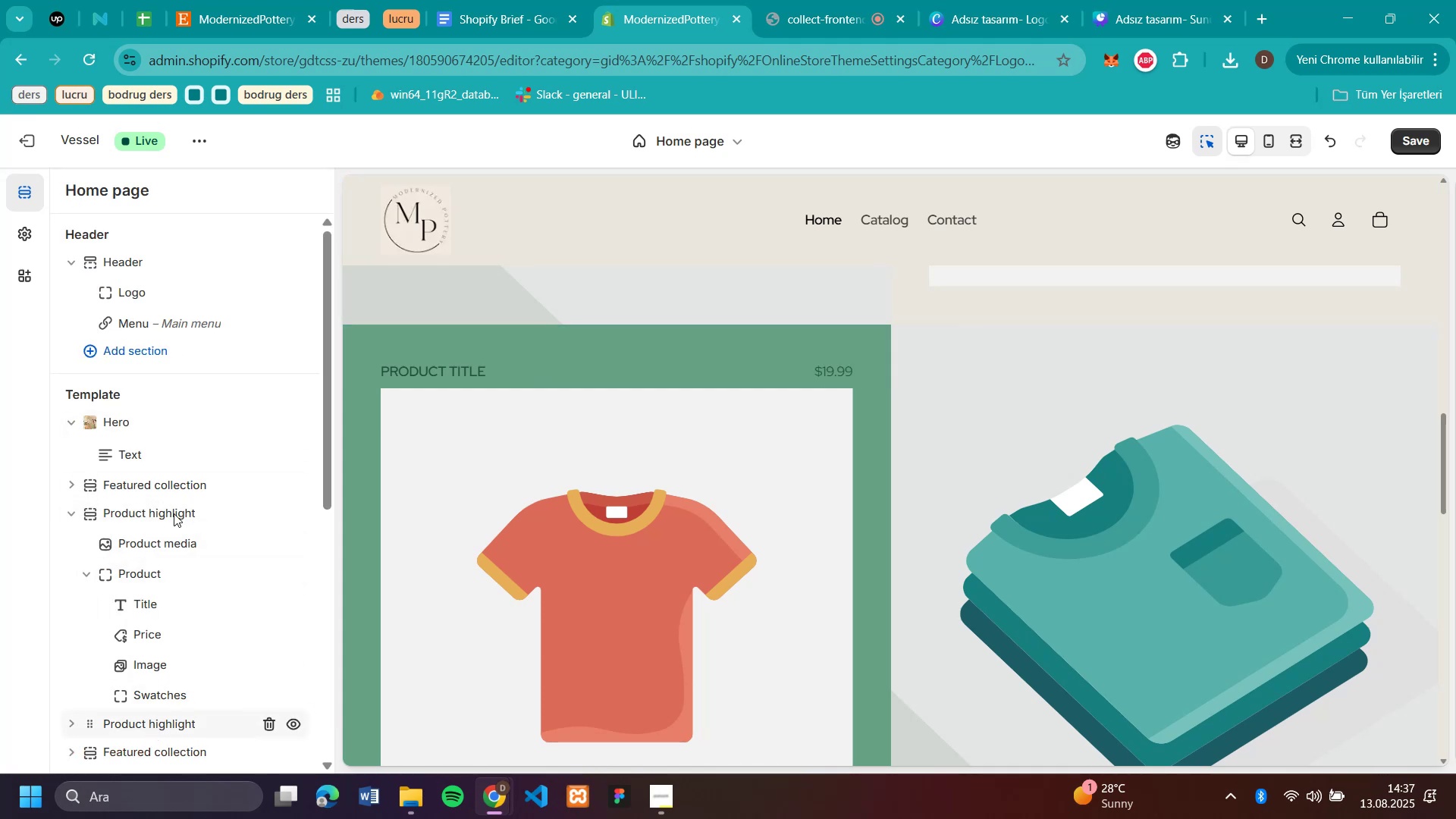 
left_click([219, 345])
 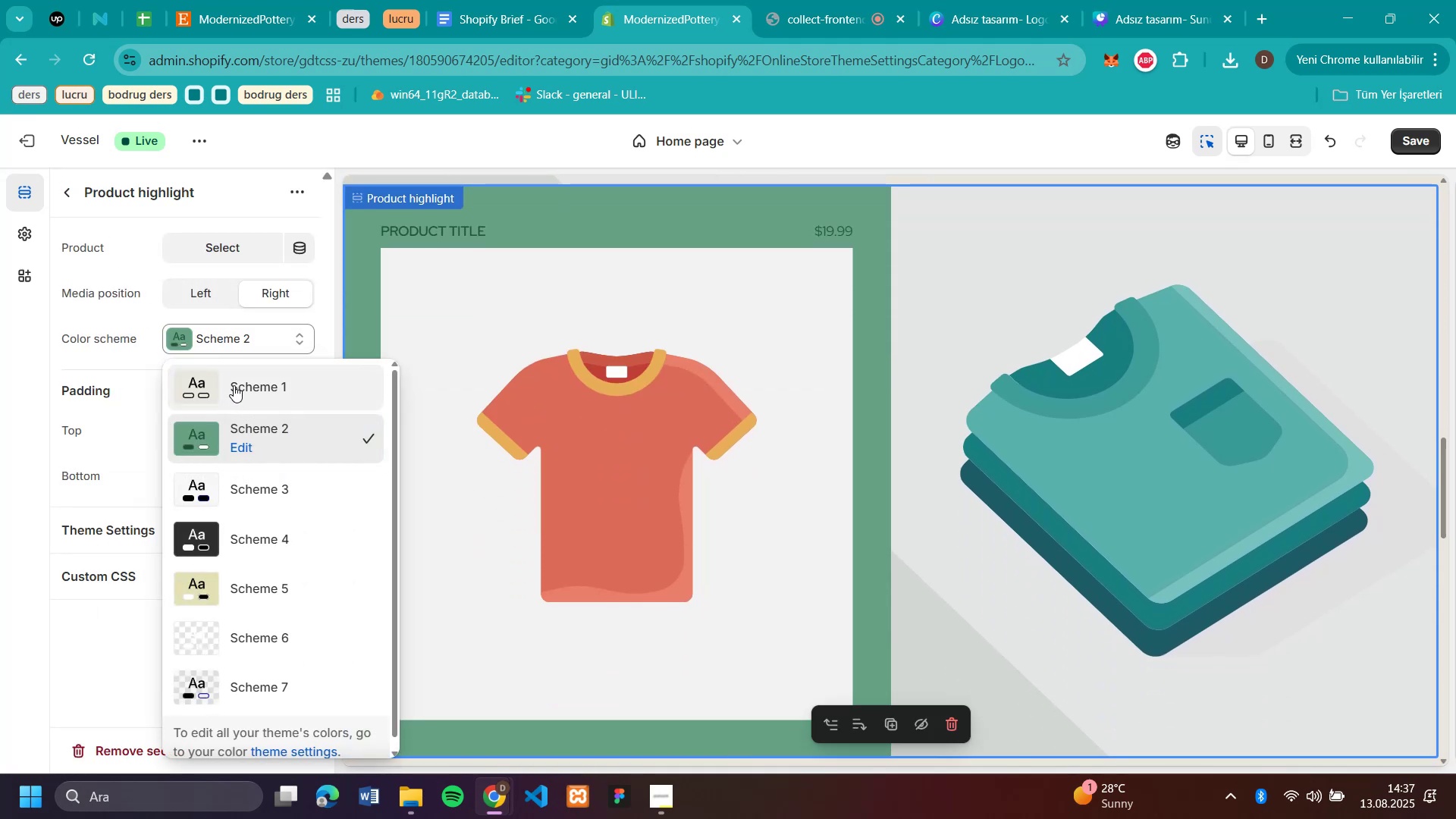 
left_click([234, 384])
 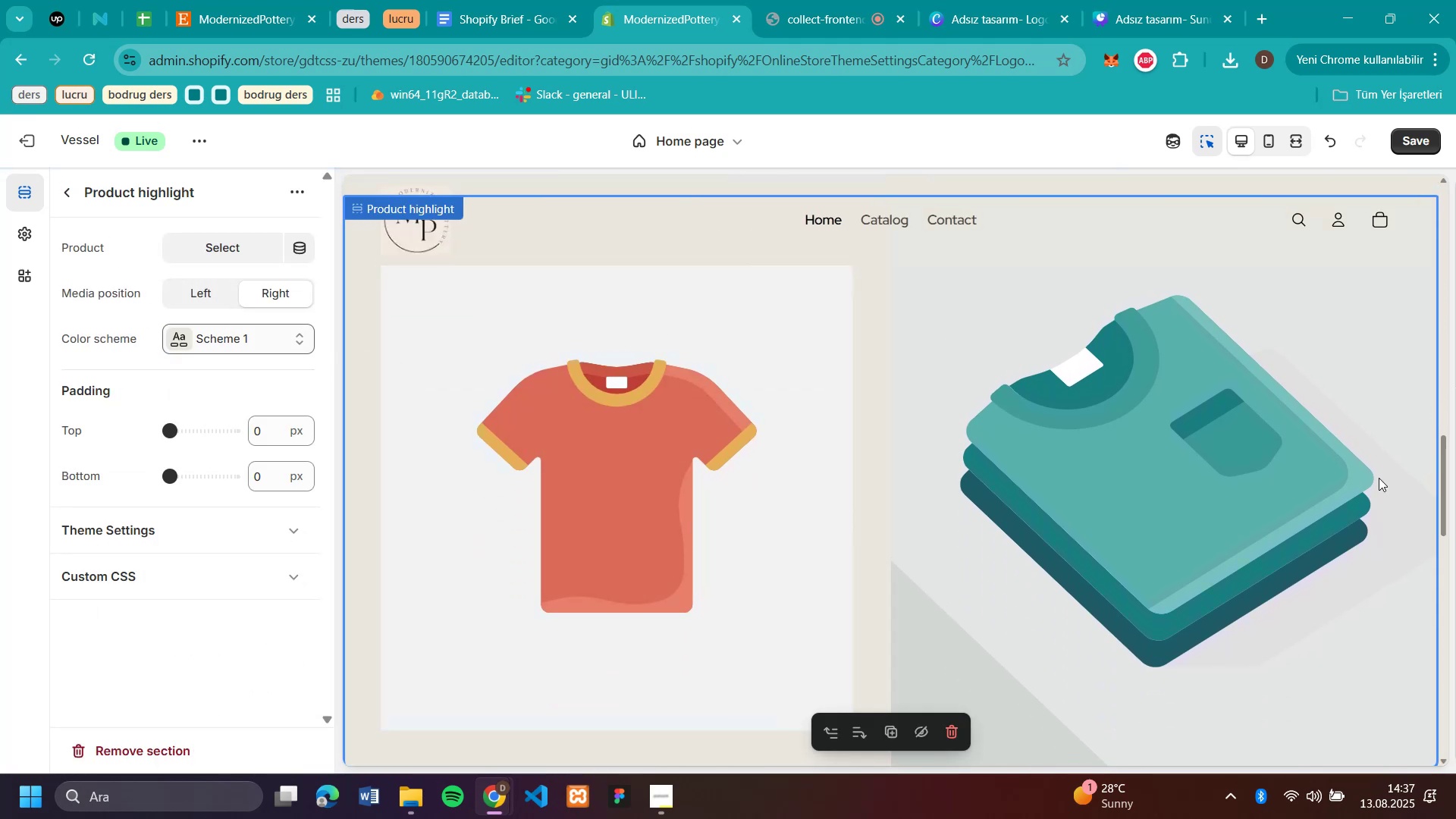 
scroll: coordinate [1379, 478], scroll_direction: down, amount: 1.0
 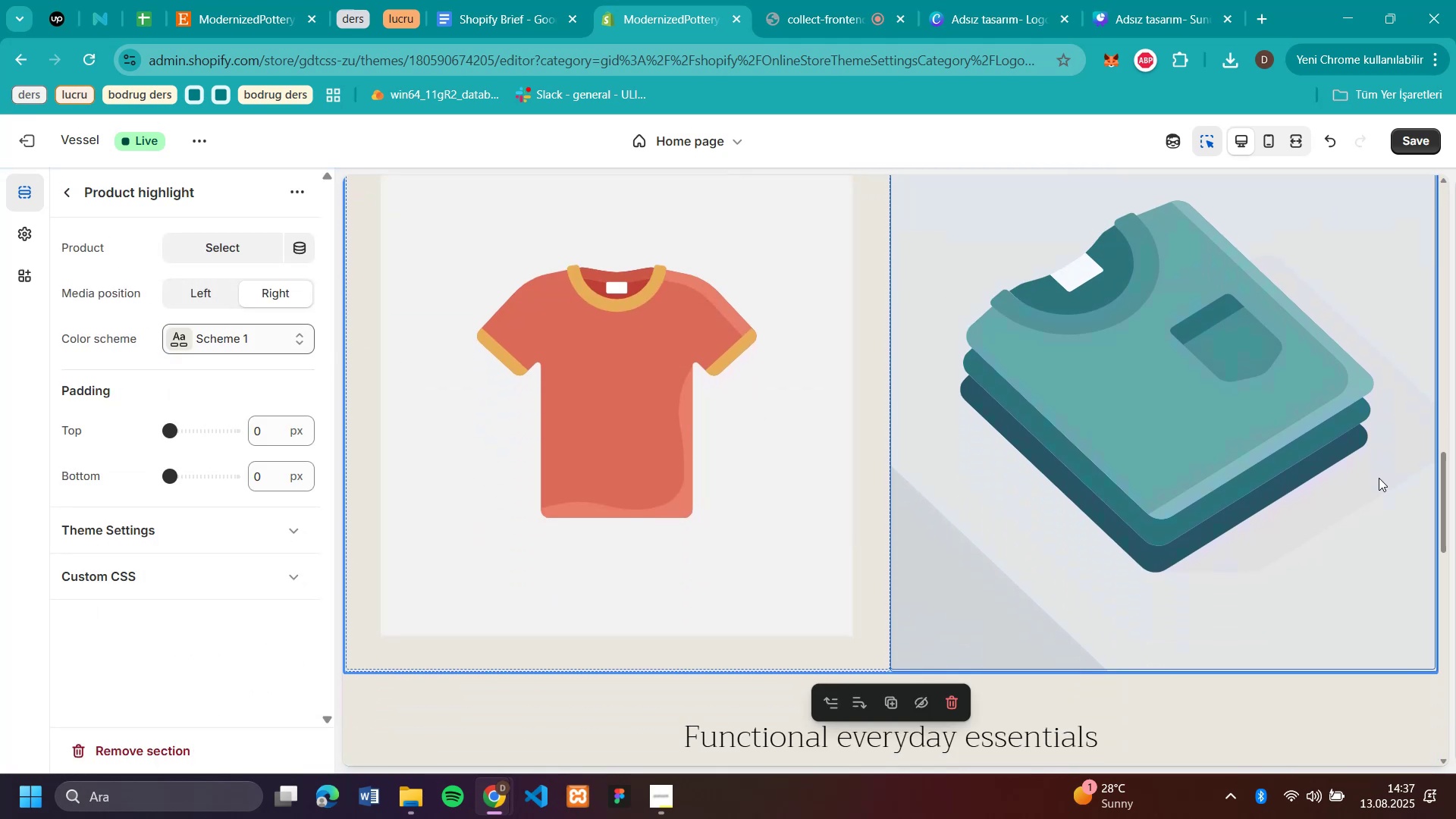 
scroll: coordinate [1379, 478], scroll_direction: up, amount: 4.0
 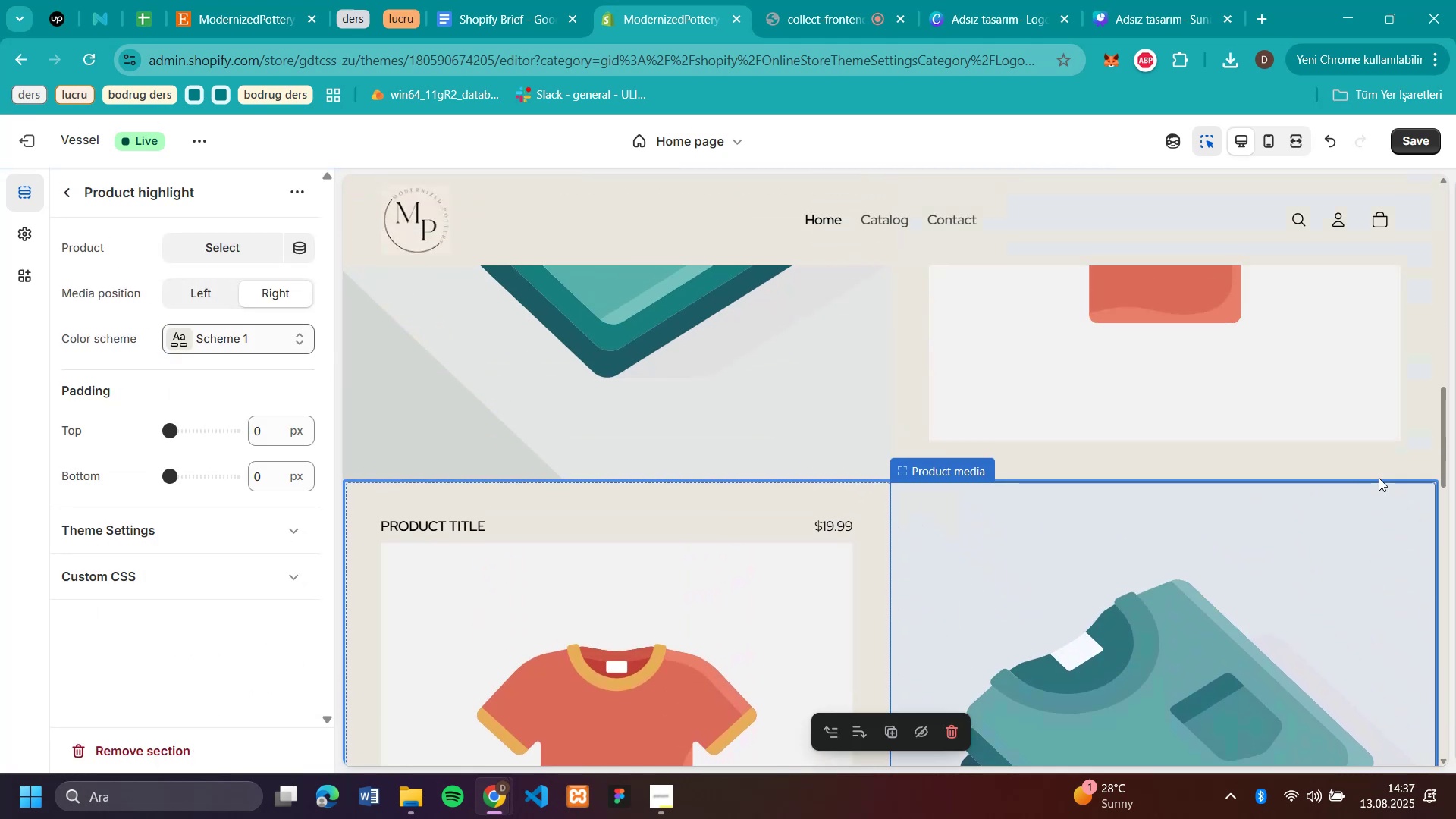 
scroll: coordinate [1377, 479], scroll_direction: down, amount: 11.0
 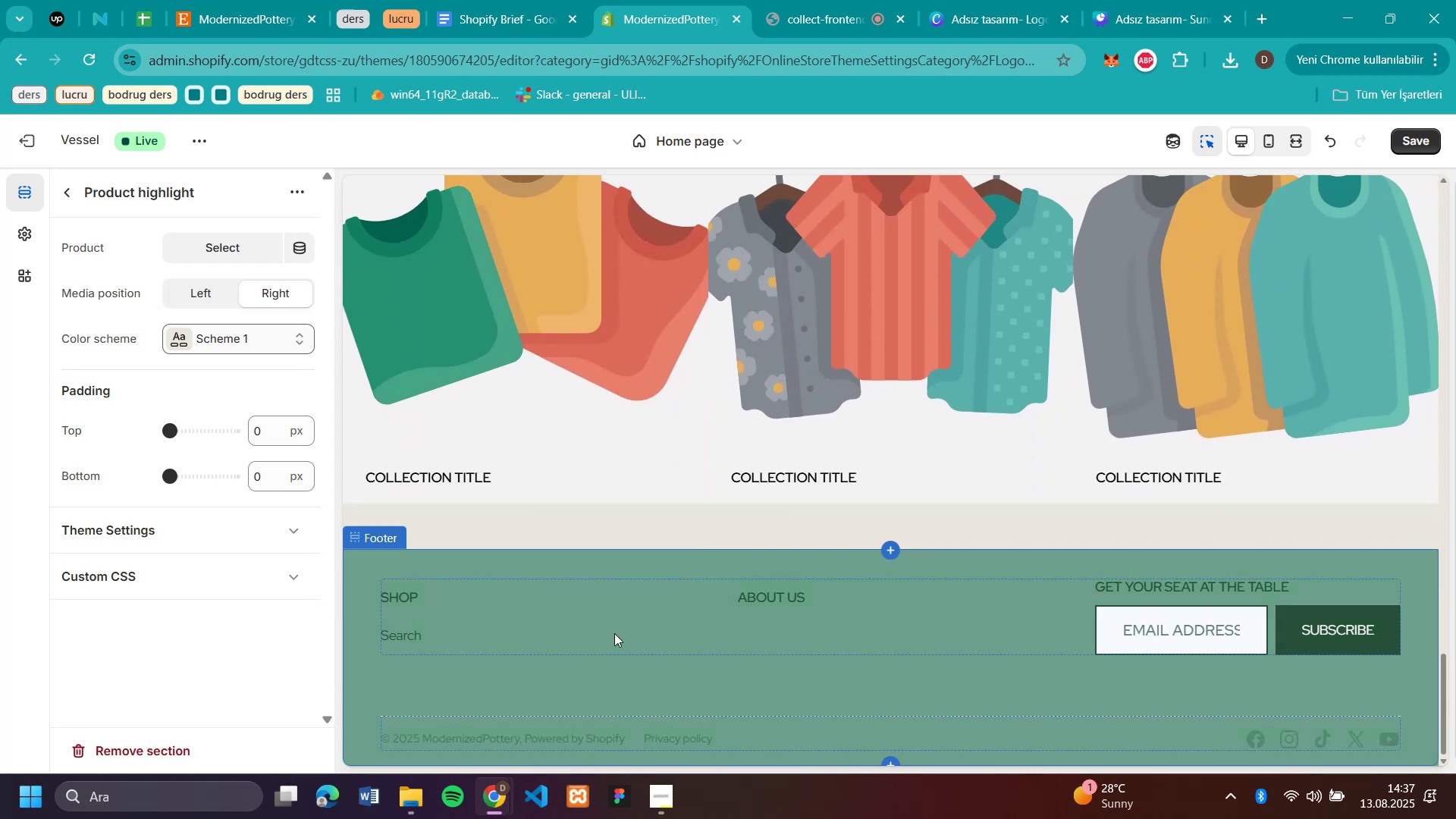 
left_click([597, 560])
 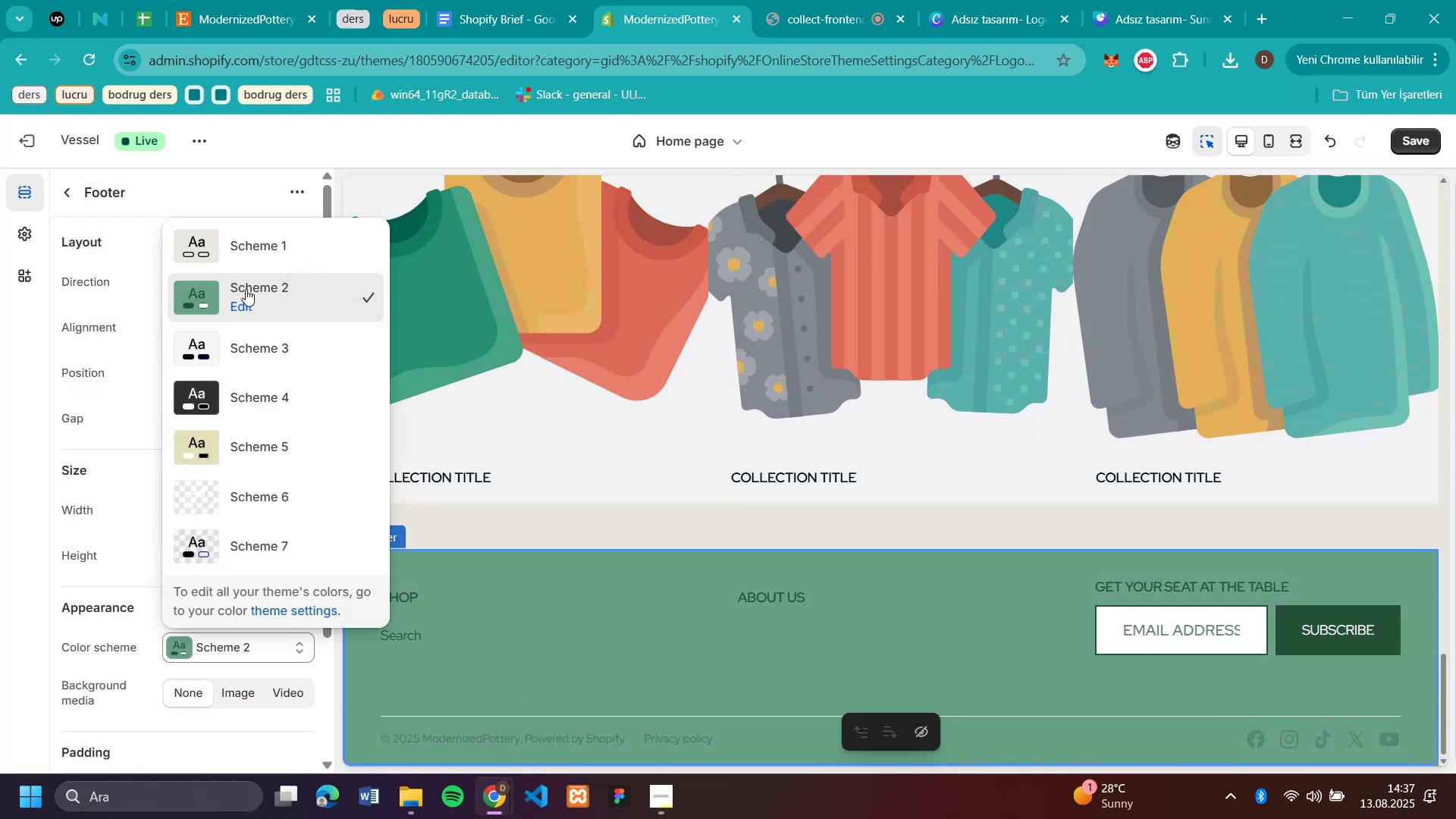 
left_click([249, 305])
 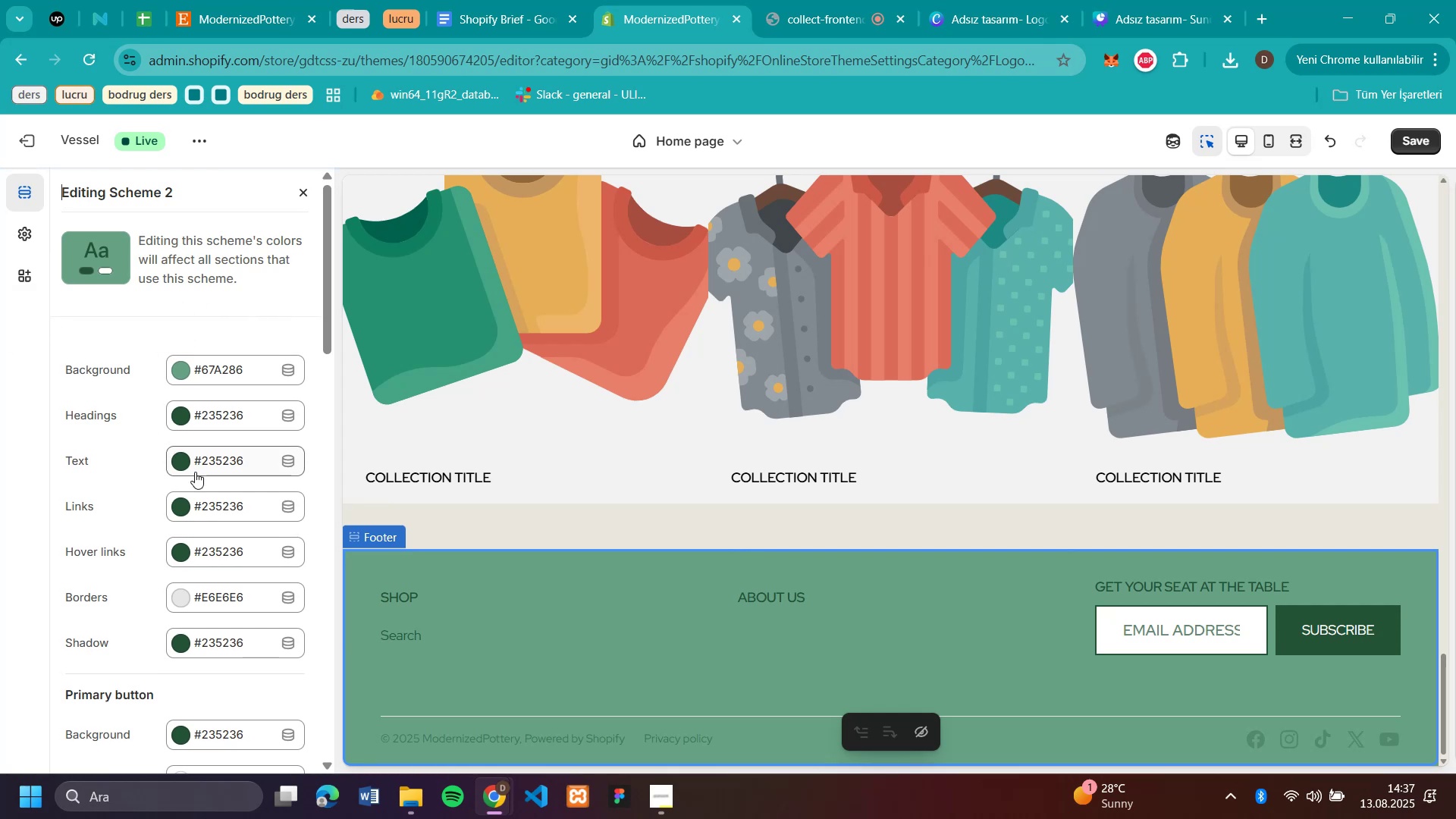 
left_click([180, 460])
 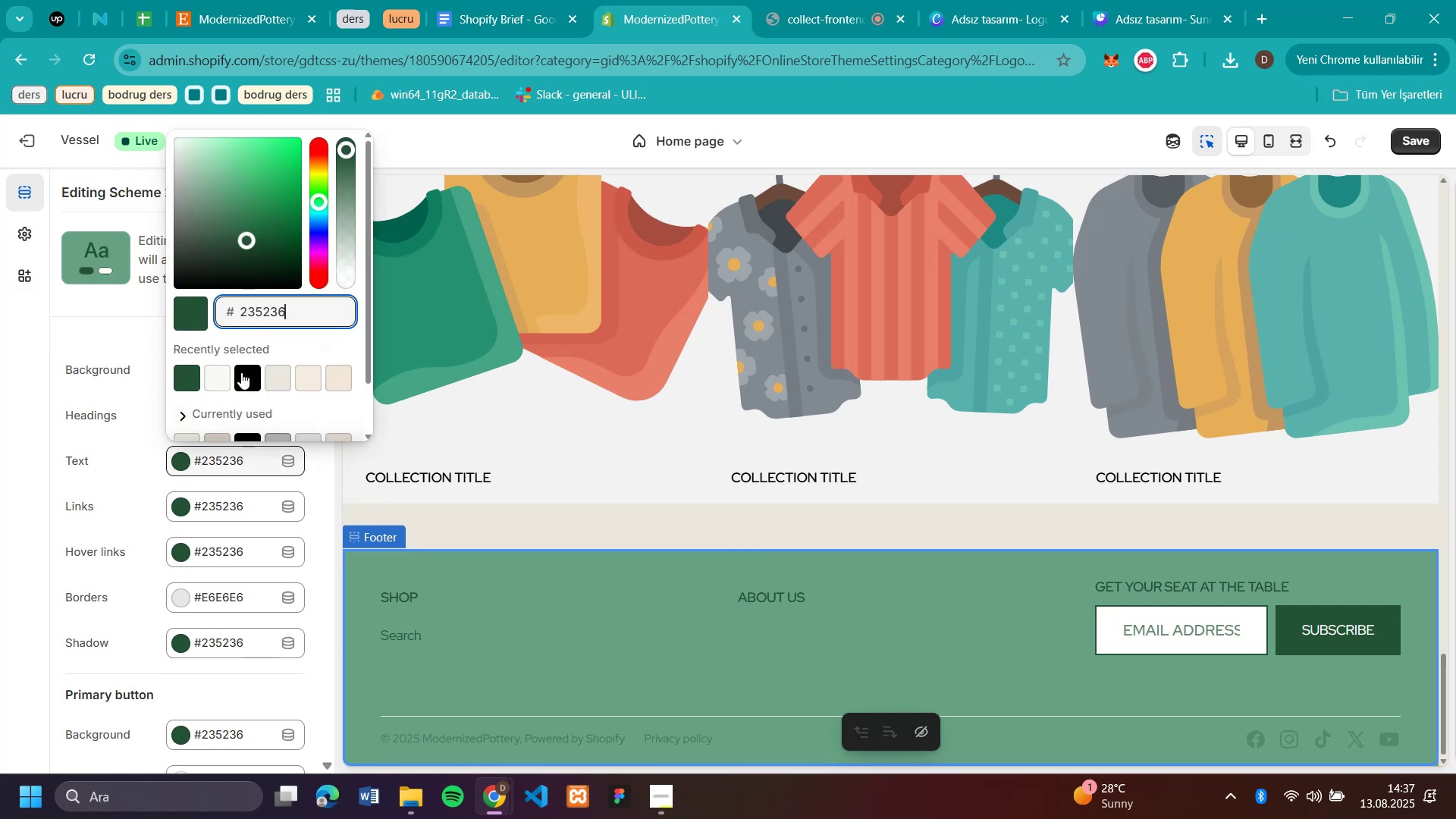 
left_click([240, 372])
 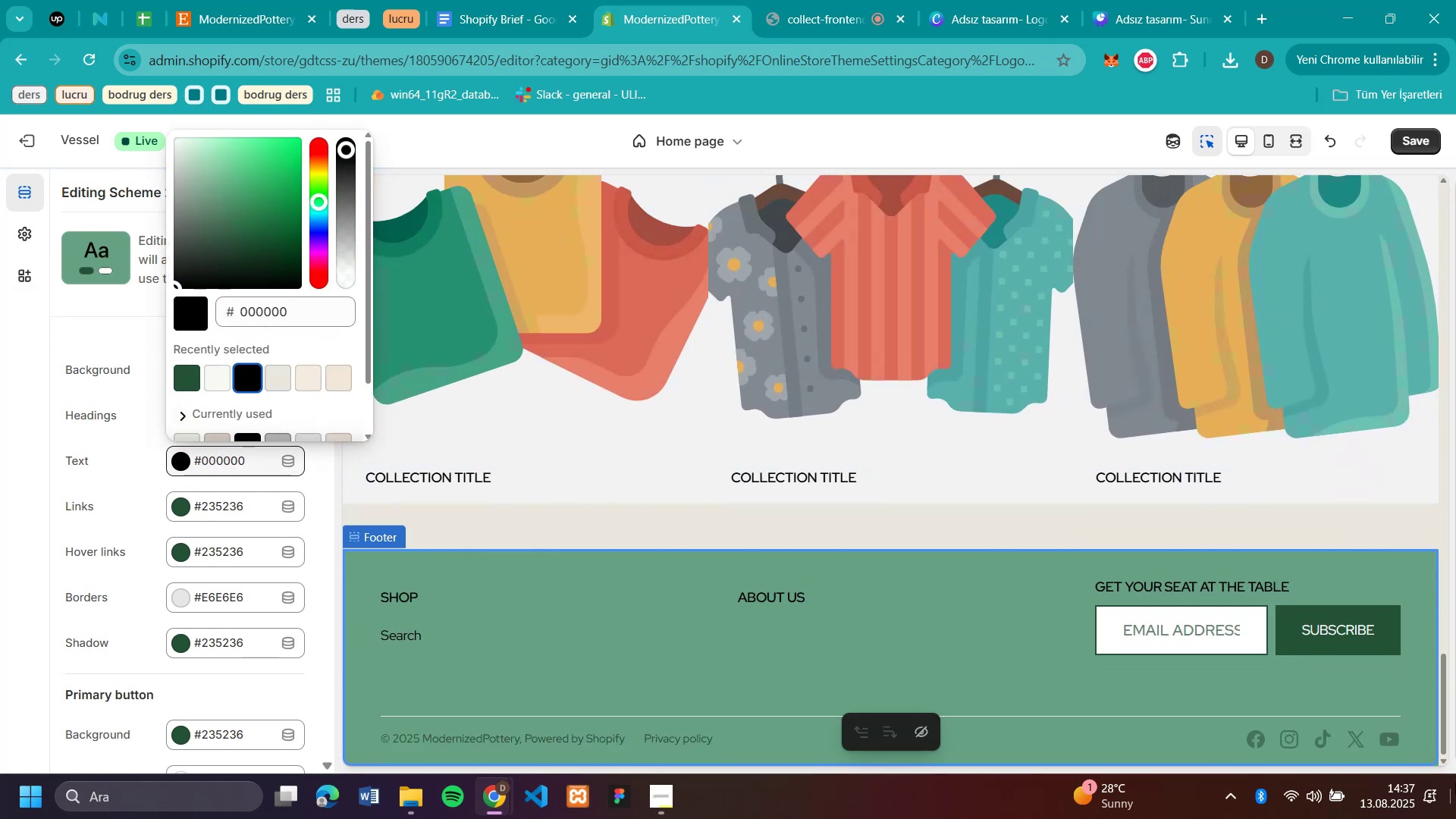 
wait(6.06)
 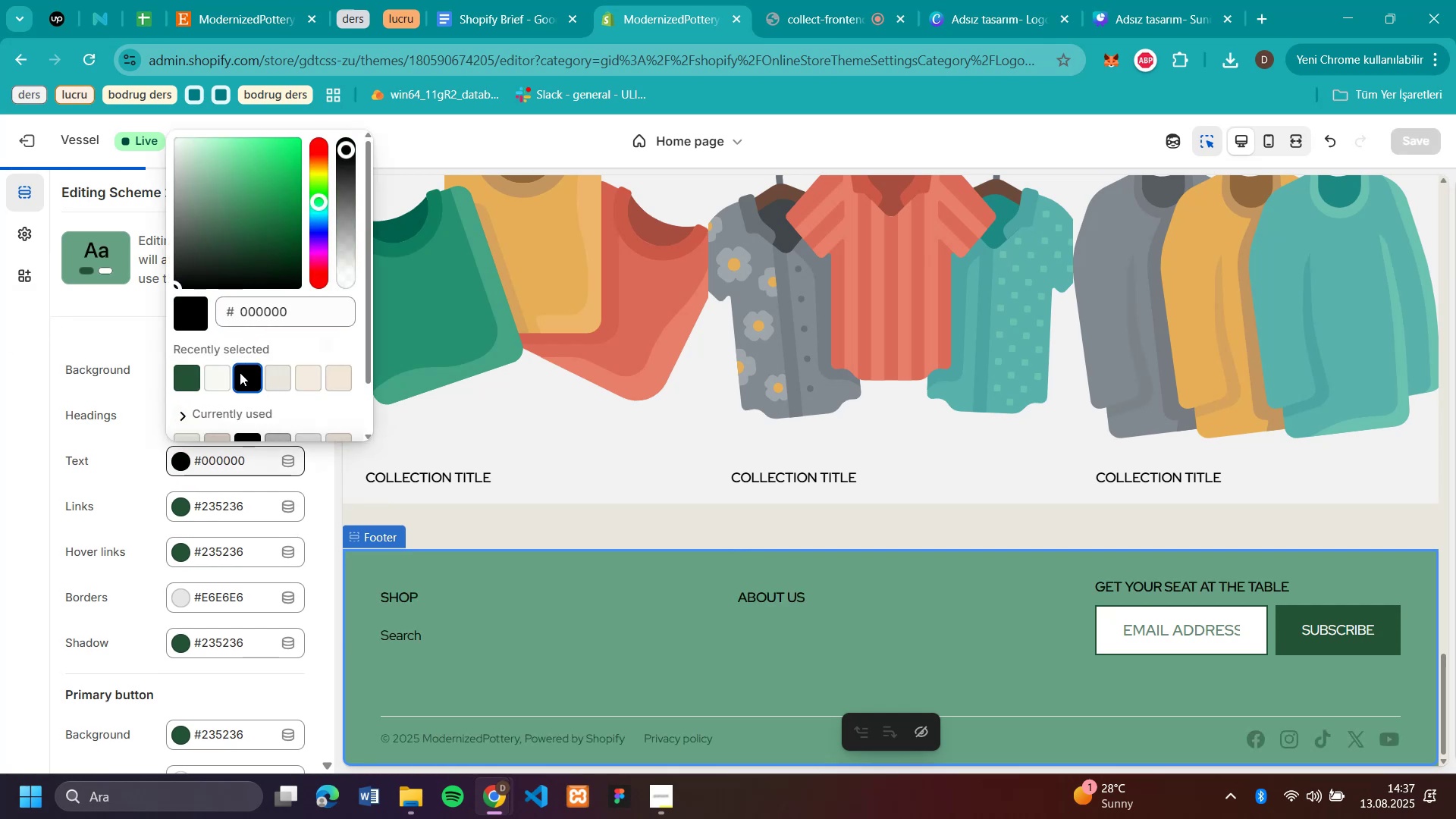 
left_click([14, 460])
 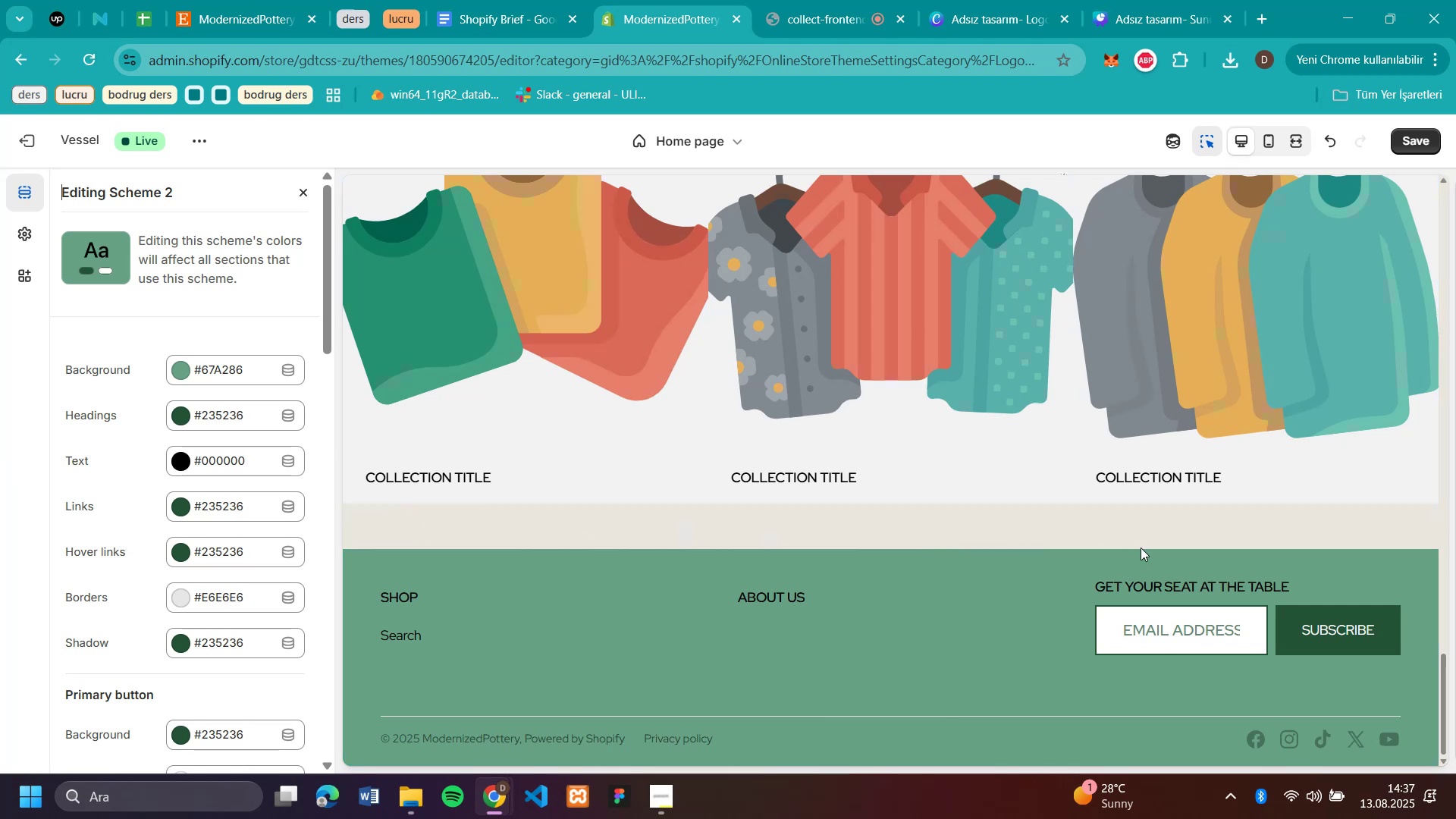 
scroll: coordinate [1141, 539], scroll_direction: down, amount: 8.0
 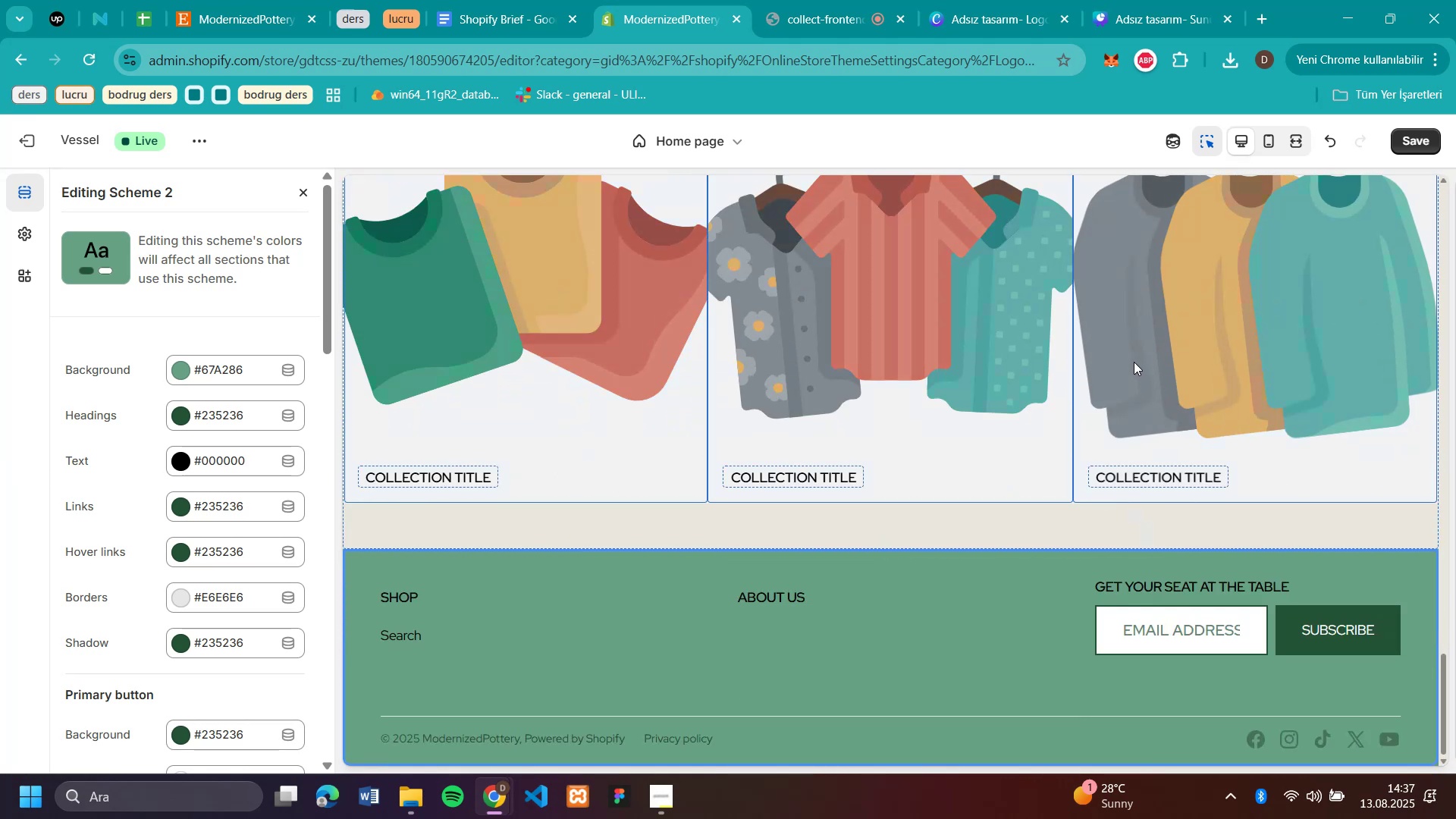 
scroll: coordinate [733, 429], scroll_direction: up, amount: 38.0
 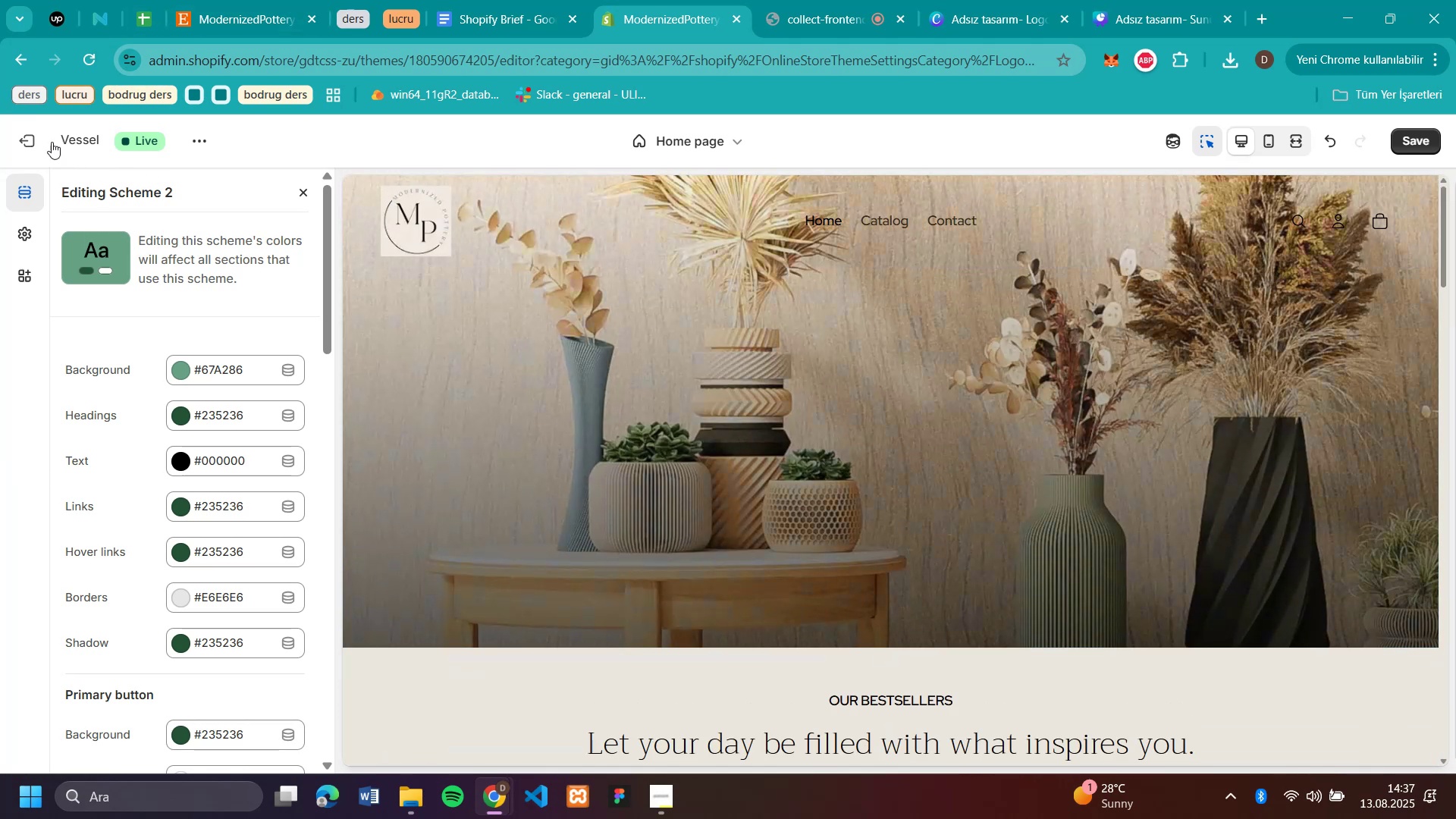 
left_click([41, 143])
 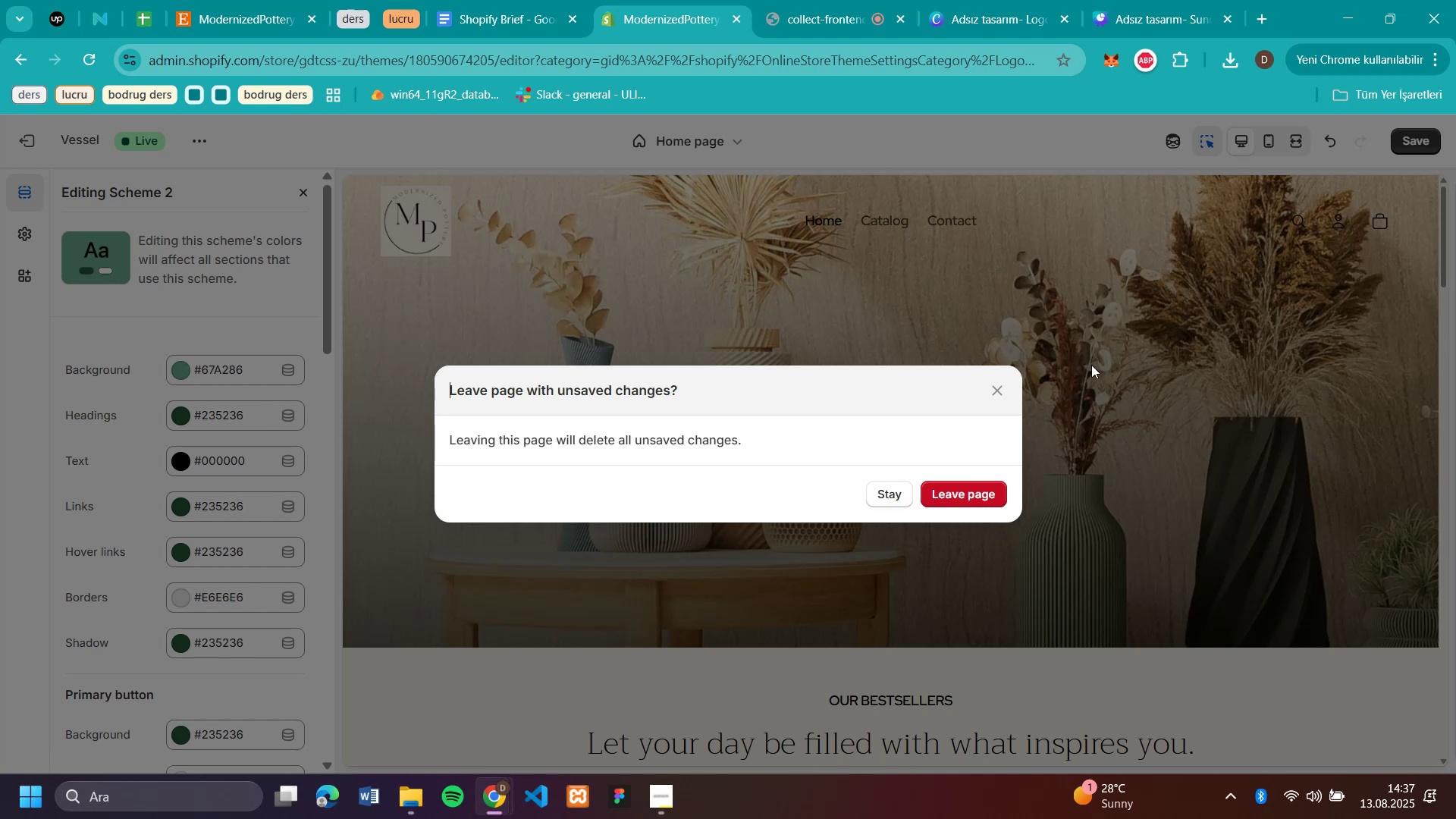 
left_click_drag(start_coordinate=[997, 396], to_coordinate=[1002, 391])
 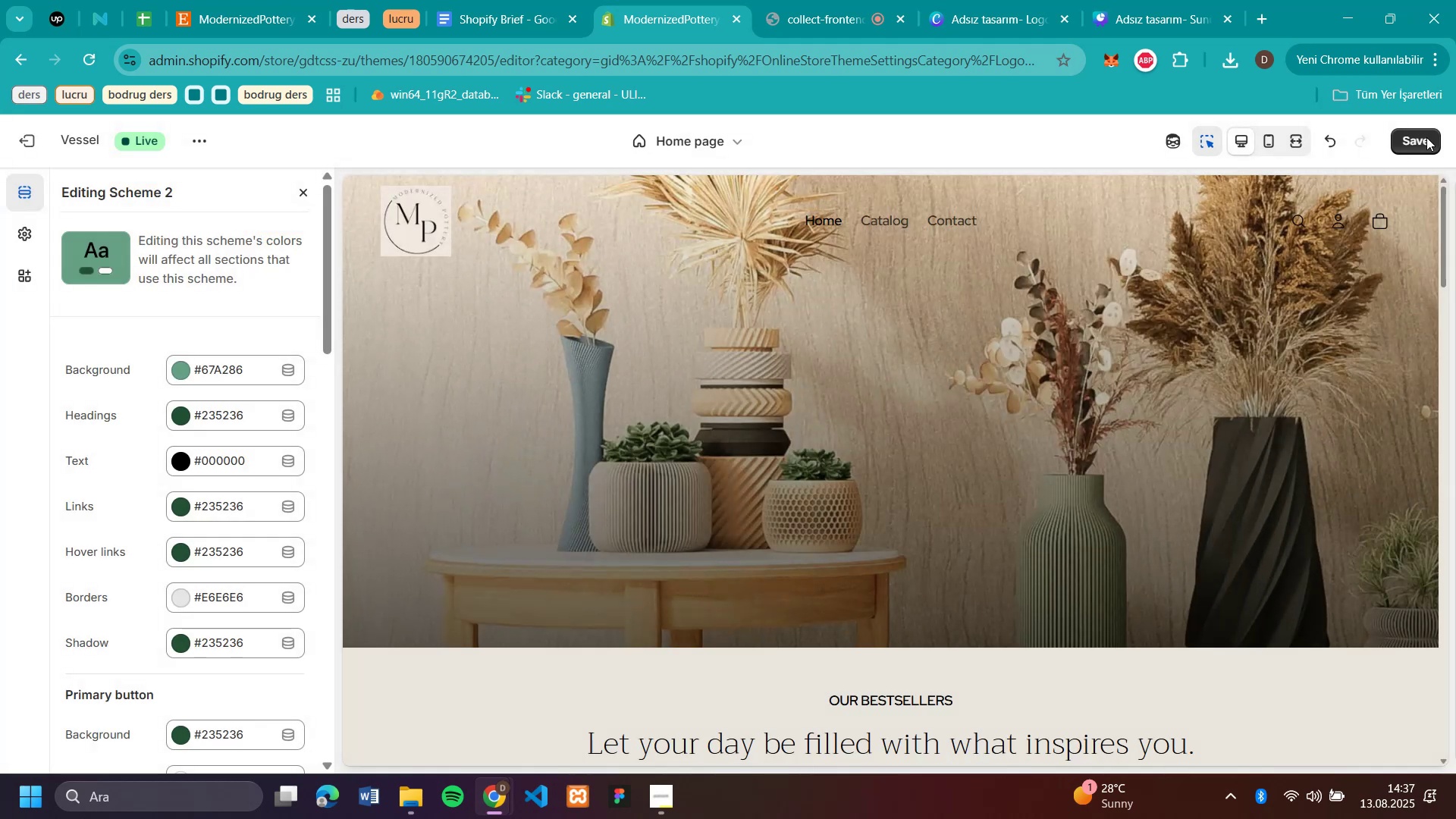 
left_click([1426, 137])
 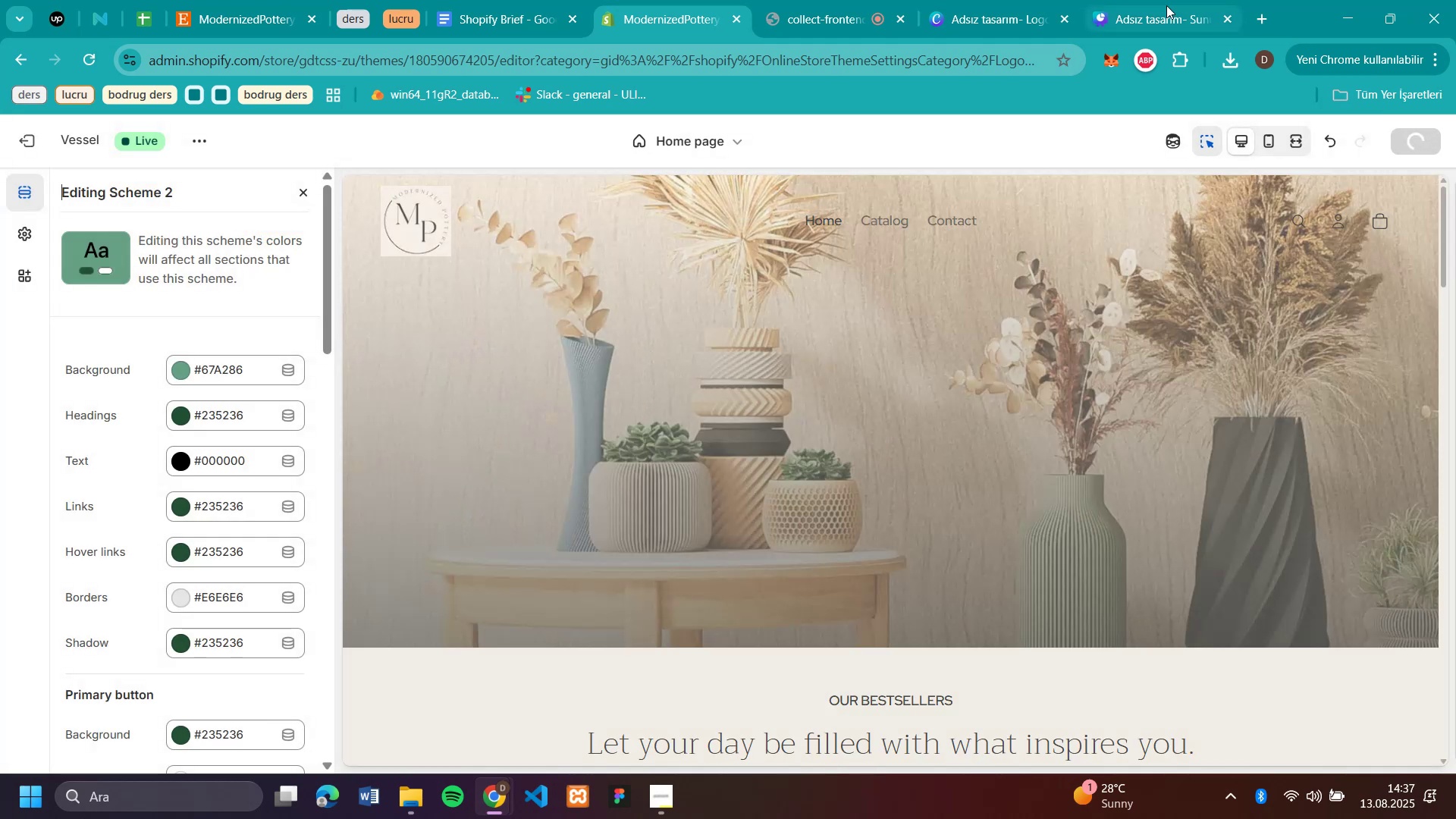 
mouse_move([1156, 26])
 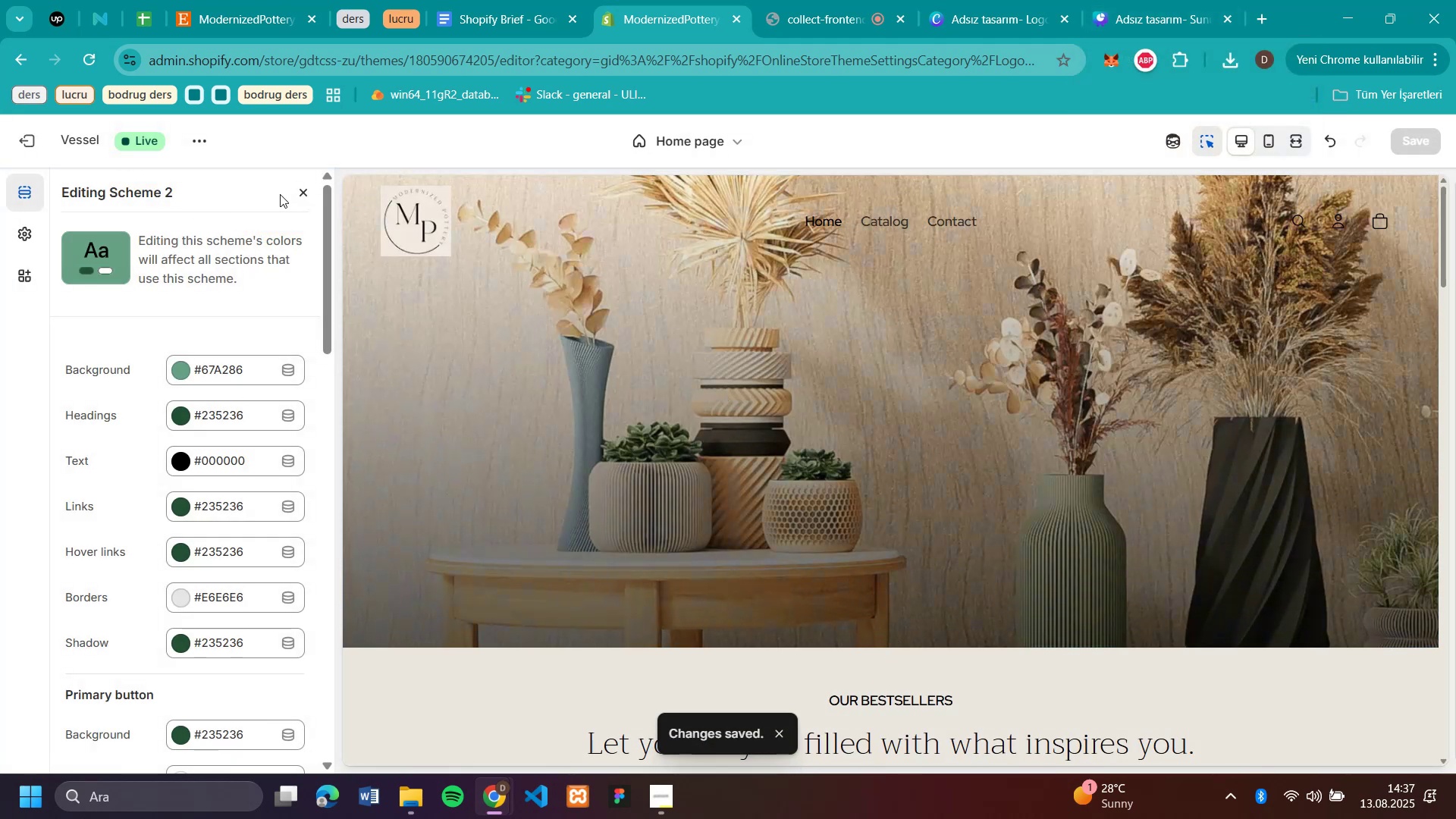 
wait(6.12)
 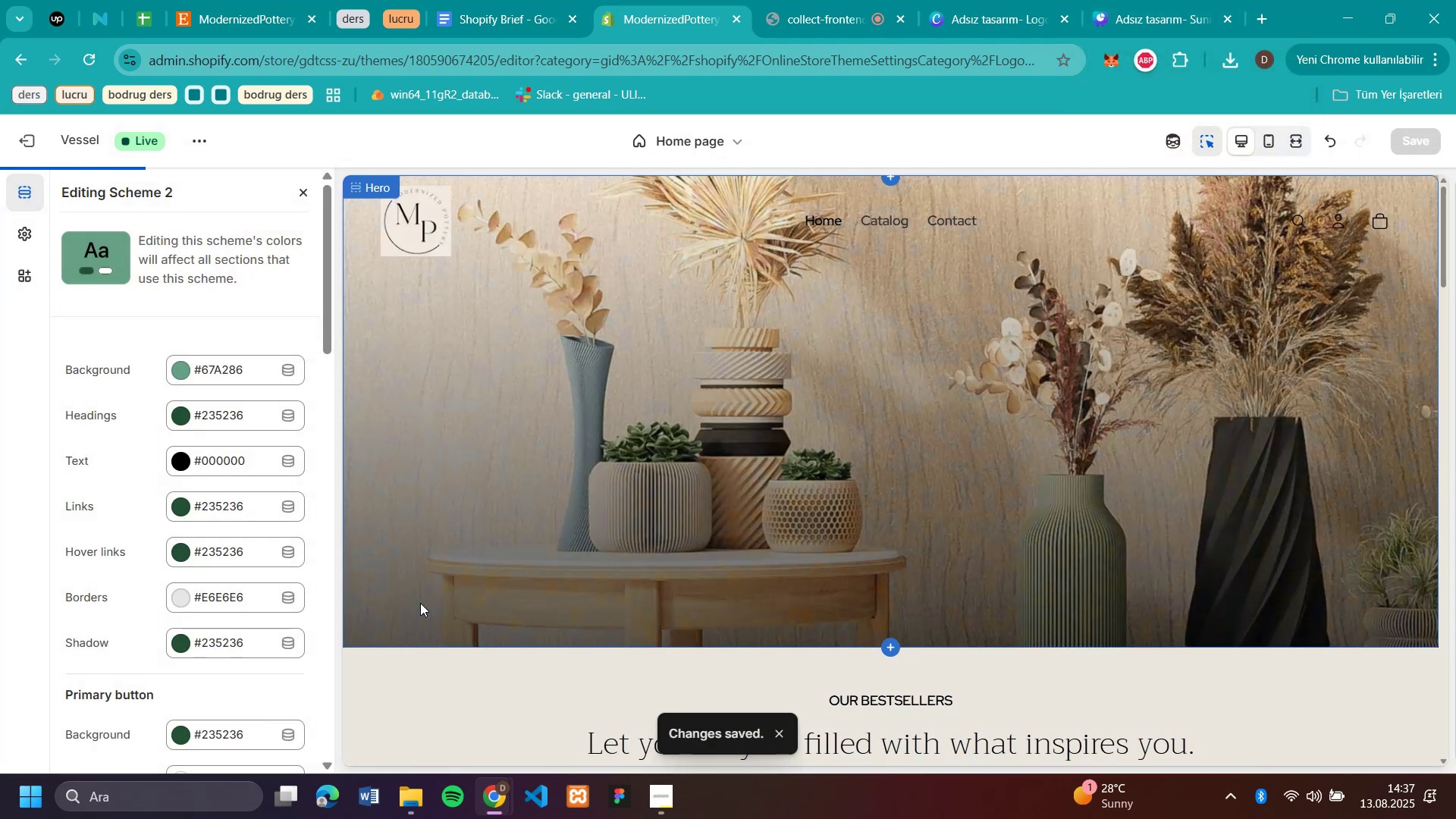 
left_click([295, 195])
 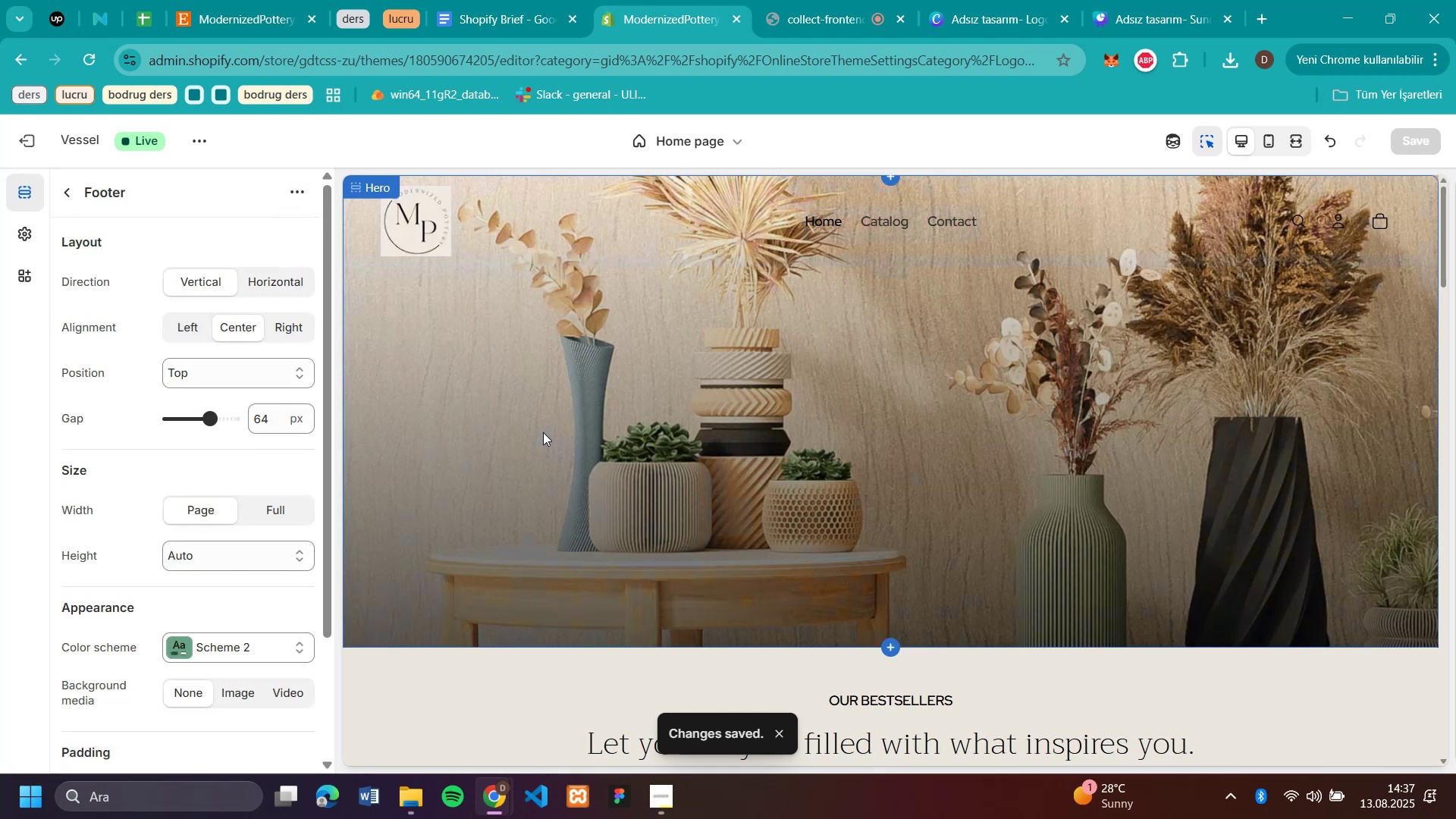 
left_click([543, 432])
 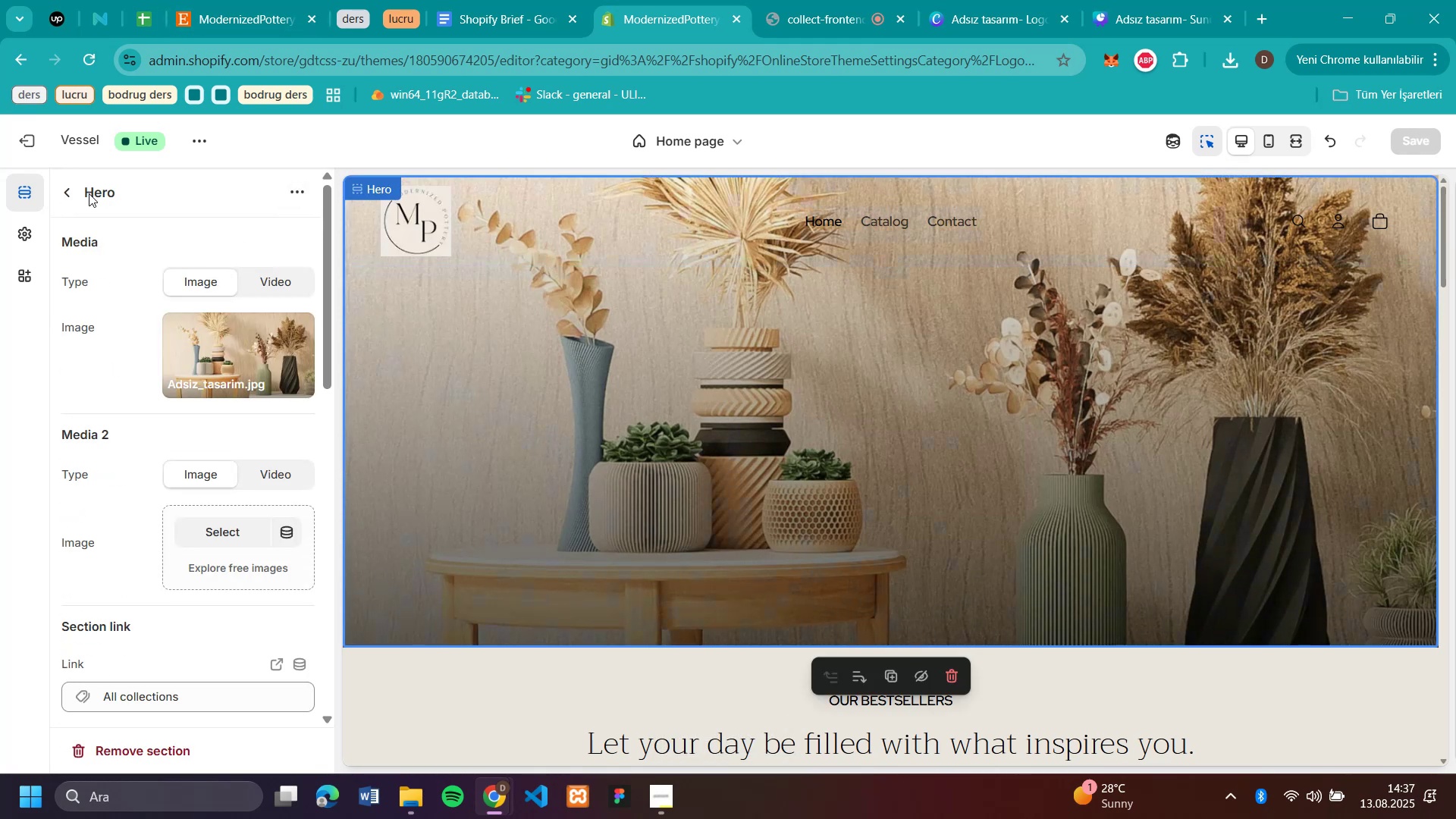 
left_click([71, 187])
 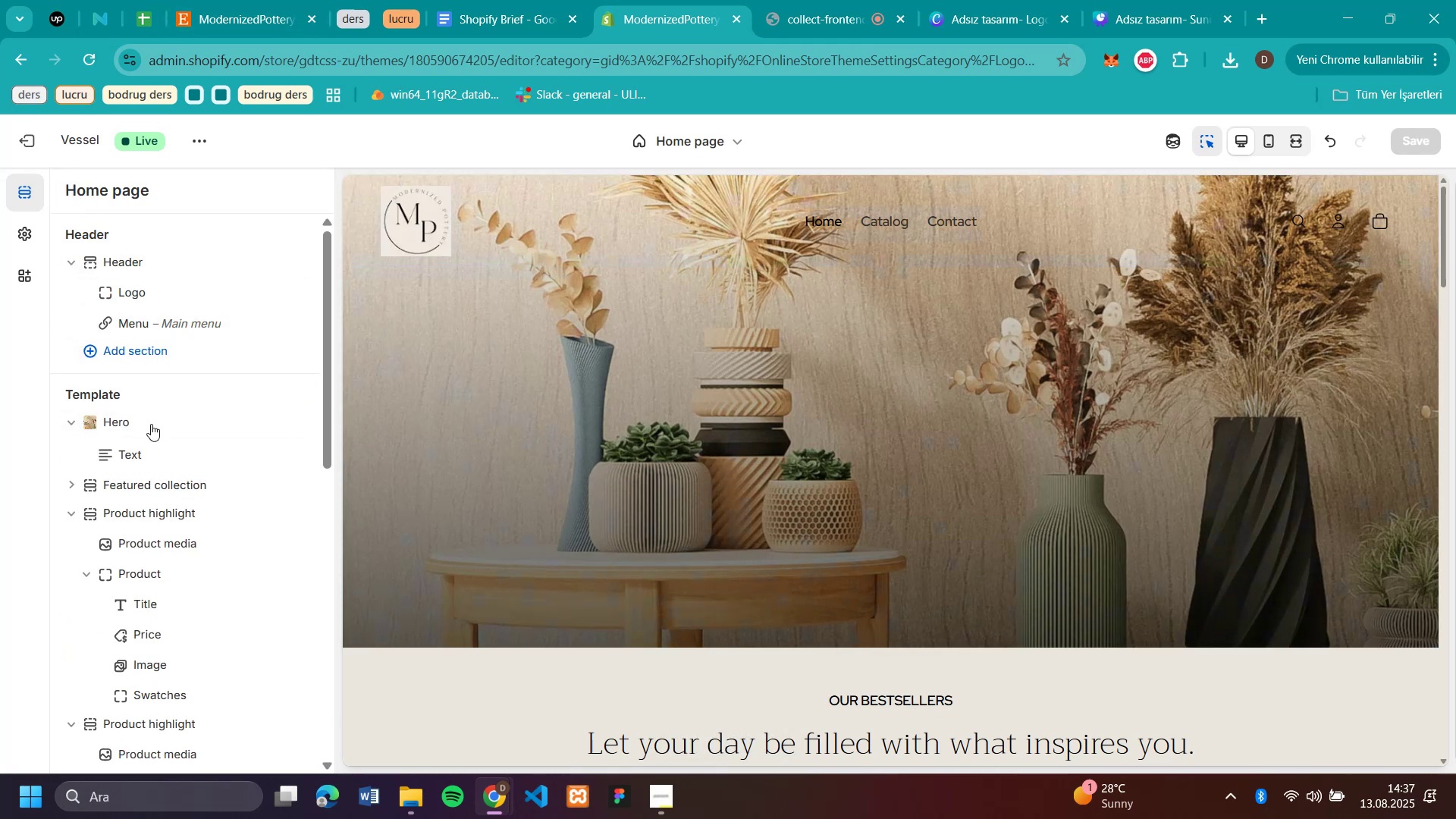 
left_click([145, 447])
 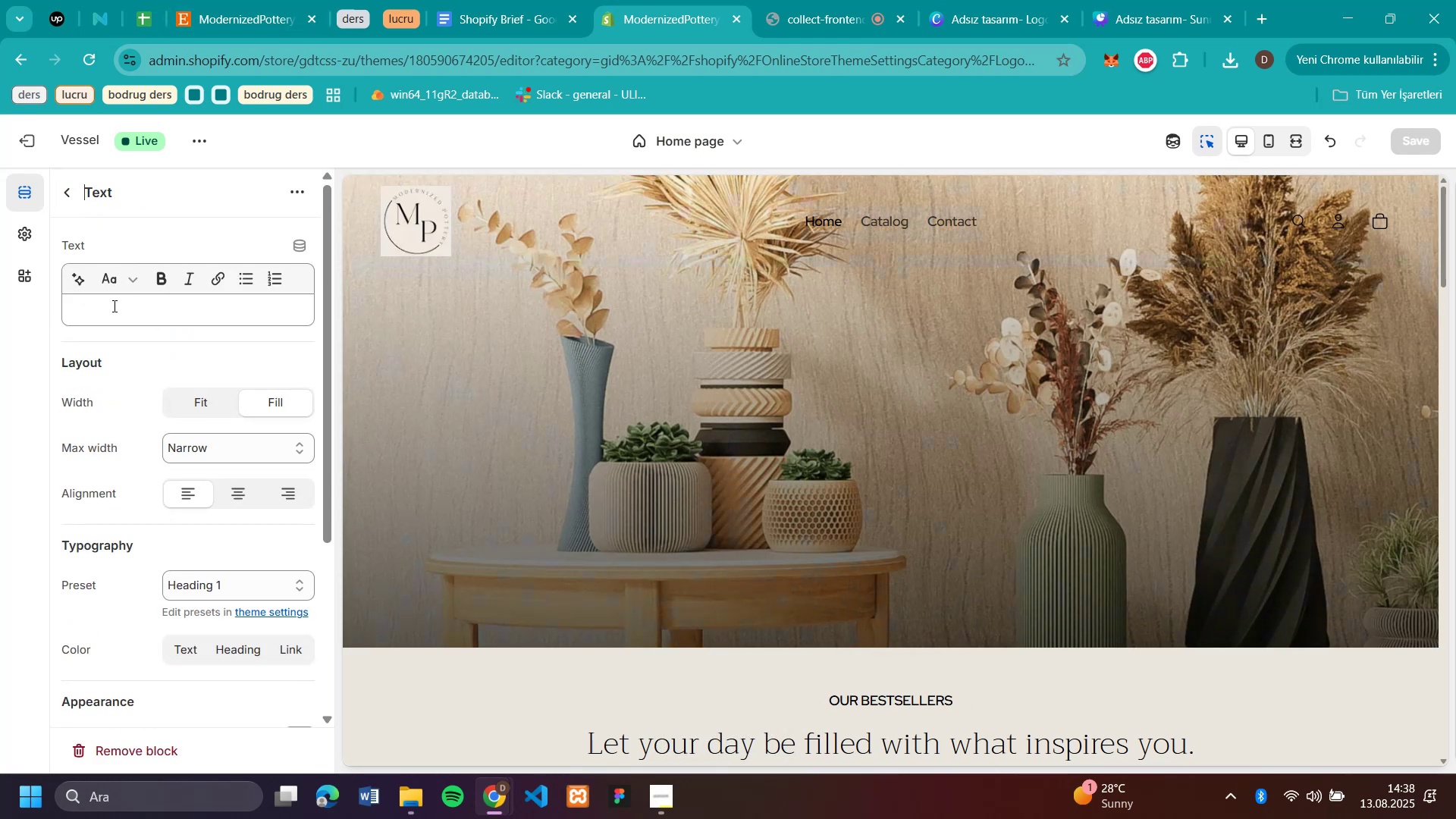 
left_click([113, 304])
 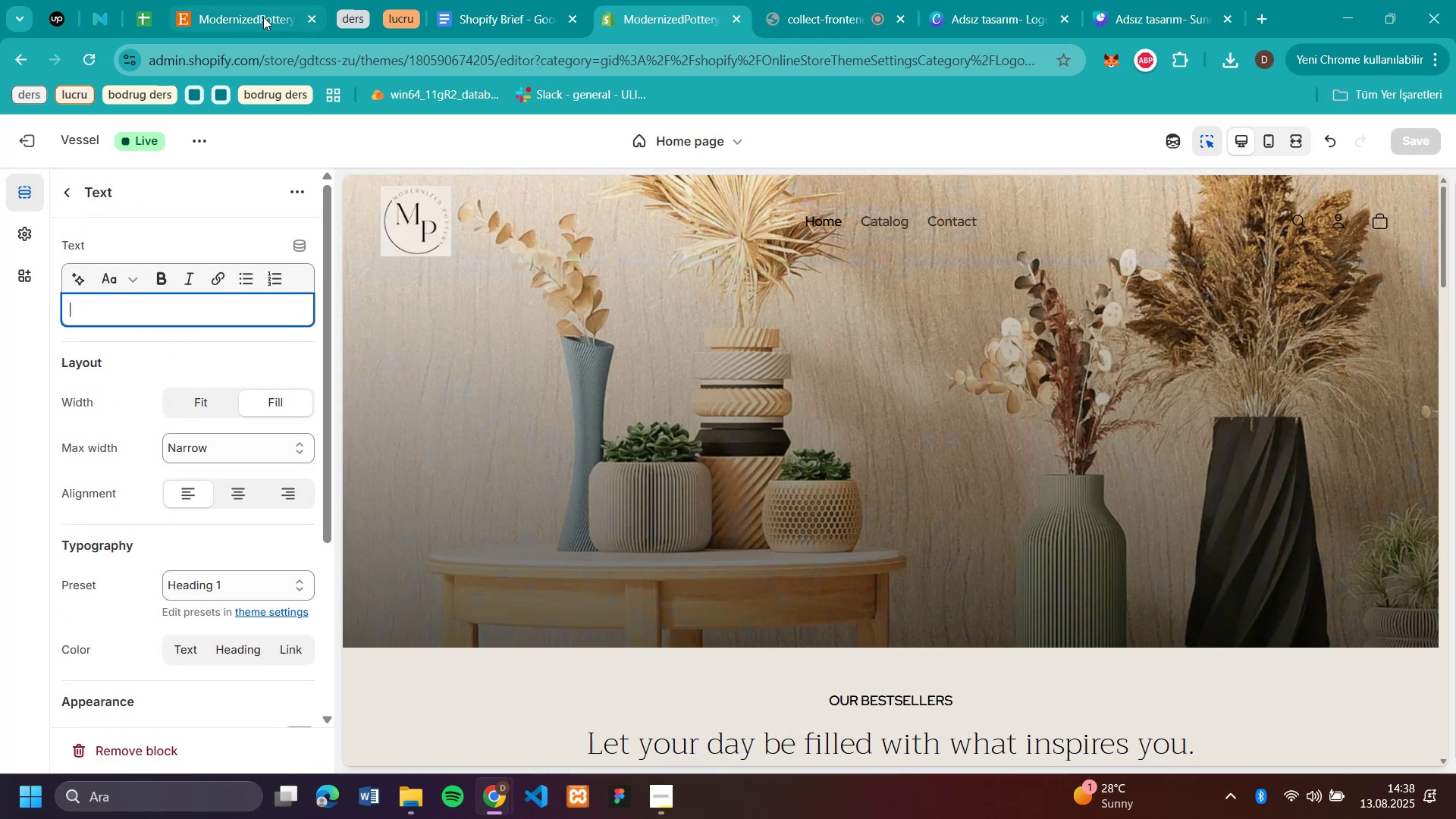 
left_click([263, 17])
 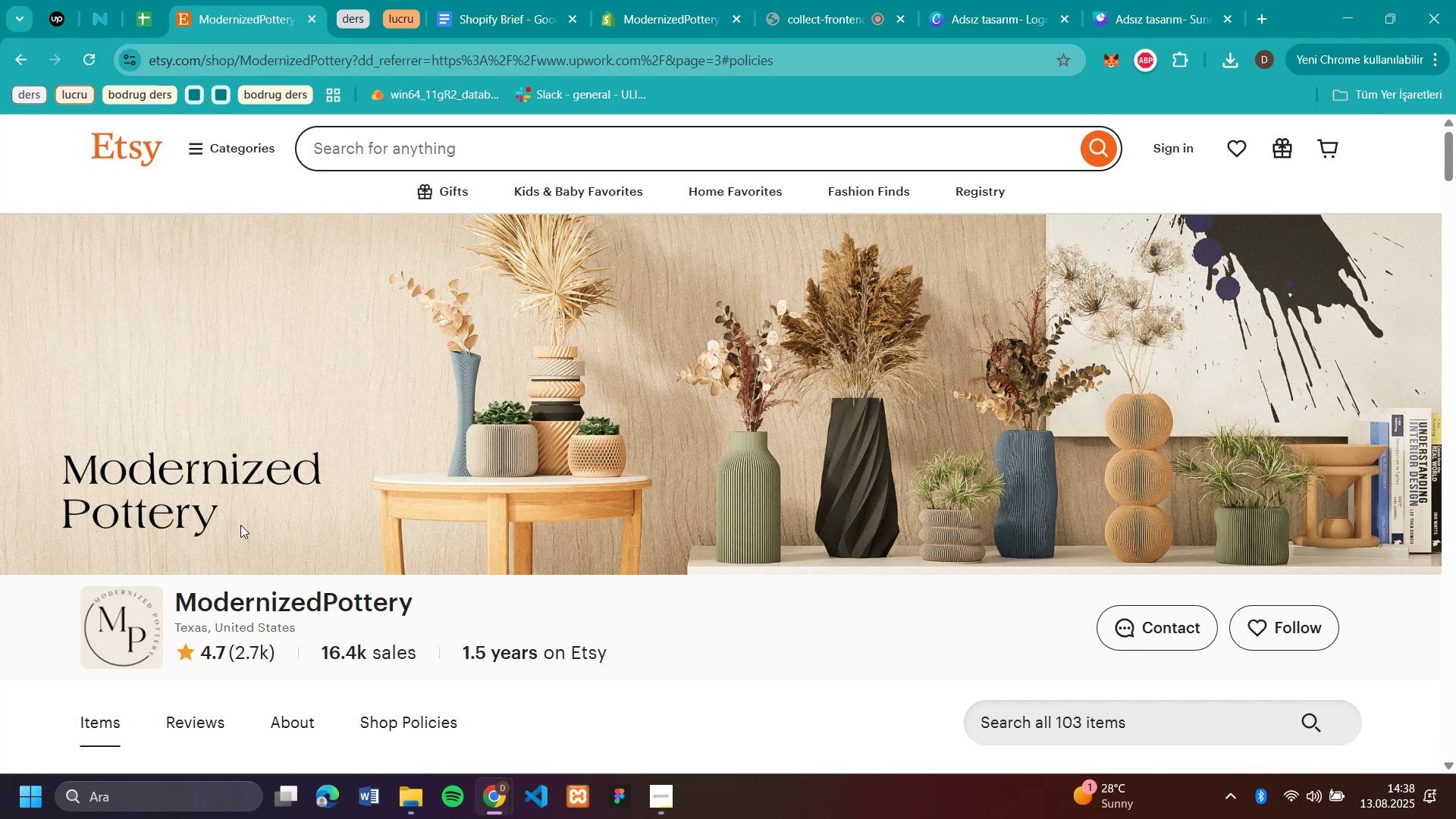 
left_click_drag(start_coordinate=[240, 525], to_coordinate=[44, 490])
 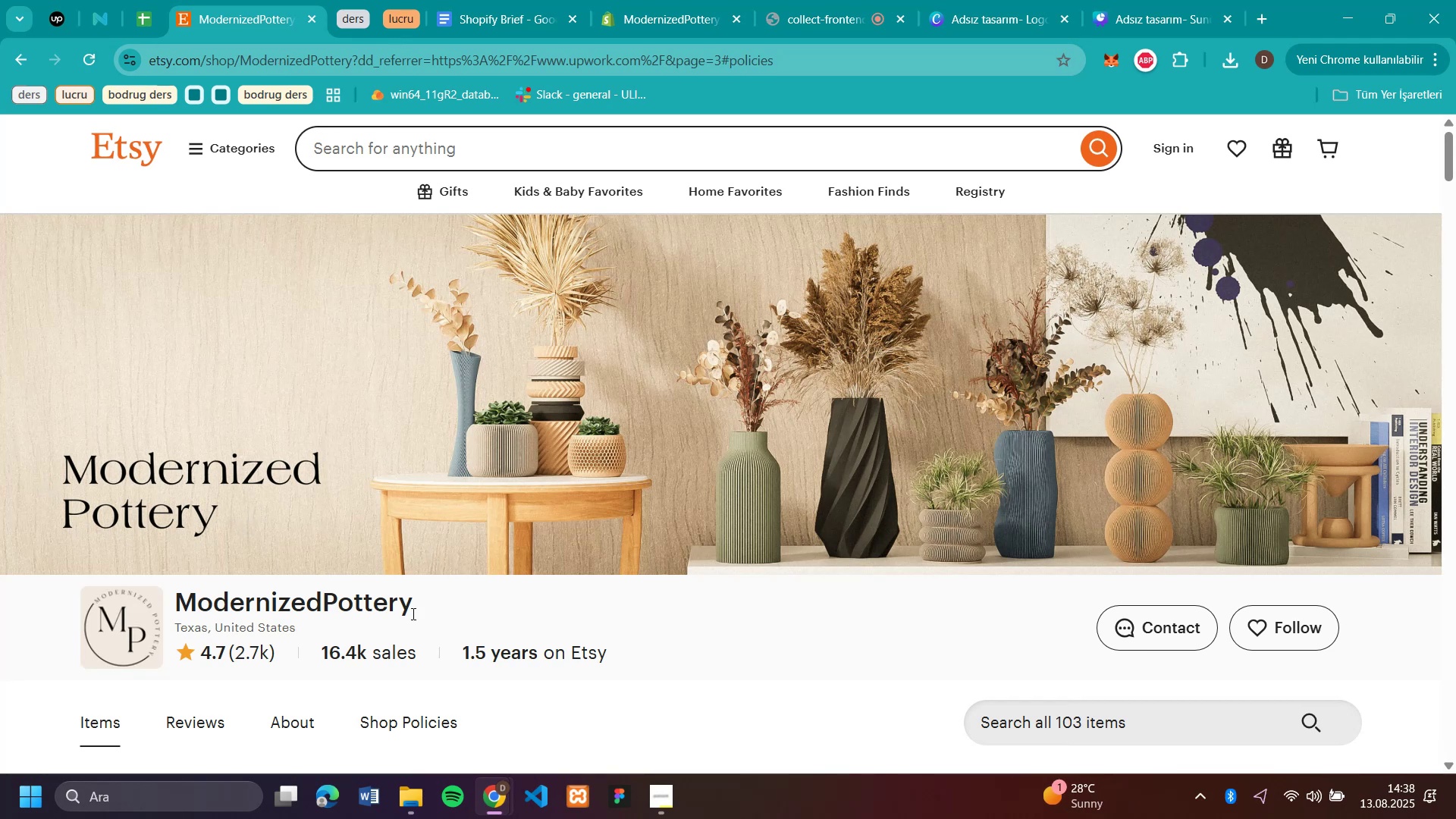 
left_click_drag(start_coordinate=[416, 607], to_coordinate=[180, 601])
 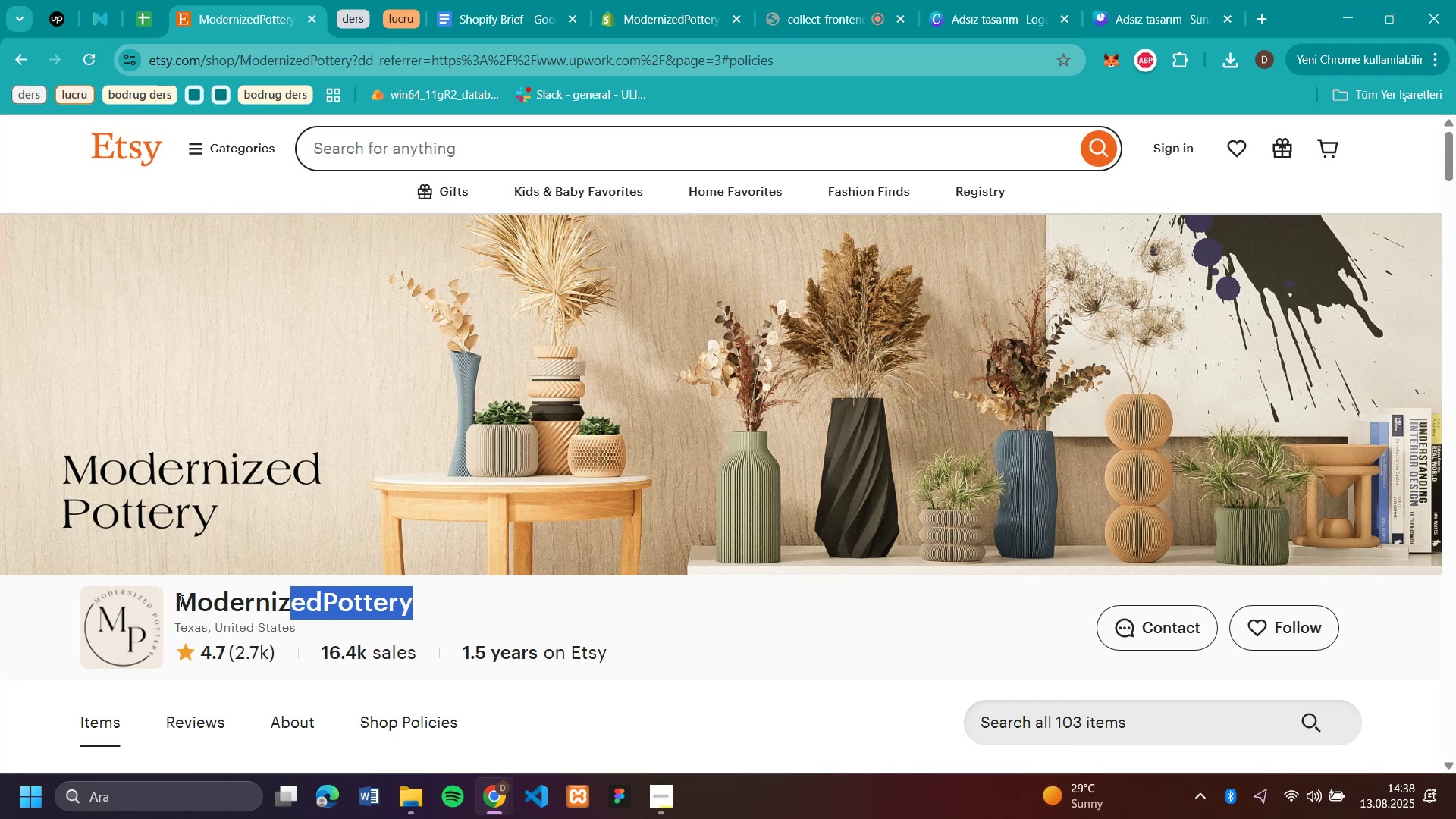 
left_click([180, 601])
 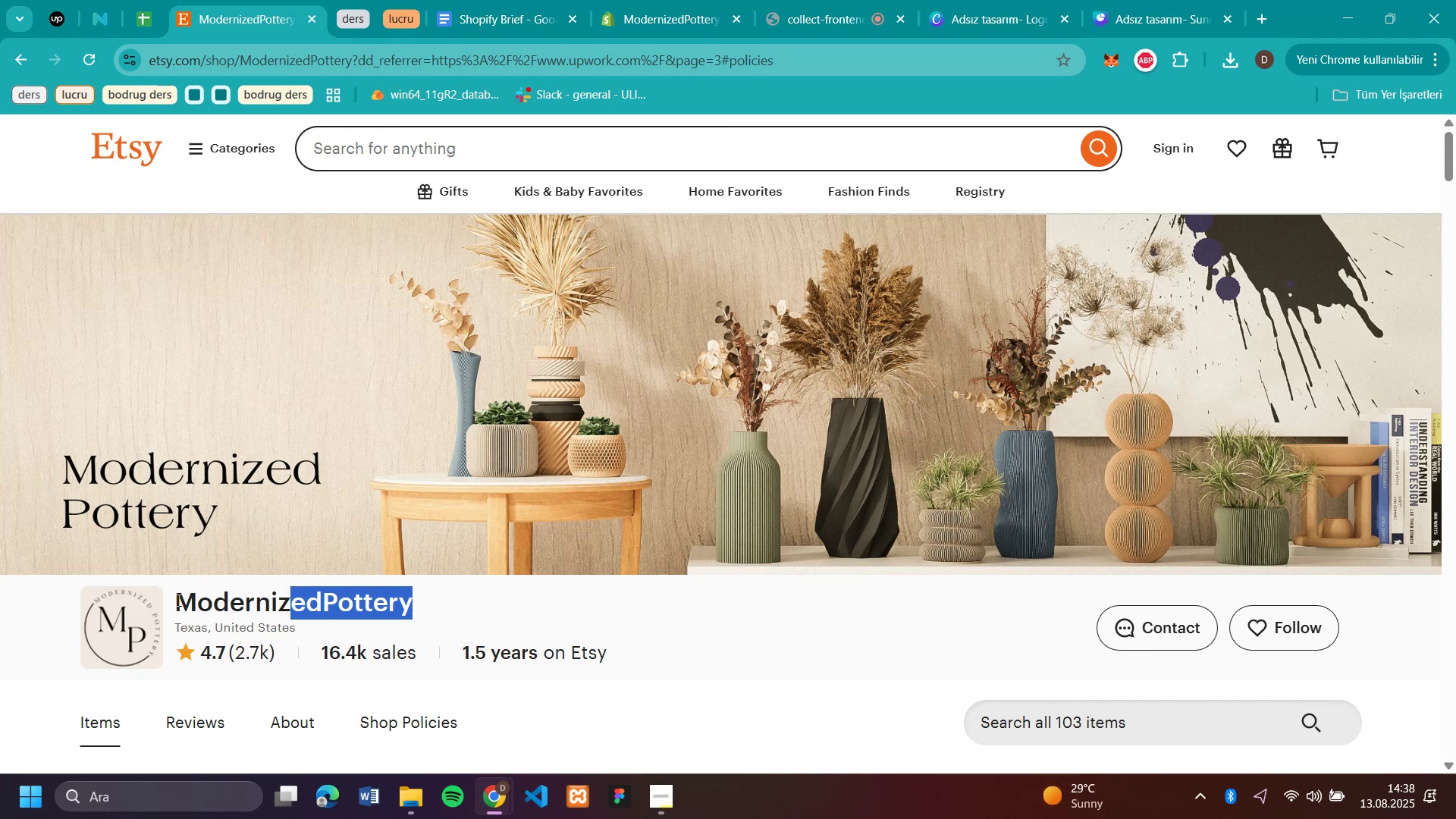 
left_click_drag(start_coordinate=[177, 600], to_coordinate=[307, 598])
 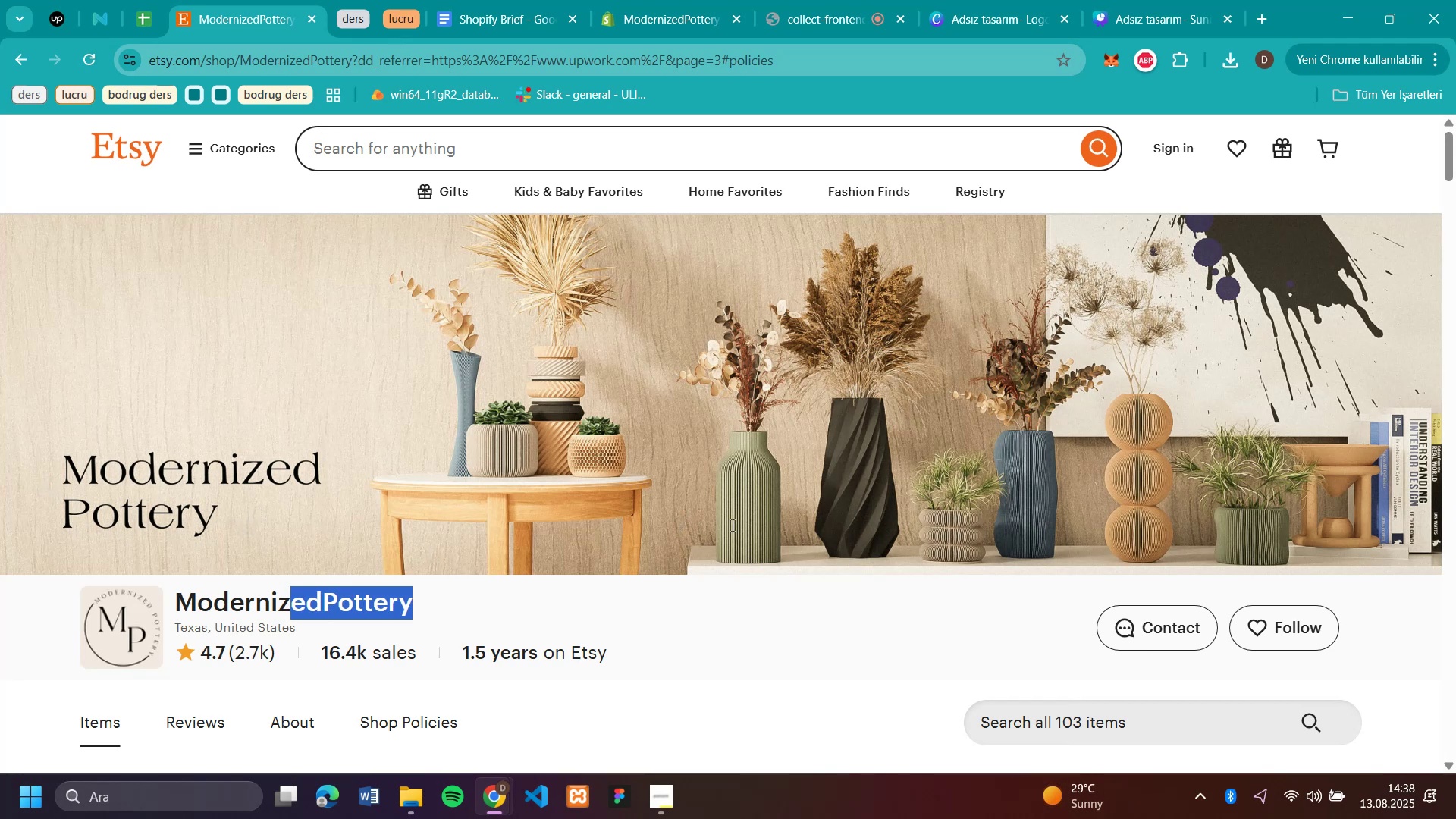 
scroll: coordinate [578, 392], scroll_direction: none, amount: 0.0
 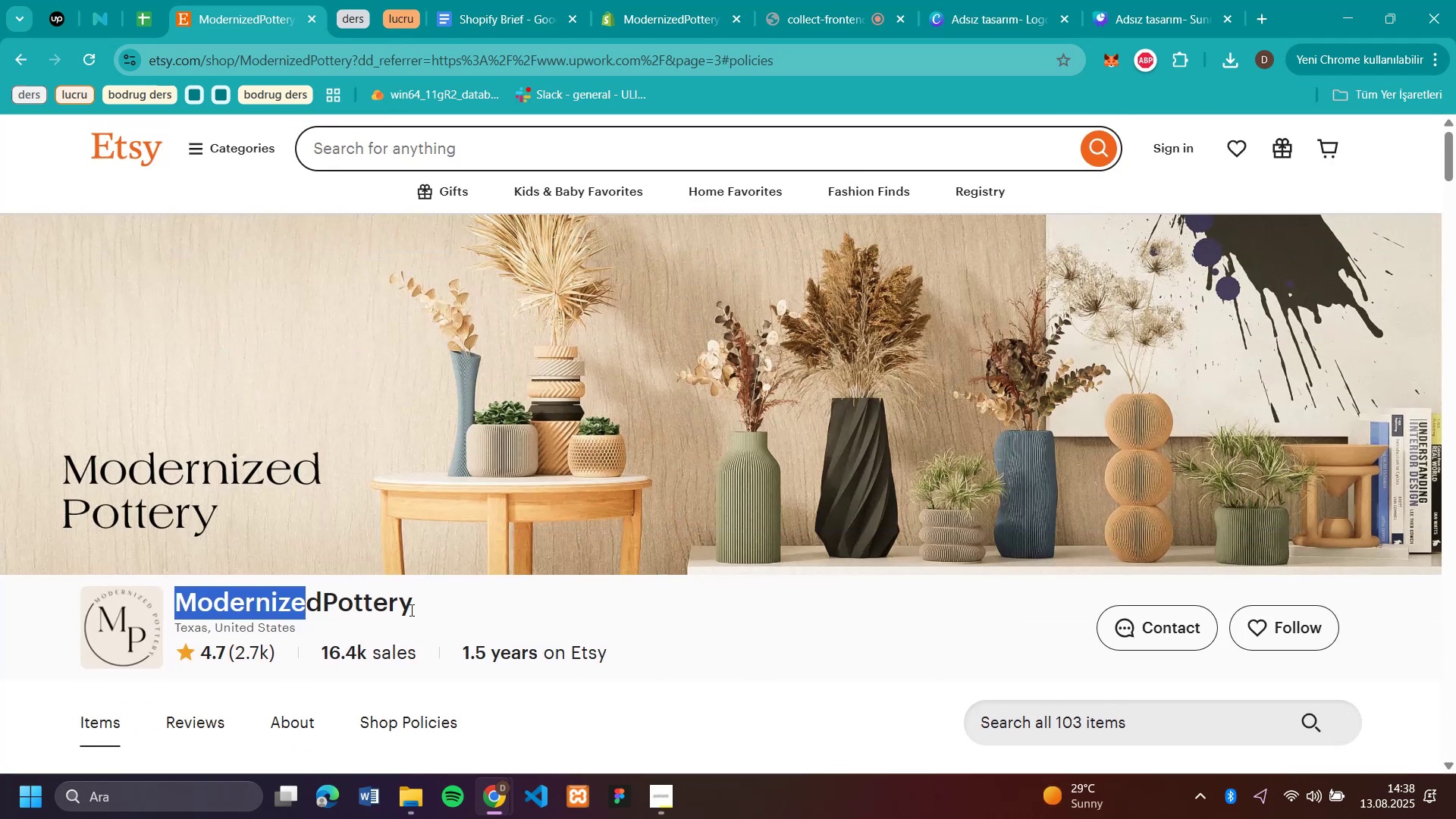 
left_click([414, 608])
 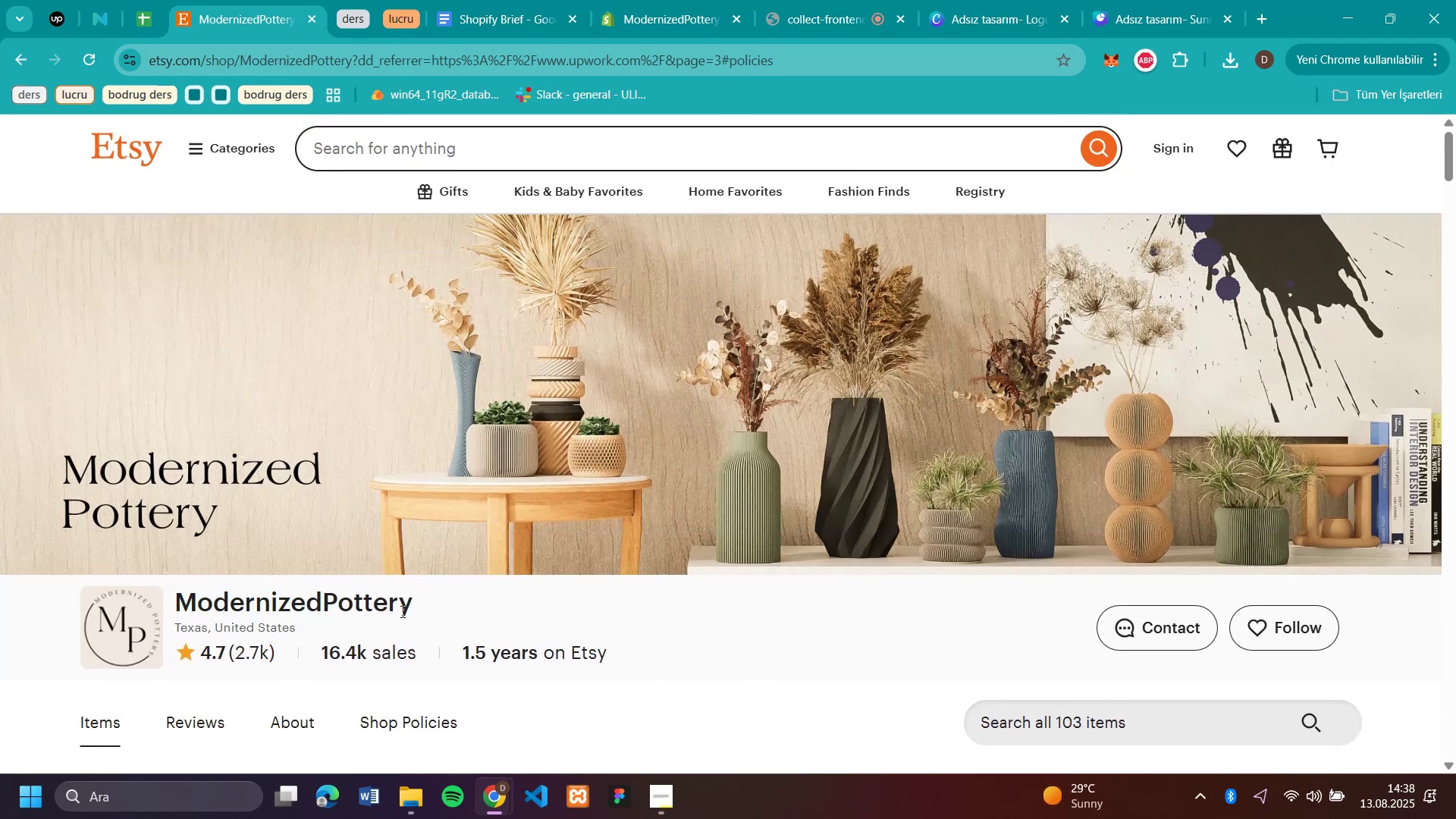 
left_click_drag(start_coordinate=[415, 608], to_coordinate=[180, 601])
 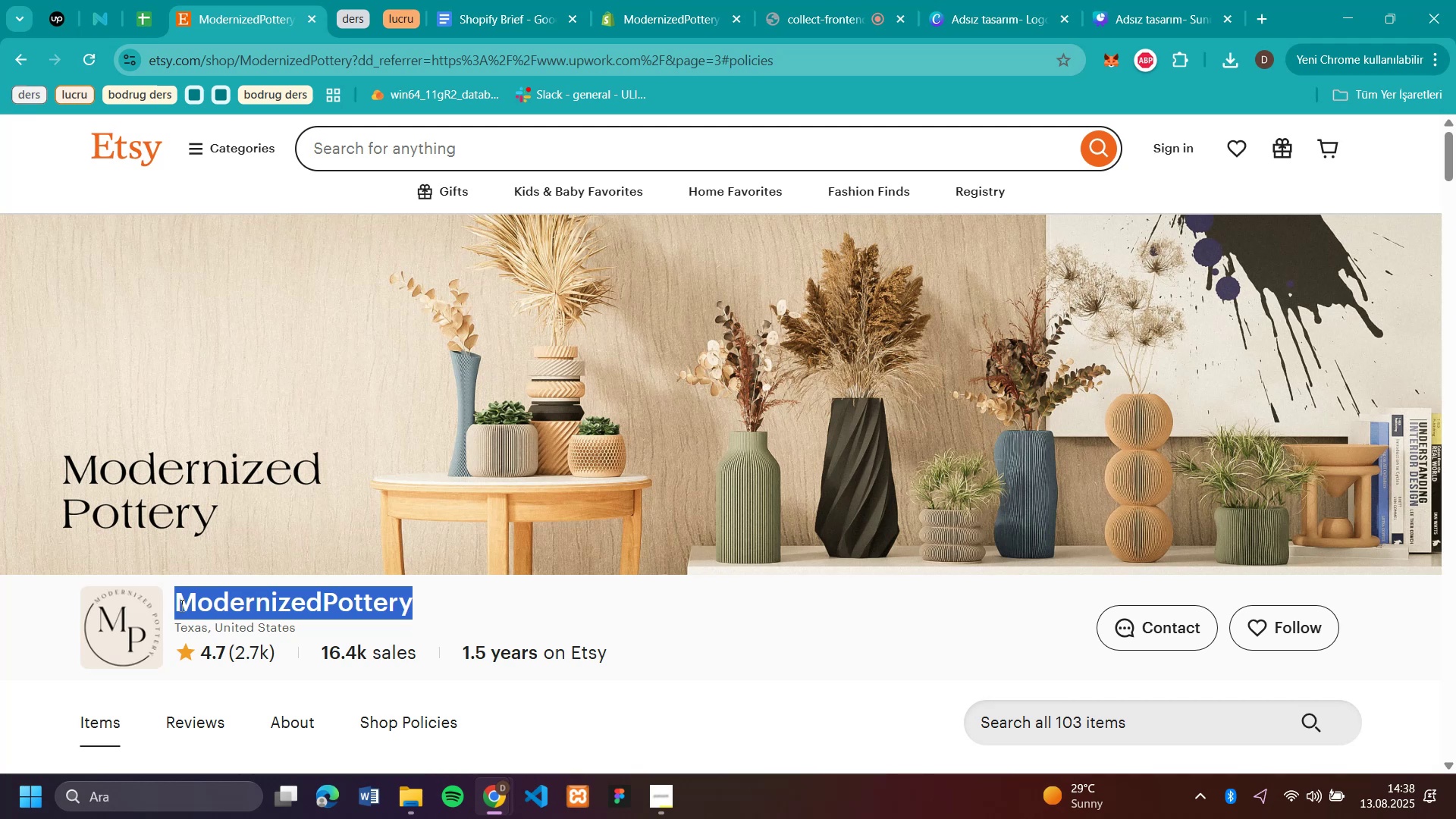 
key(Control+C)
 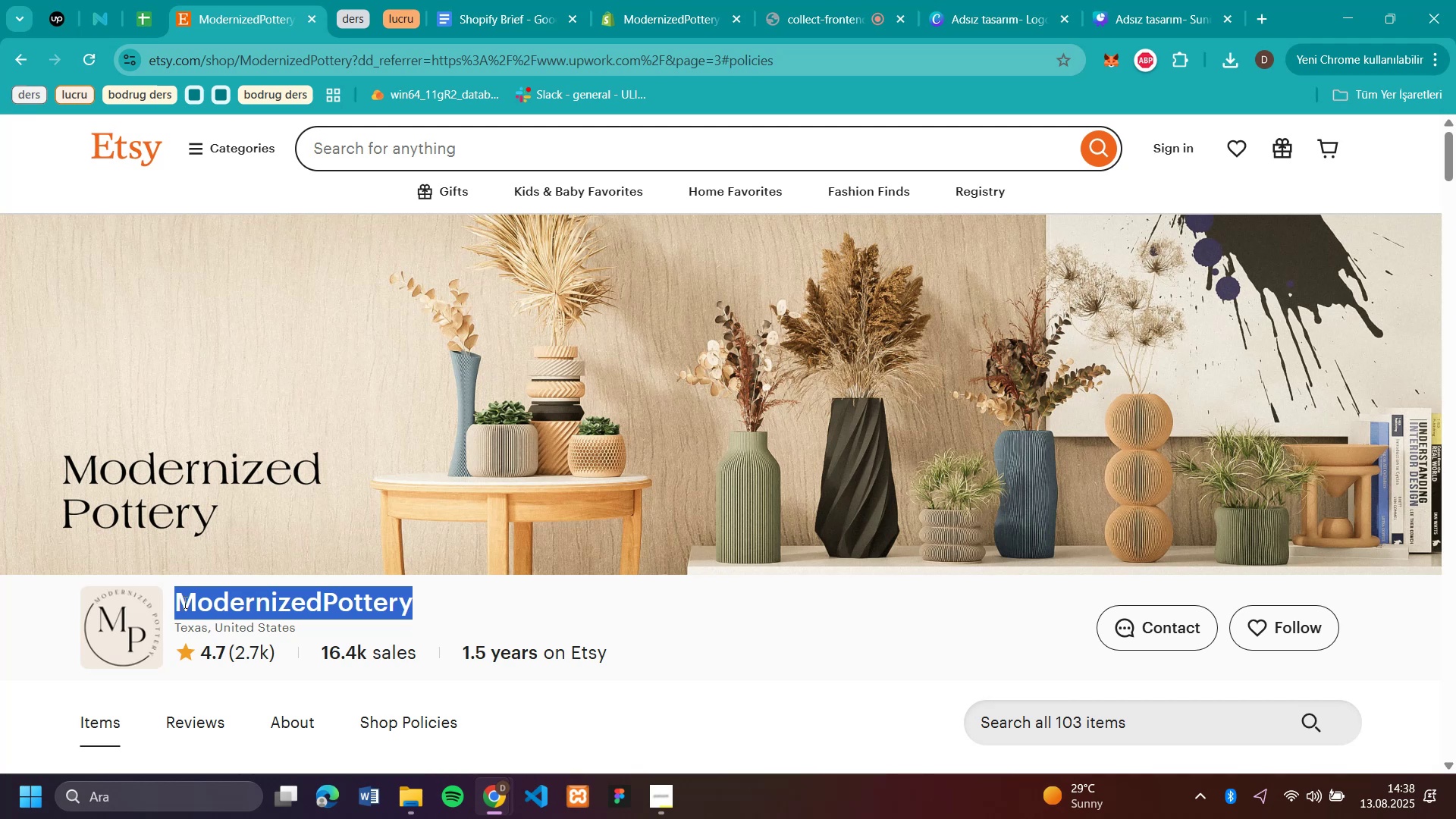 
left_click_drag(start_coordinate=[180, 615], to_coordinate=[287, 0])
 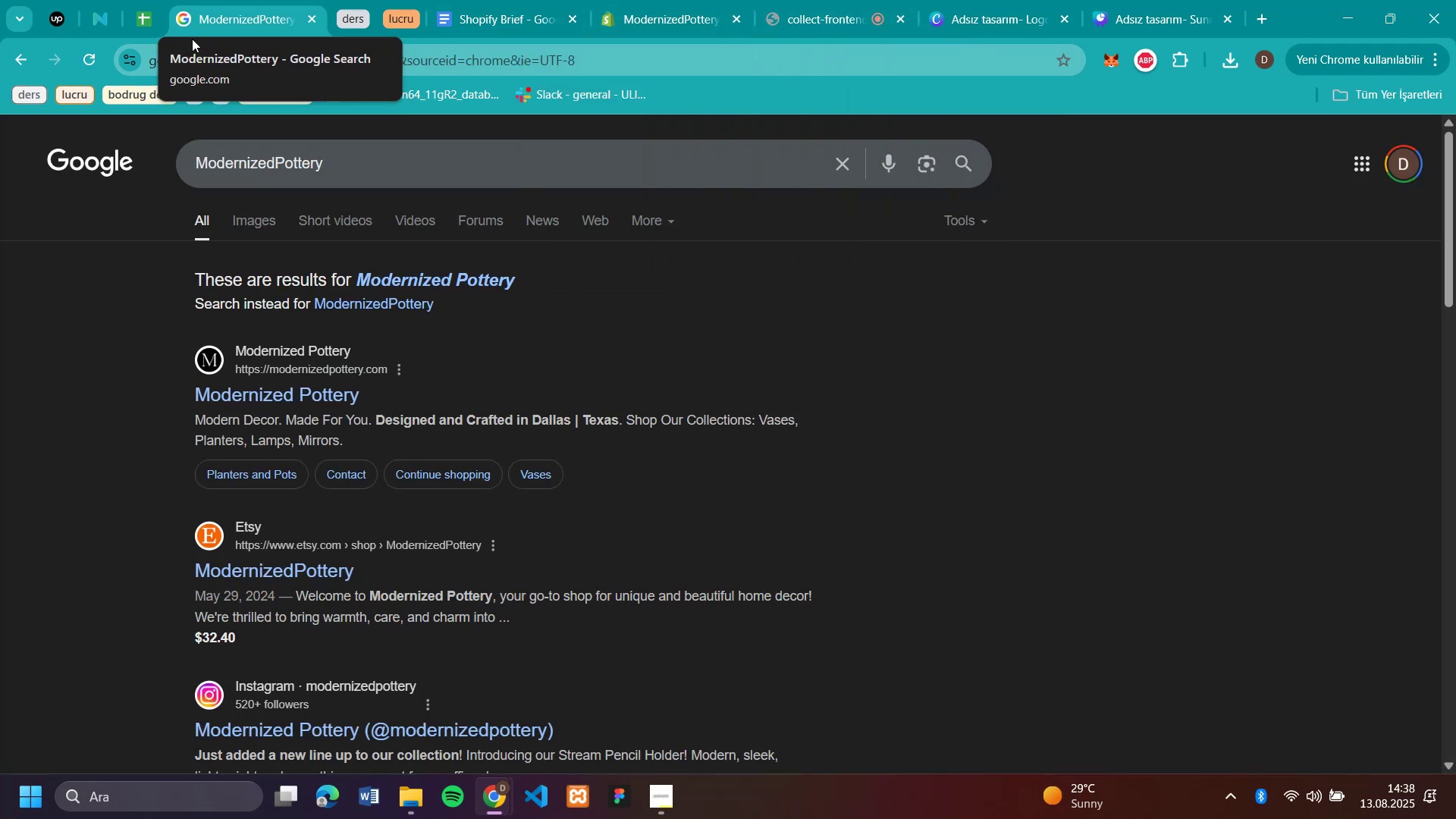 
left_click([19, 61])
 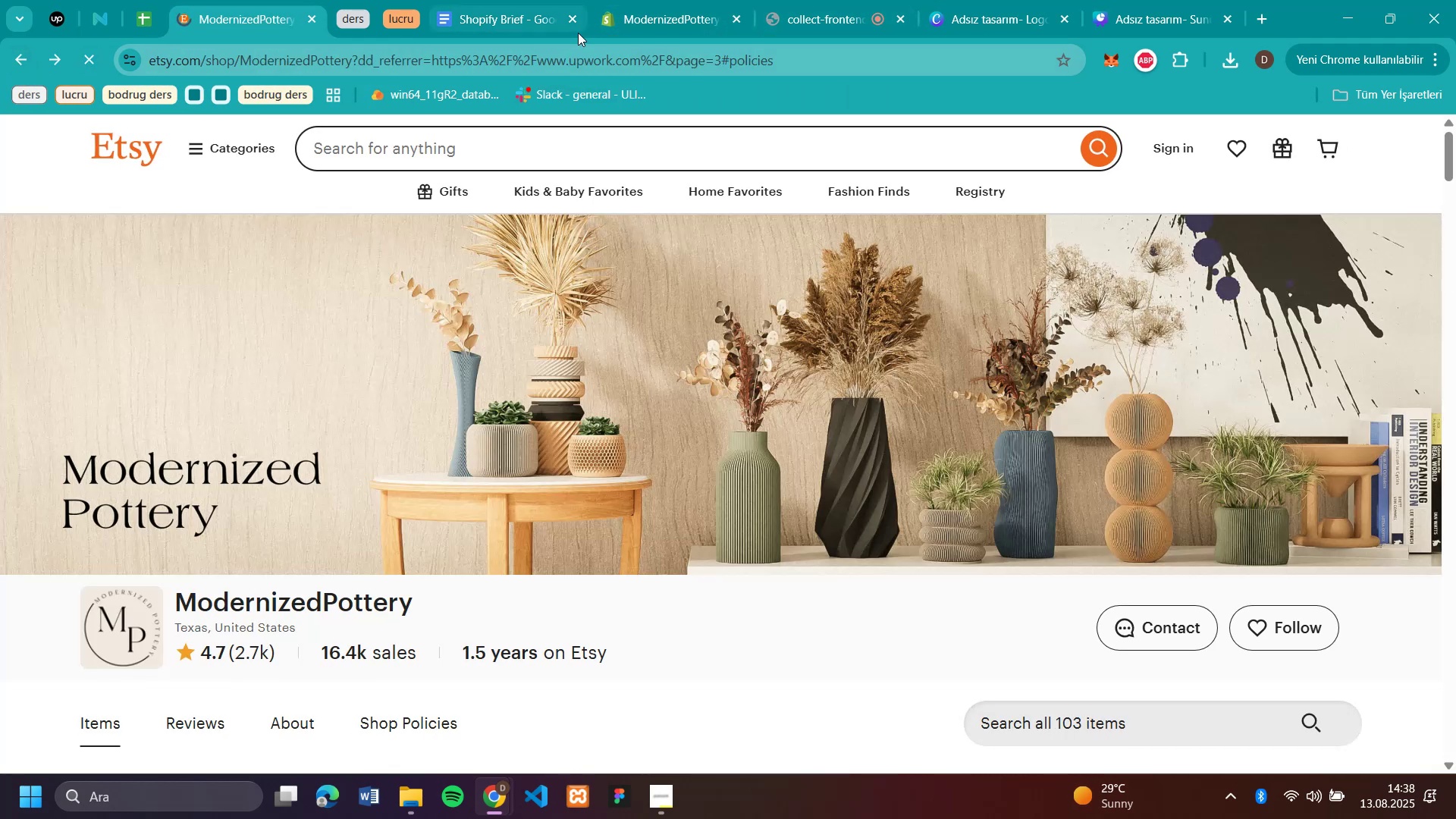 
left_click([663, 25])
 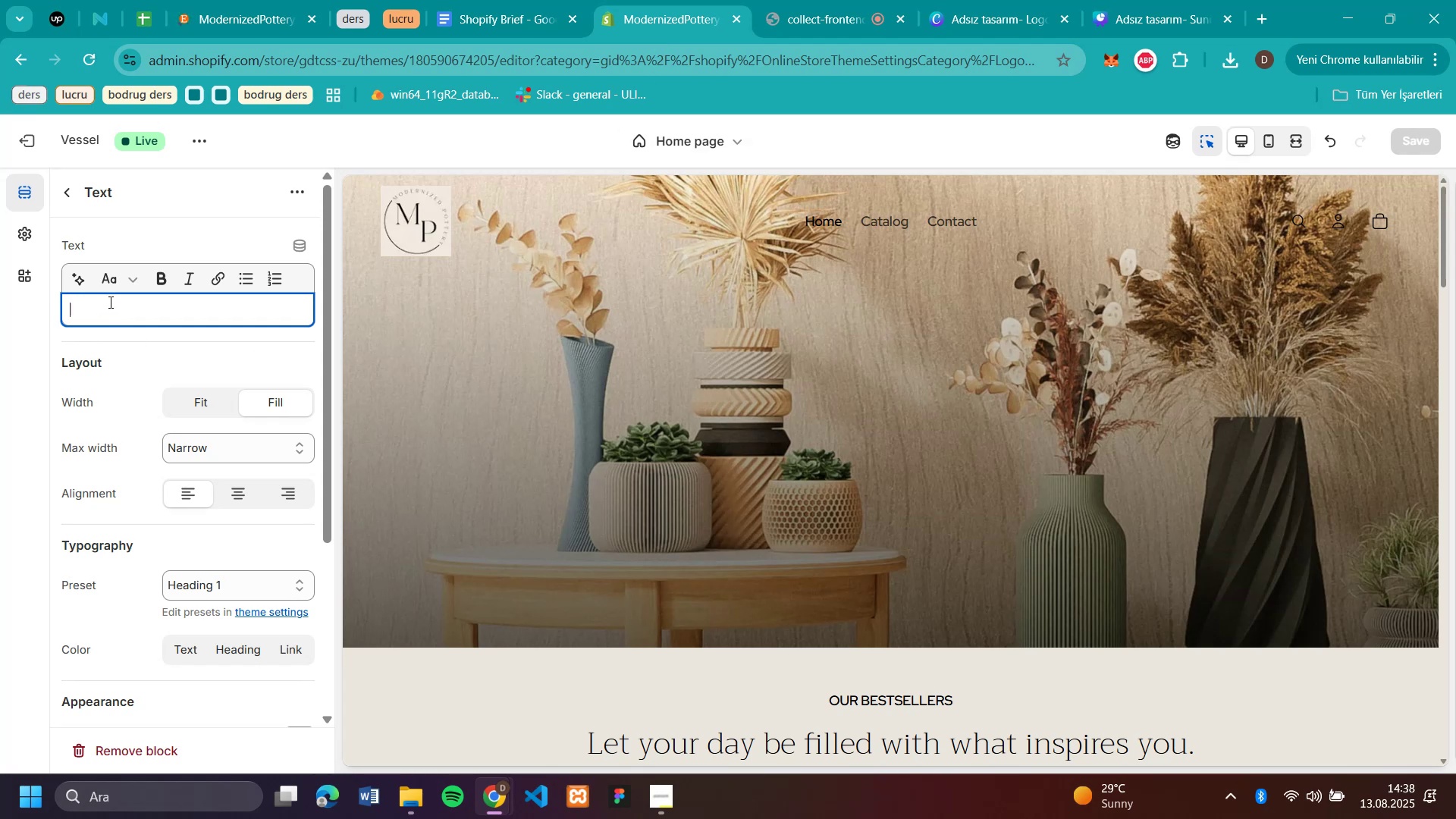 
left_click([109, 302])
 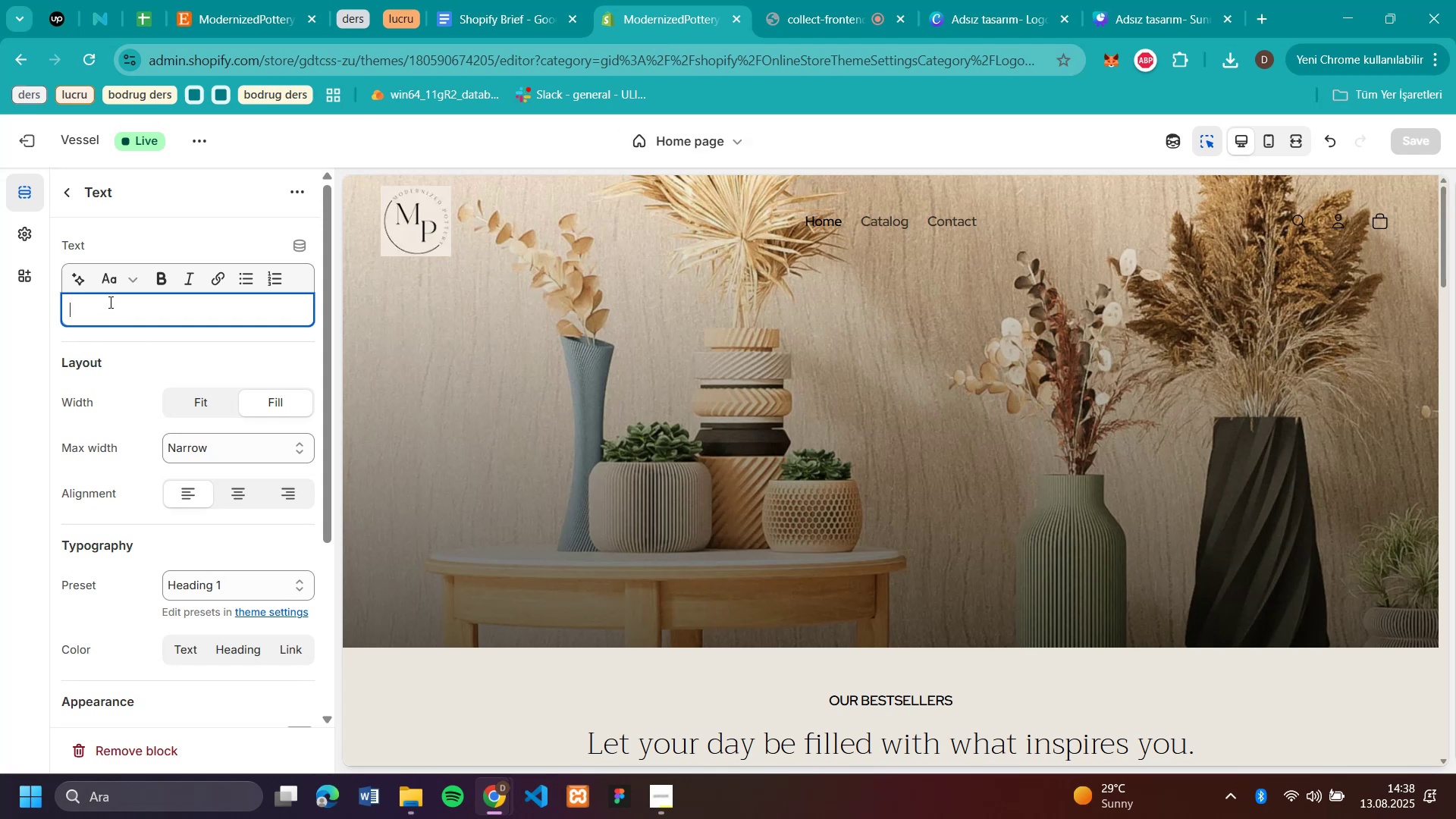 
key(Control+V)
 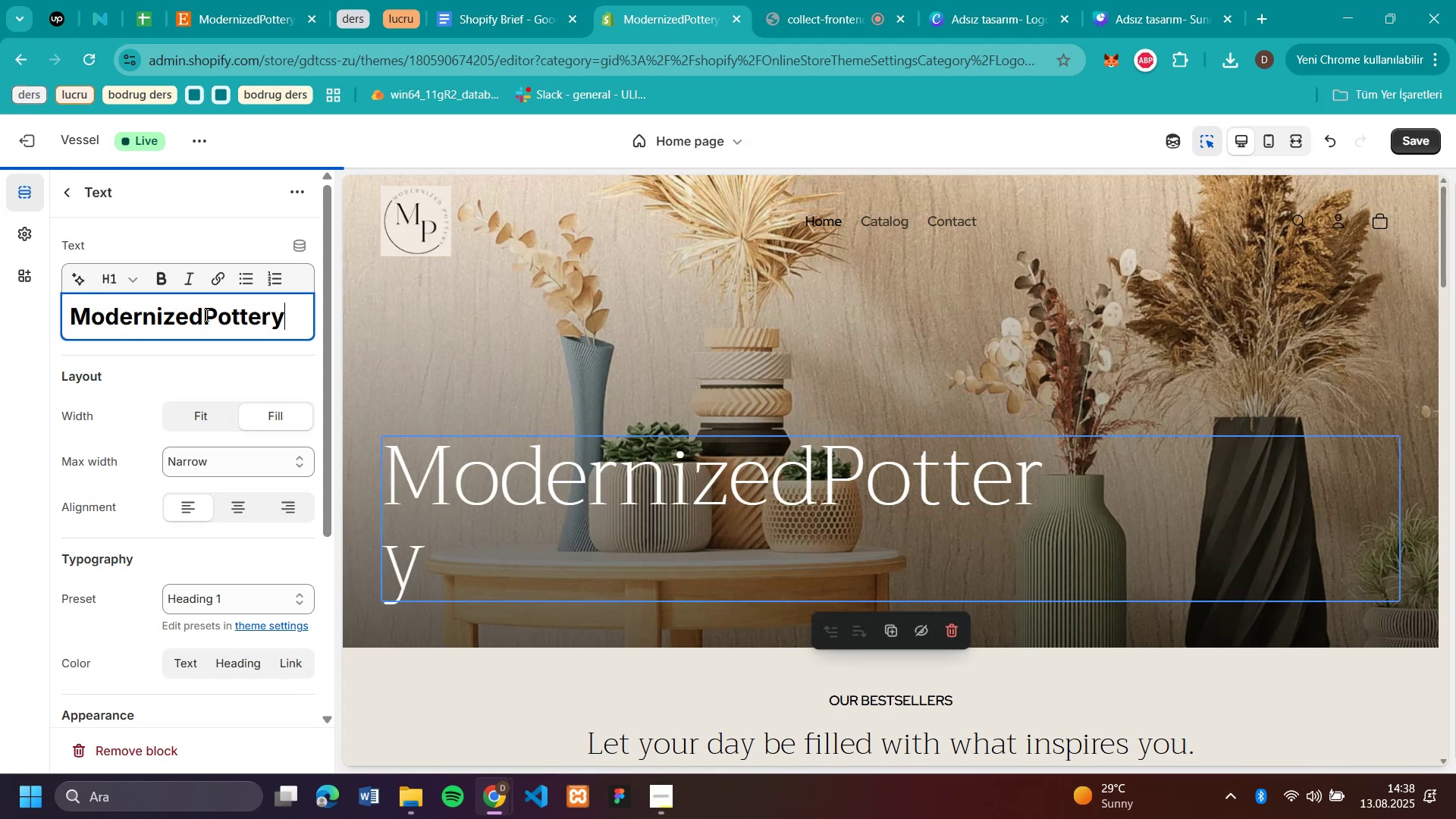 
left_click([205, 315])
 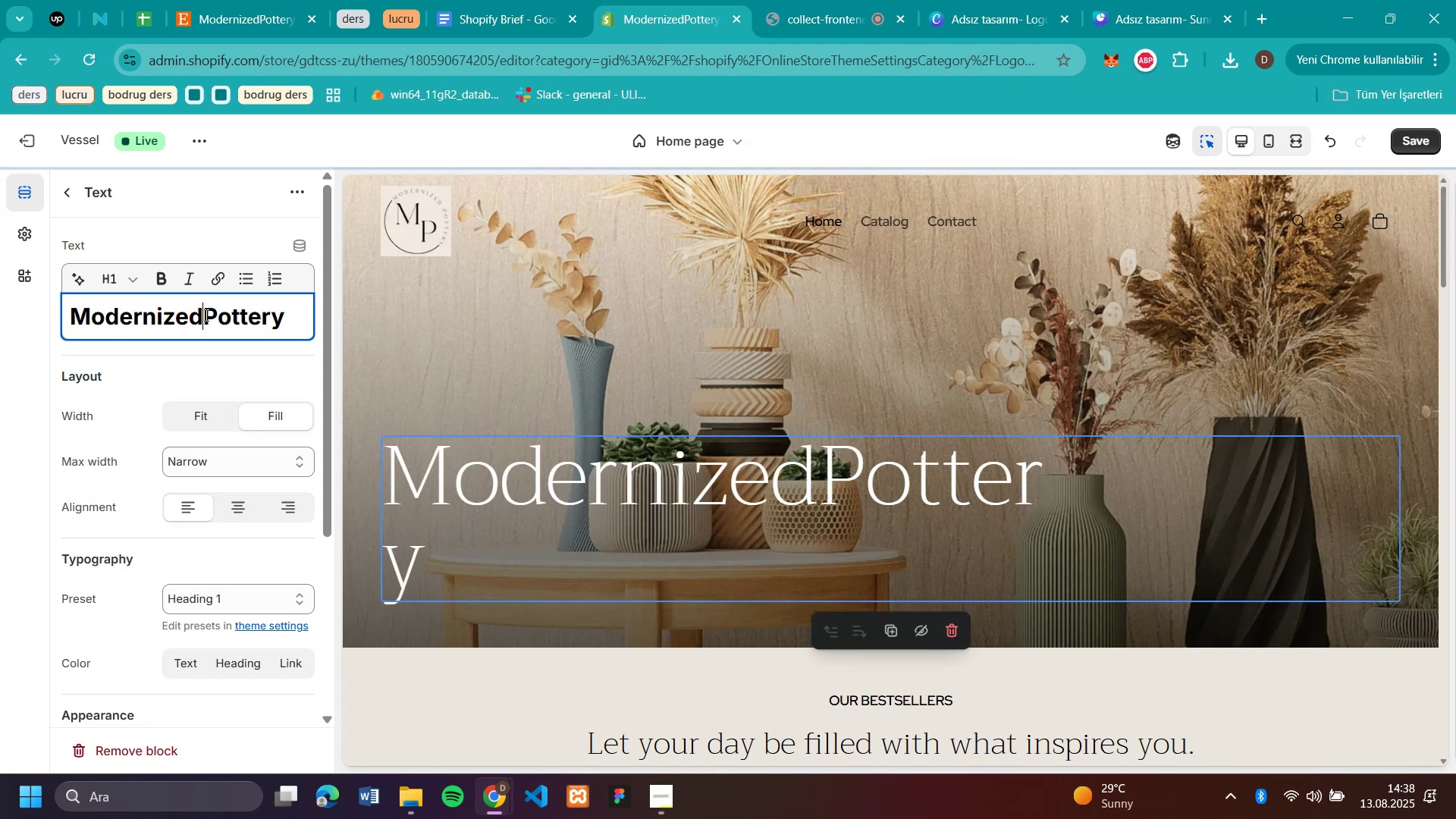 
key(Space)
 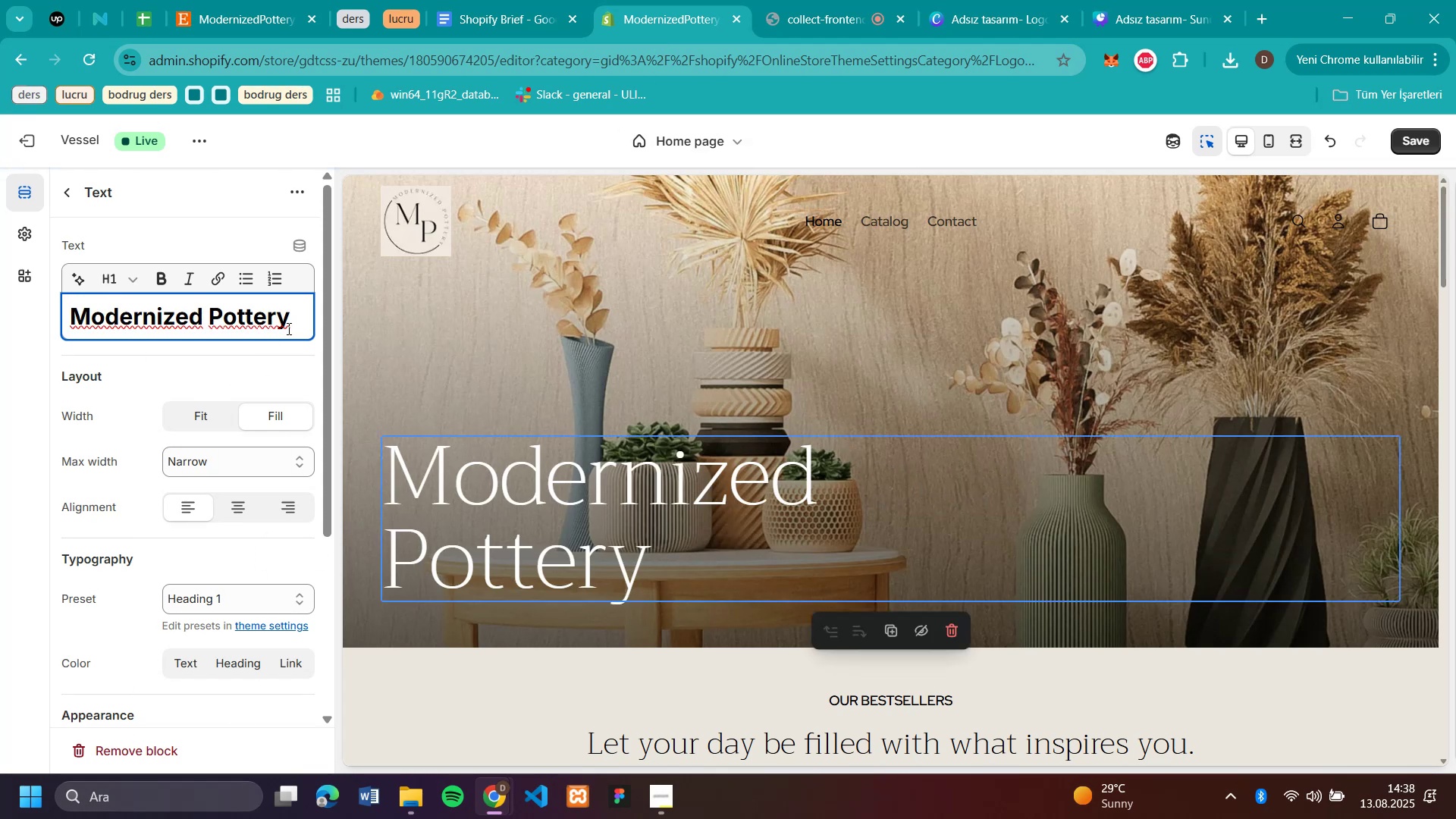 
left_click_drag(start_coordinate=[289, 323], to_coordinate=[68, 304])
 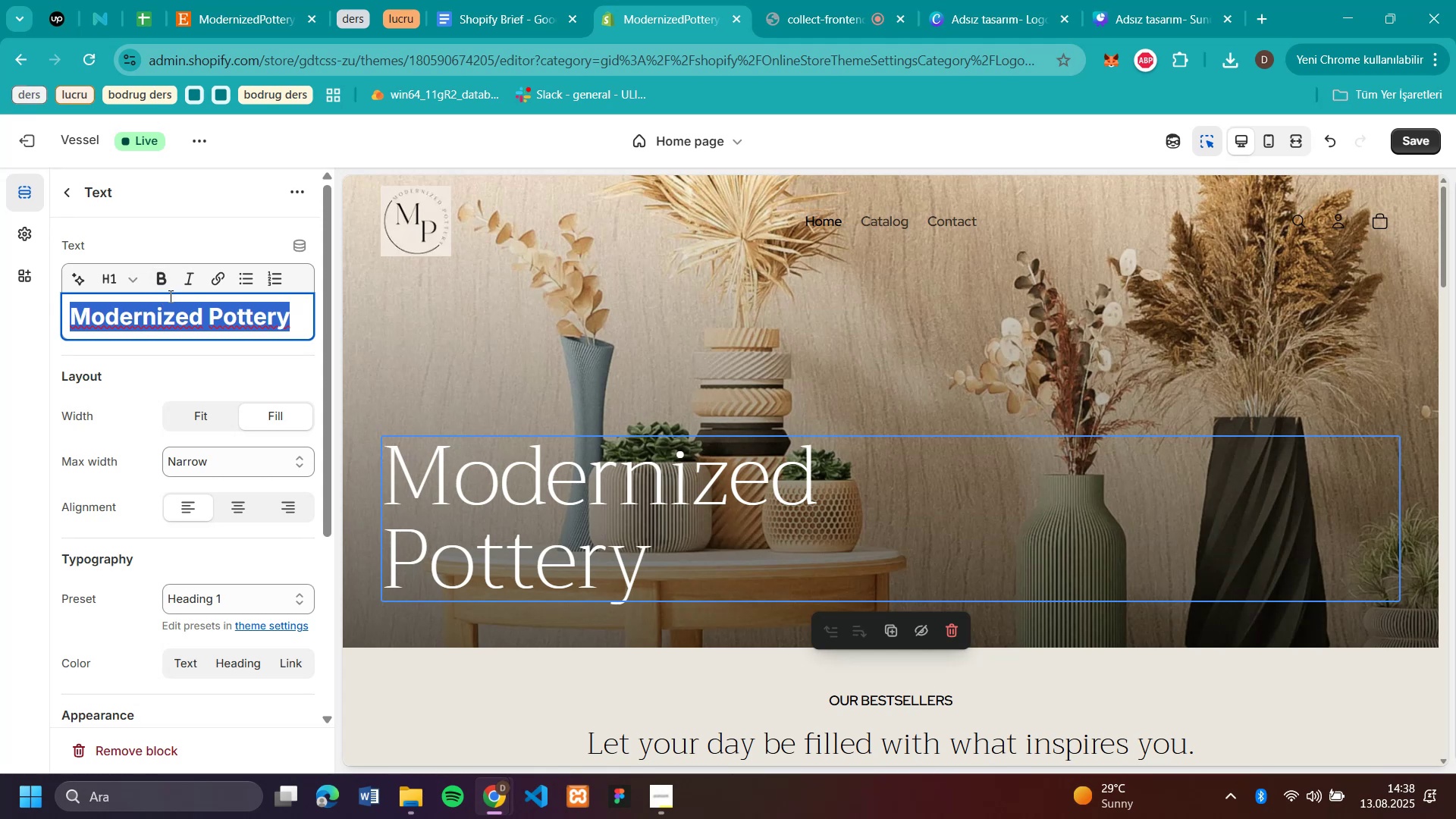 
left_click([170, 384])
 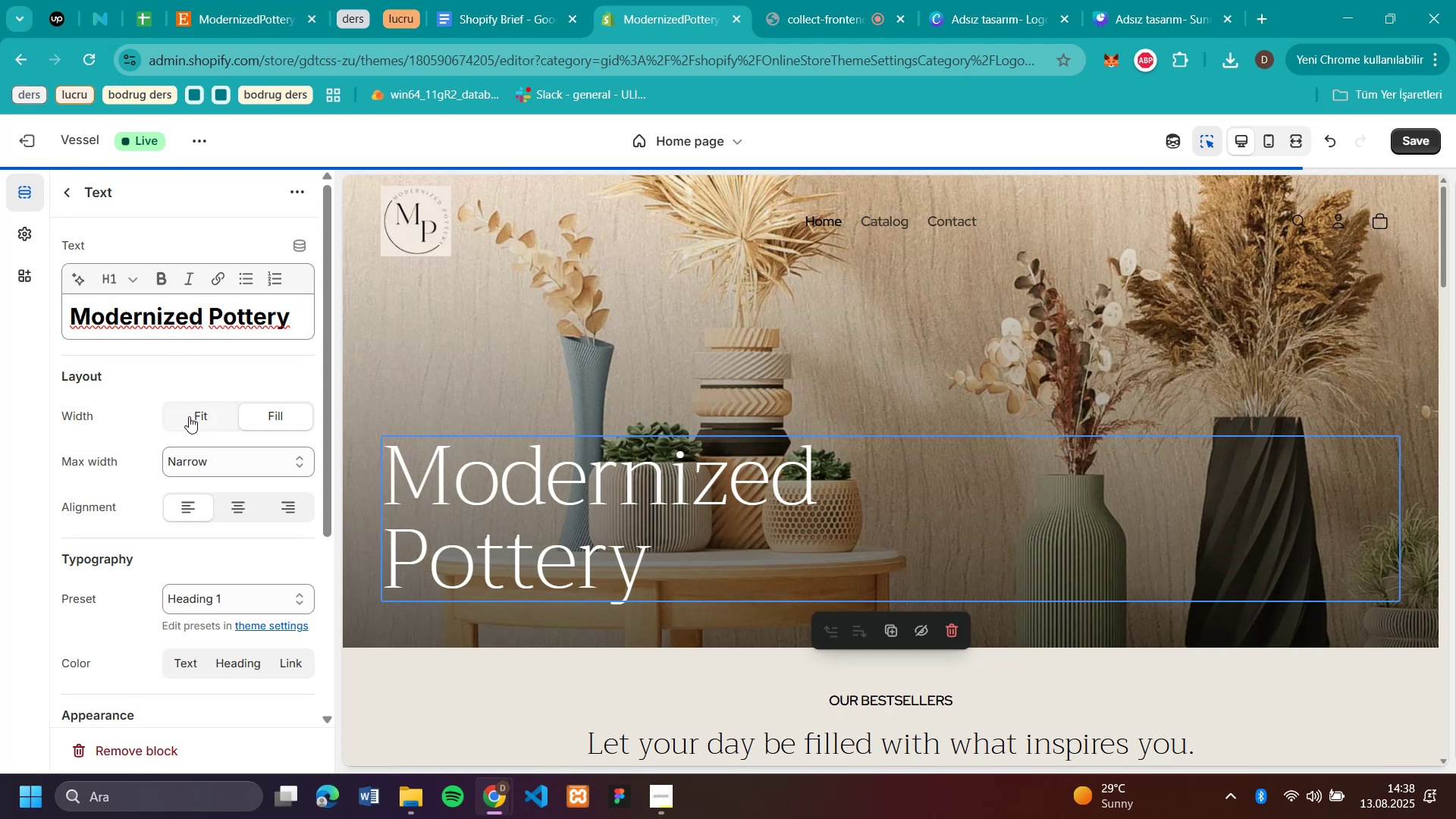 
left_click([189, 416])
 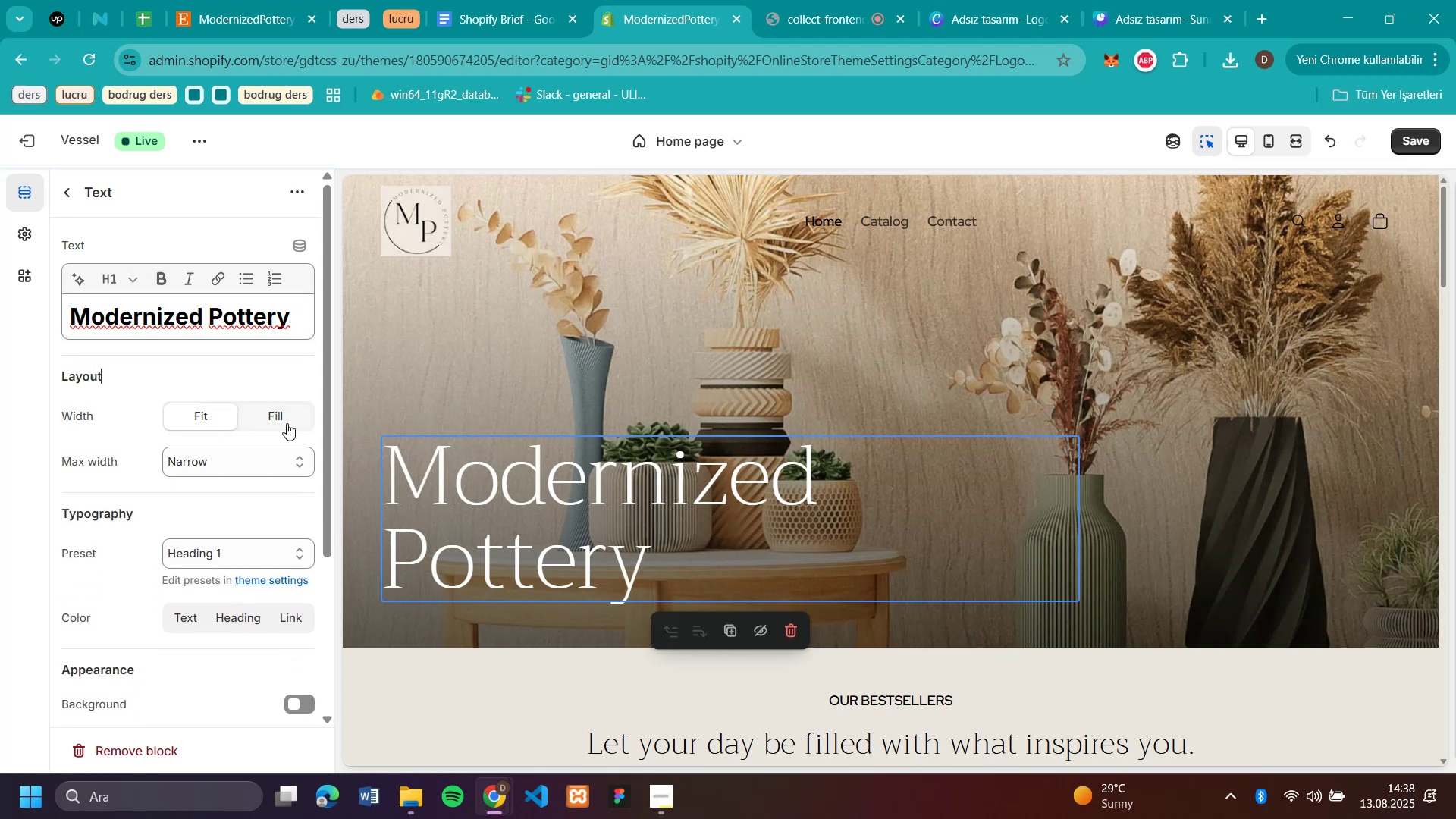 
left_click([281, 421])
 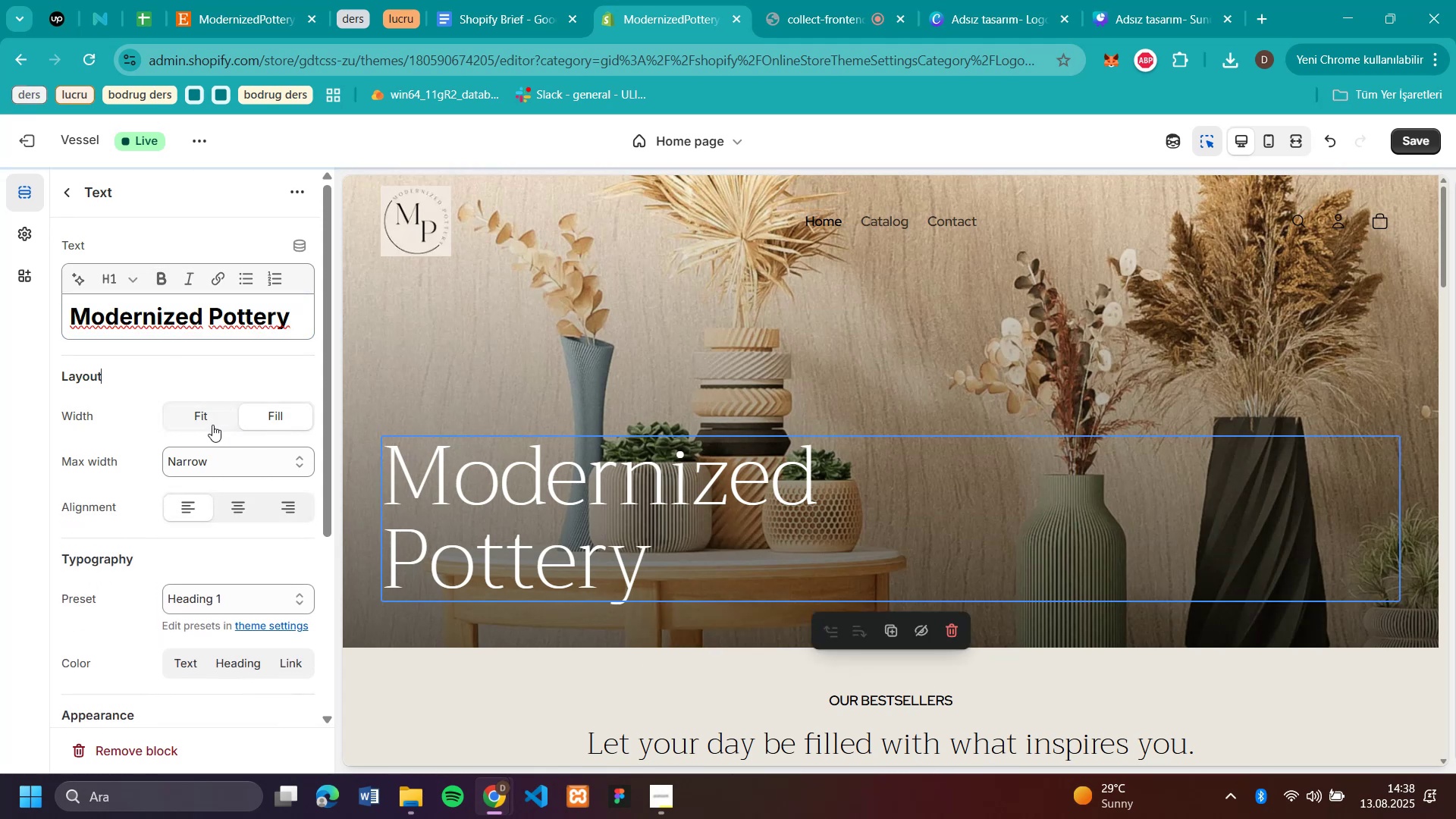 
left_click([212, 425])
 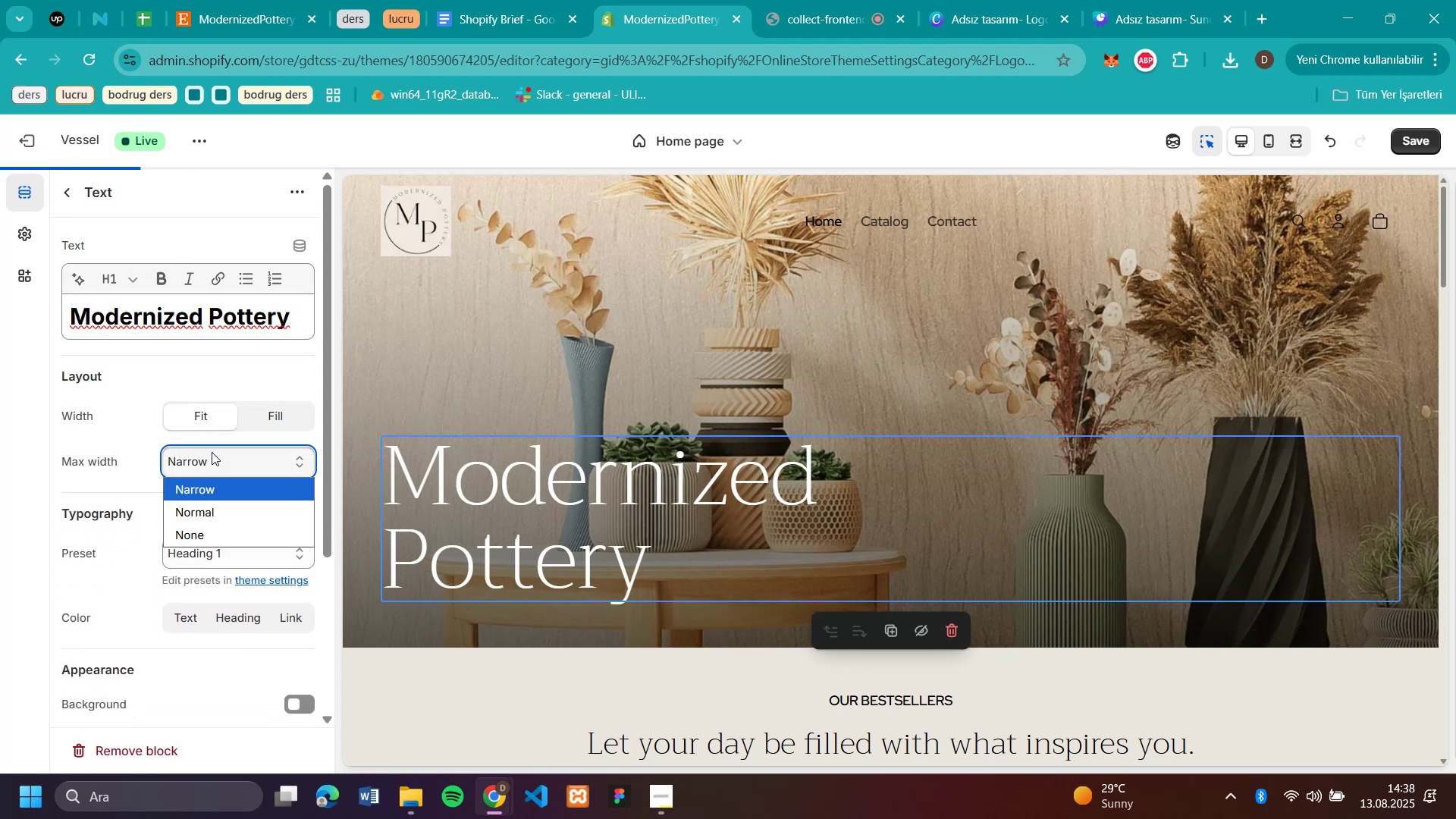 
left_click([212, 452])
 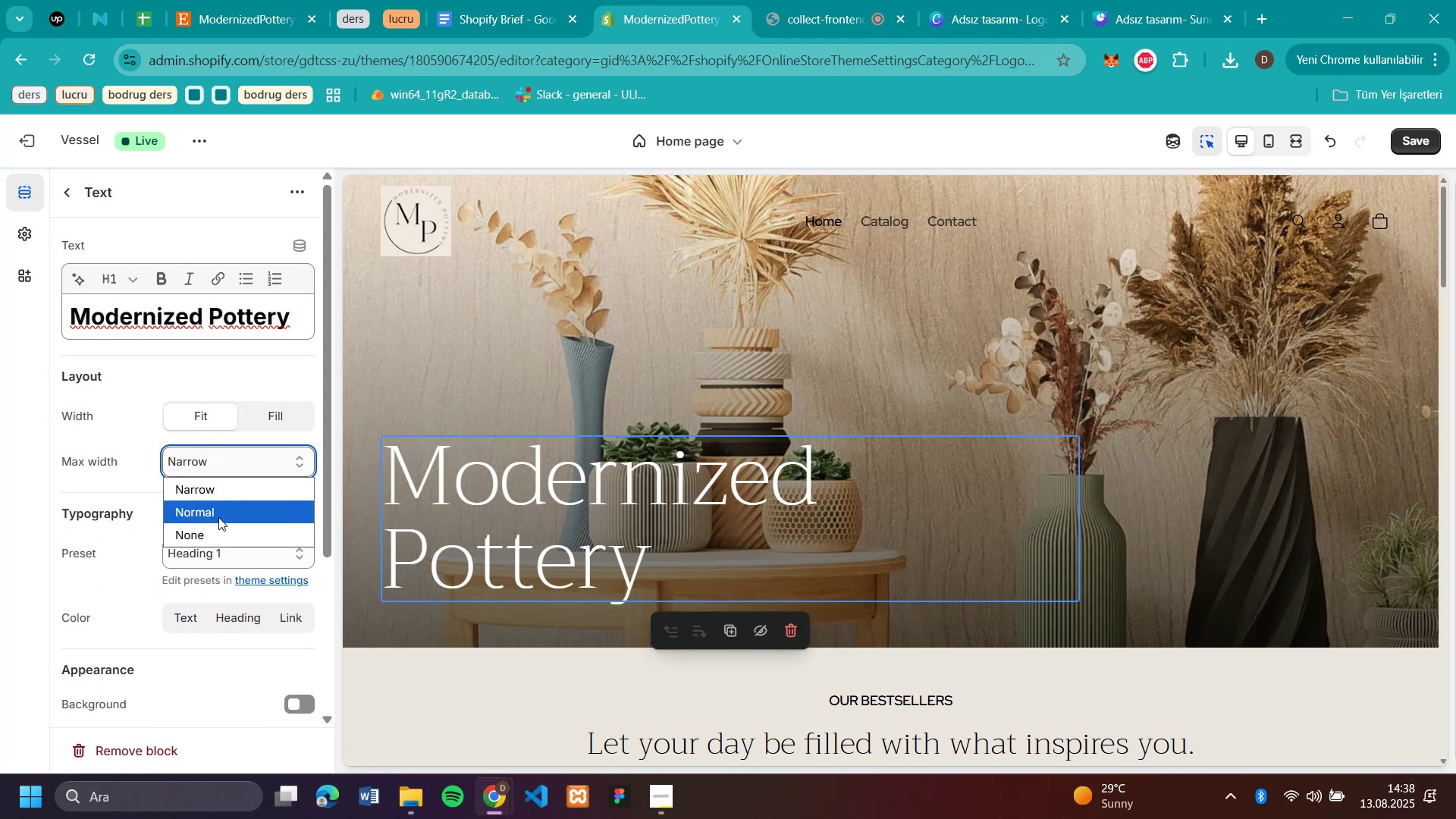 
left_click([218, 517])
 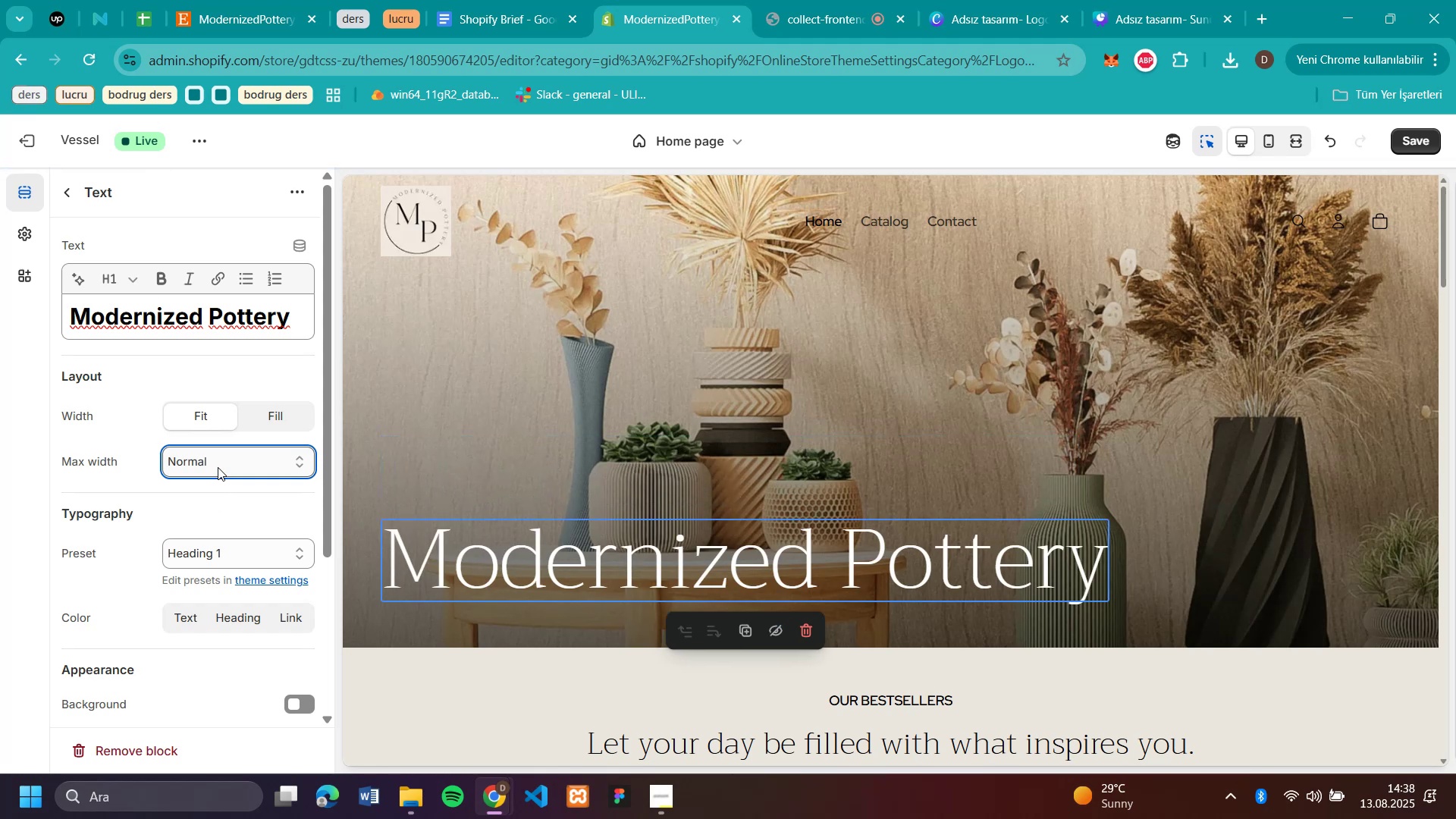 
left_click([218, 464])
 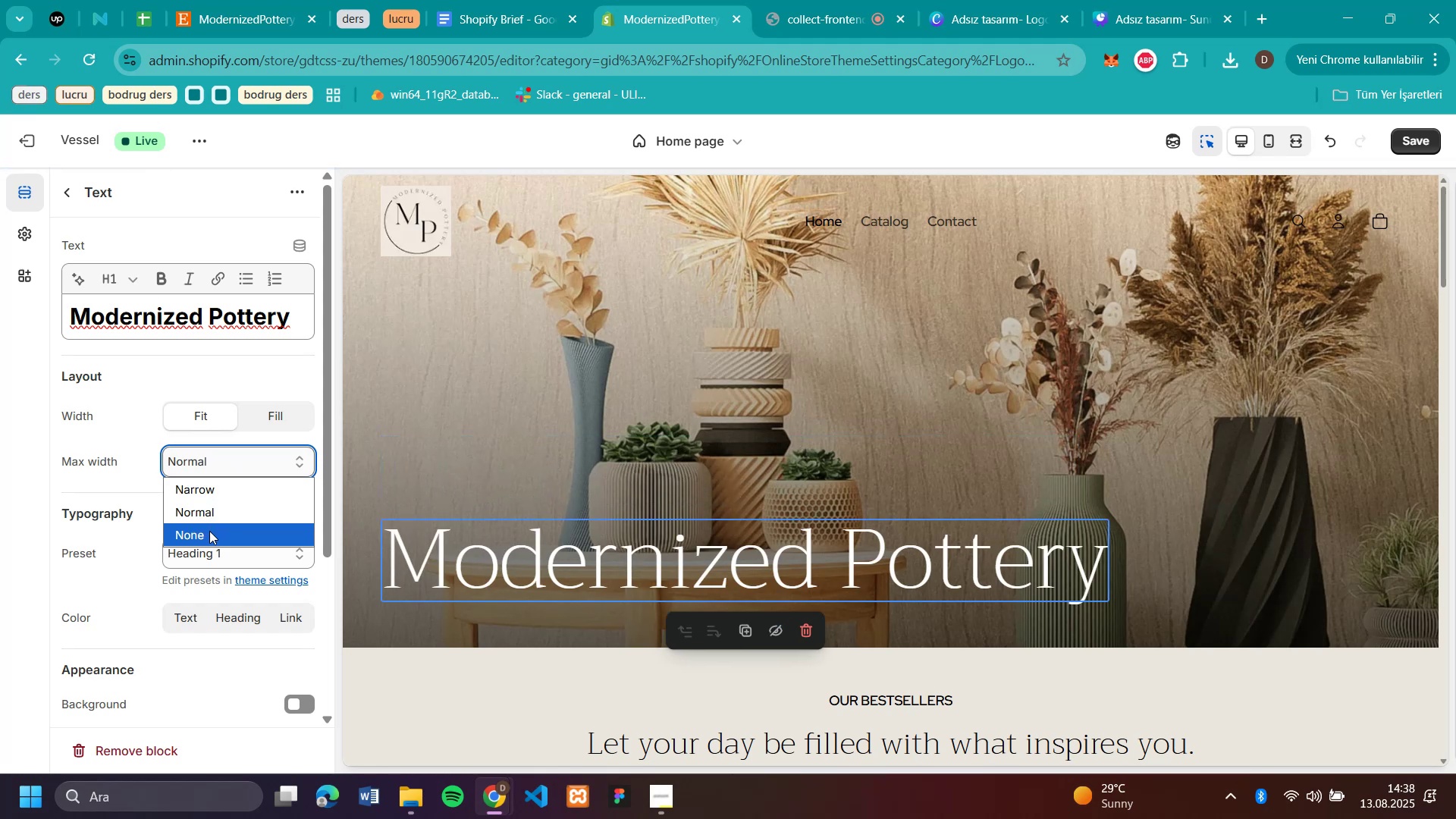 
left_click([209, 531])
 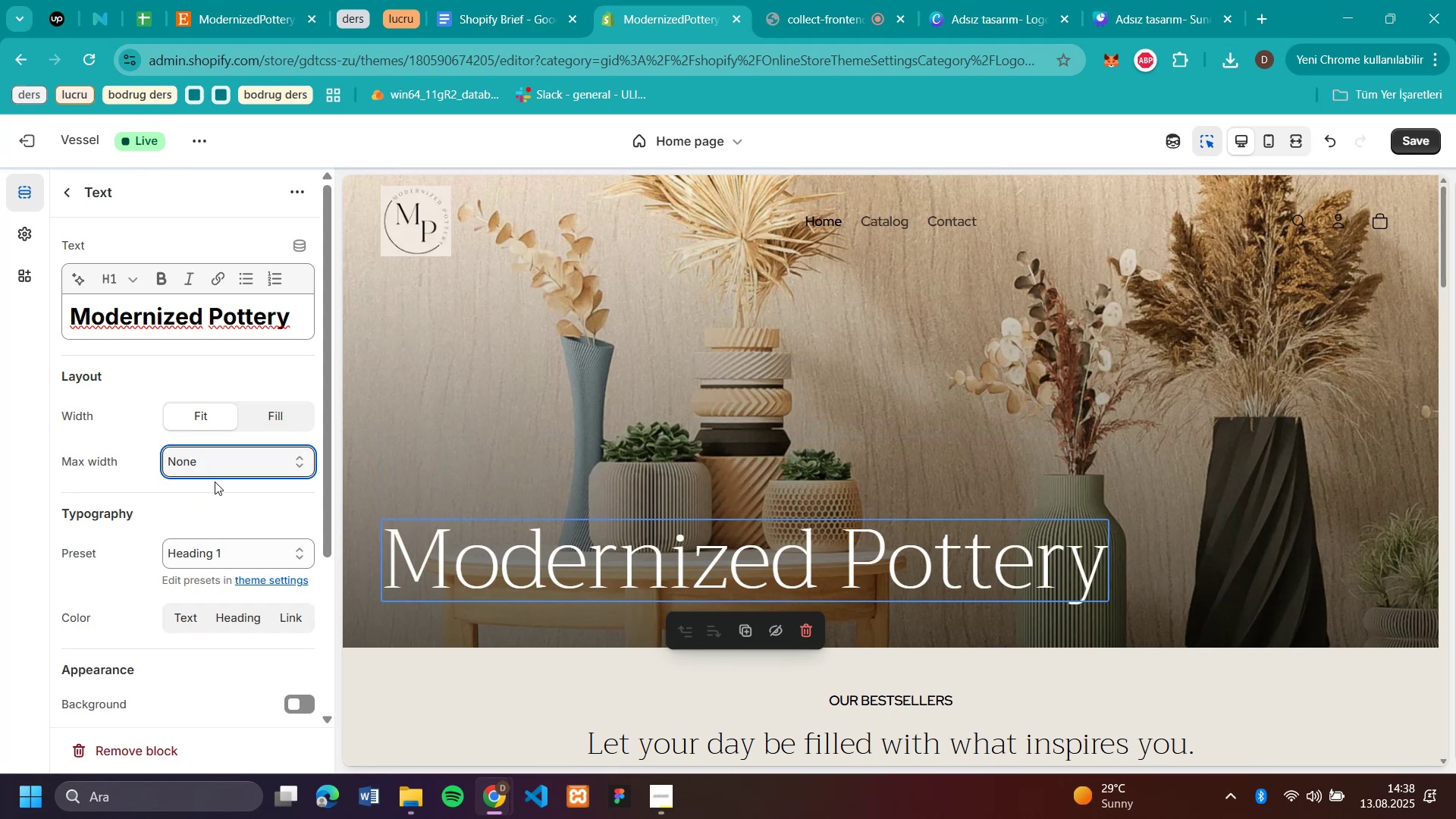 
left_click([215, 472])
 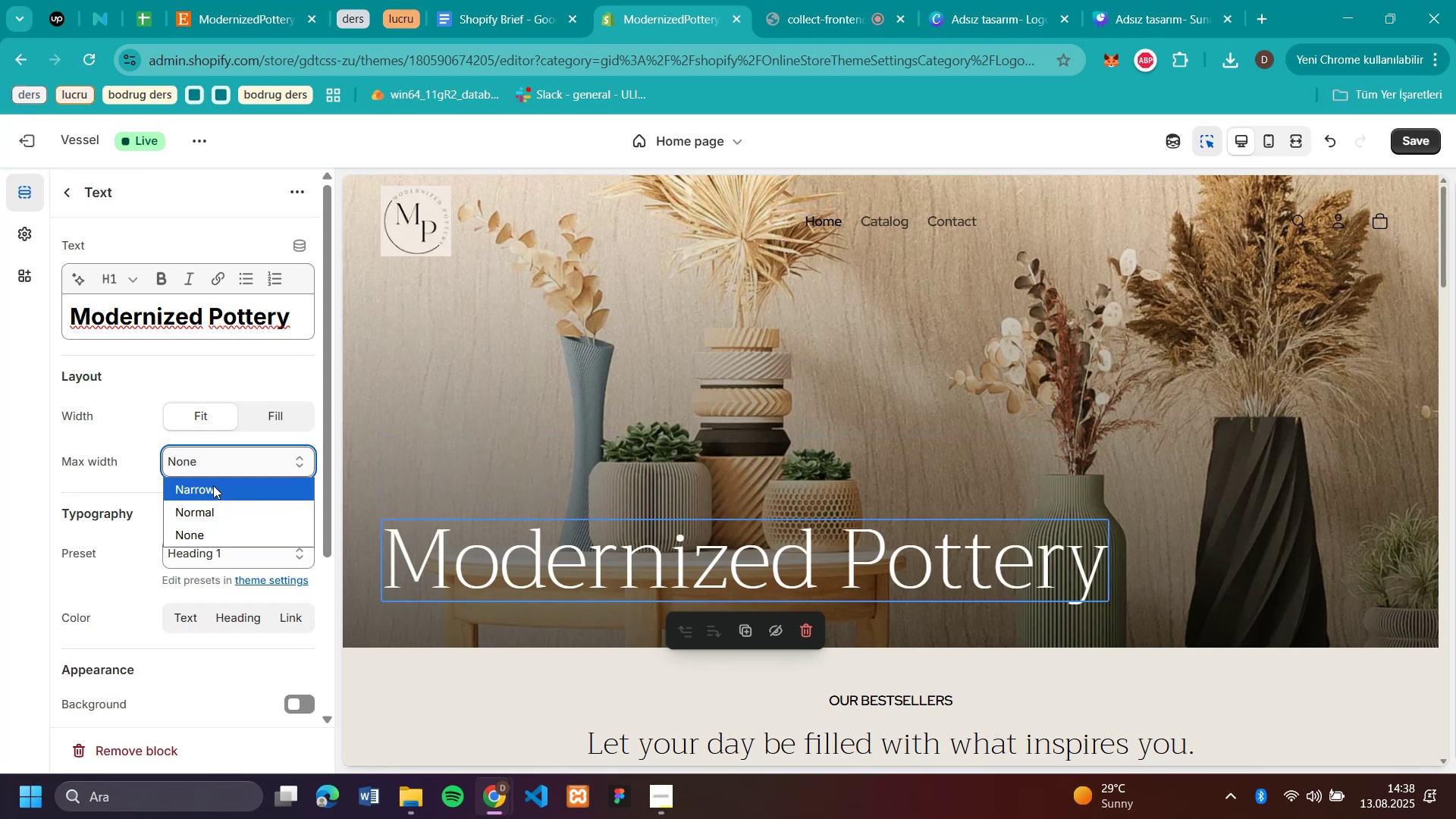 
left_click([213, 485])
 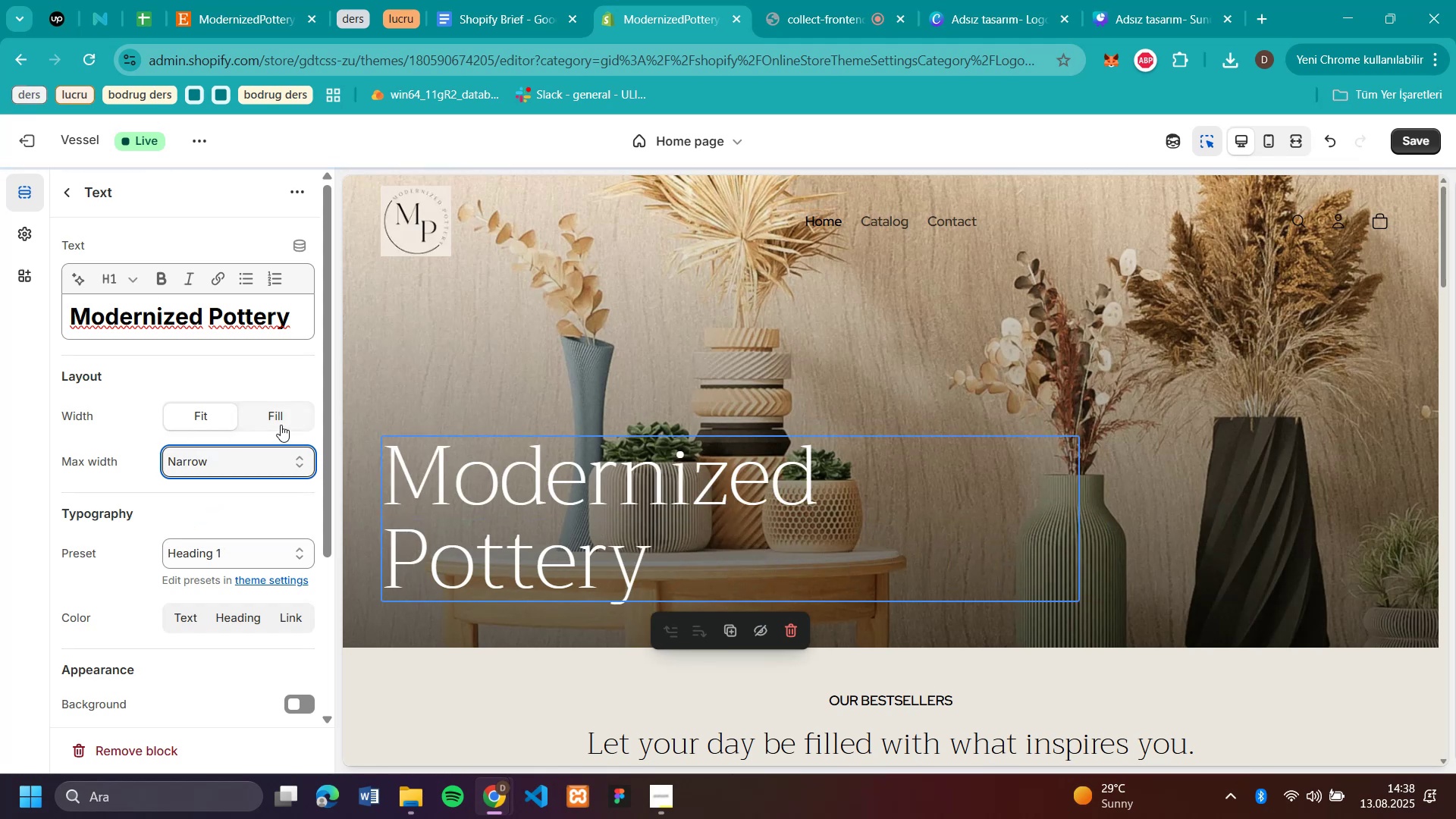 
left_click([286, 422])
 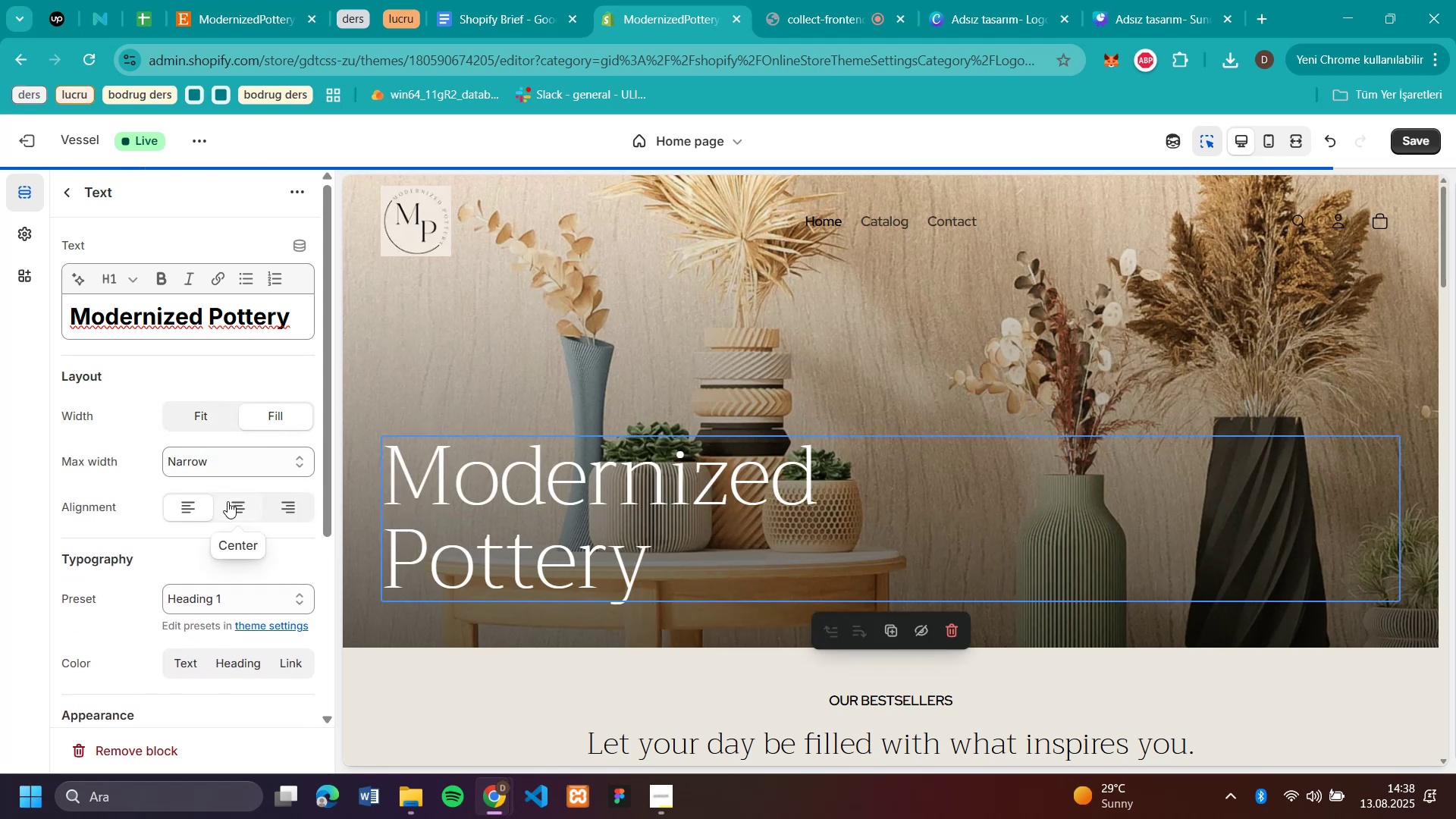 
left_click([228, 501])
 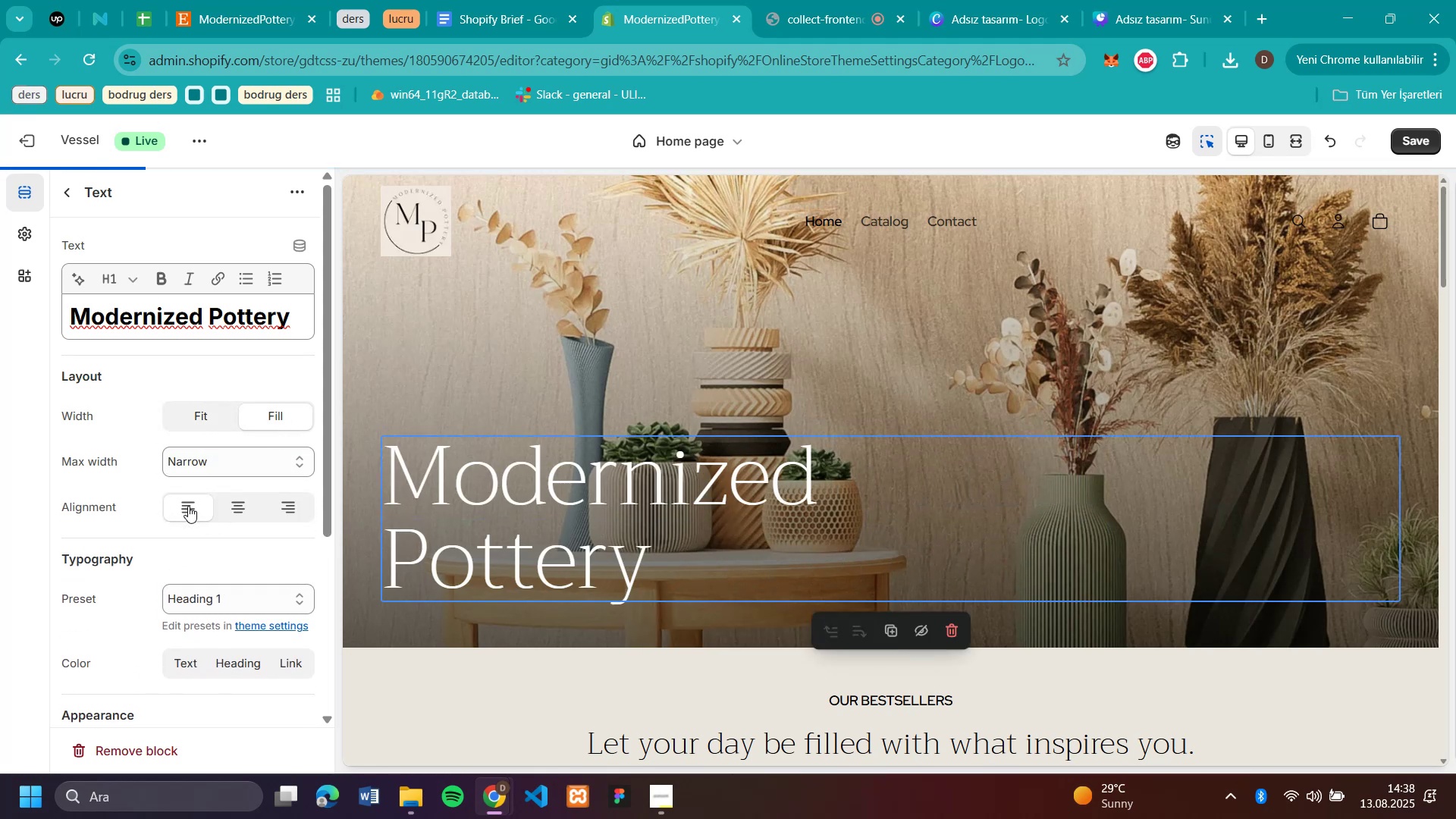 
scroll: coordinate [177, 504], scroll_direction: down, amount: 3.0
 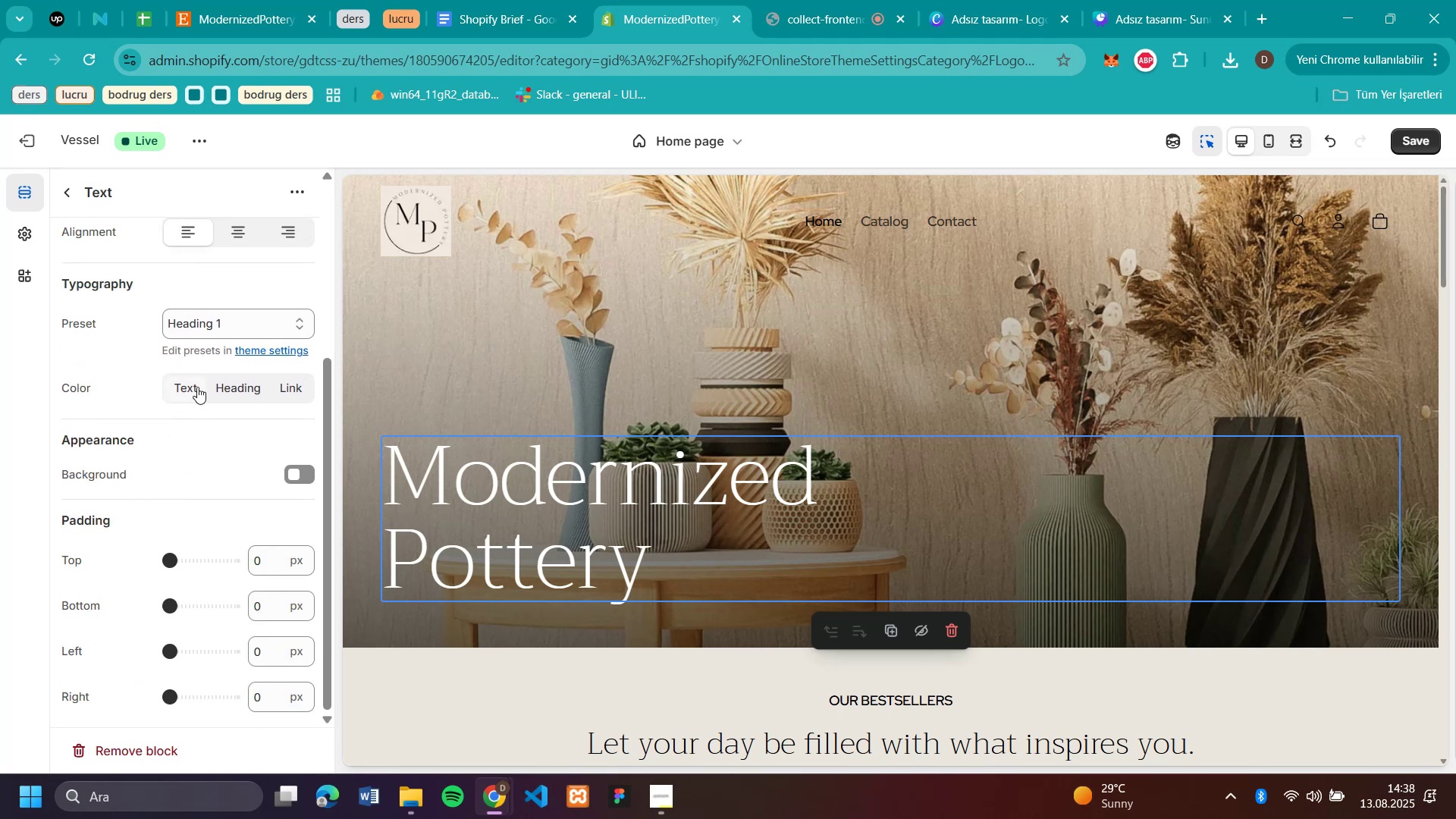 
left_click([197, 387])
 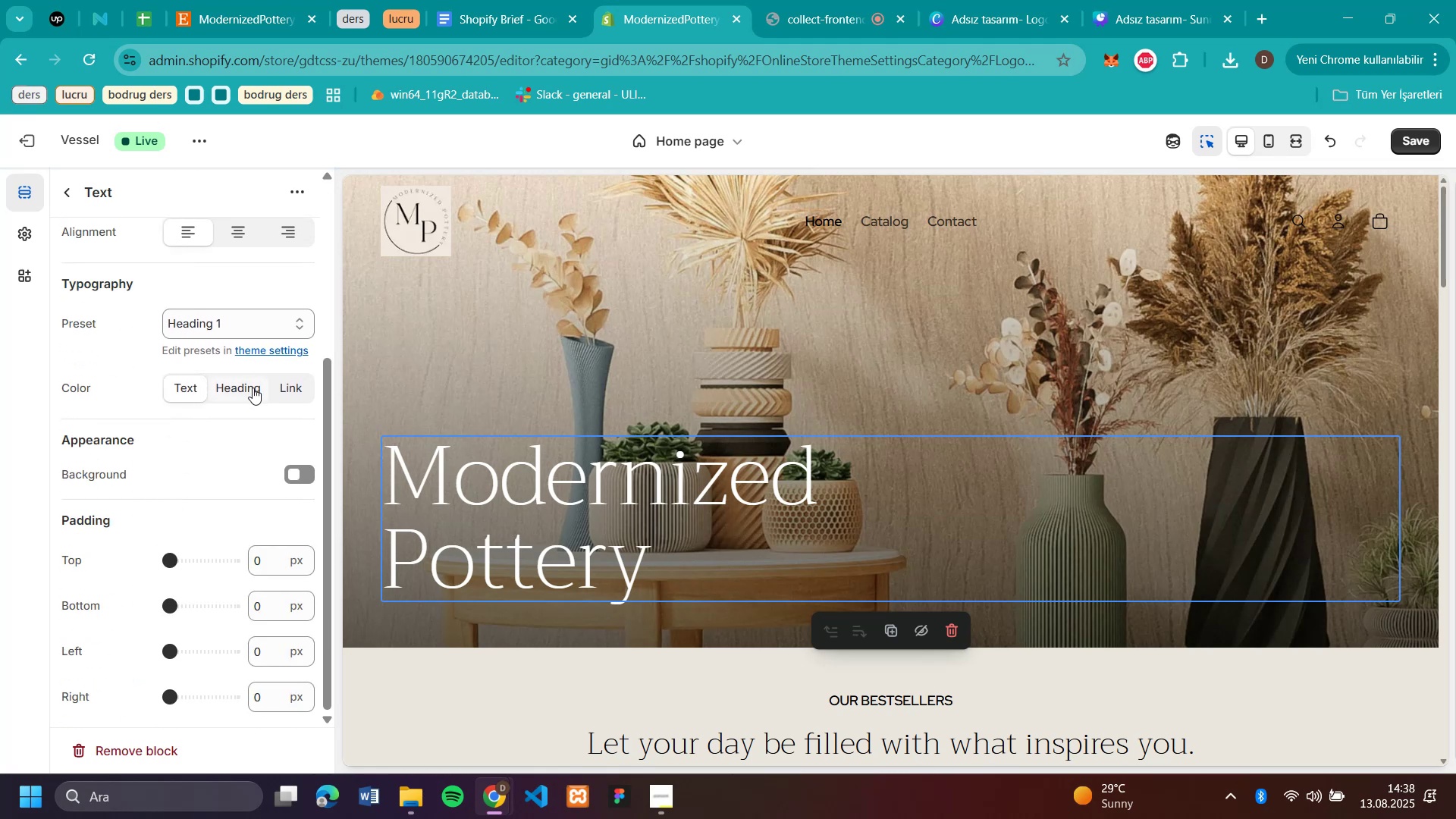 
left_click([253, 388])
 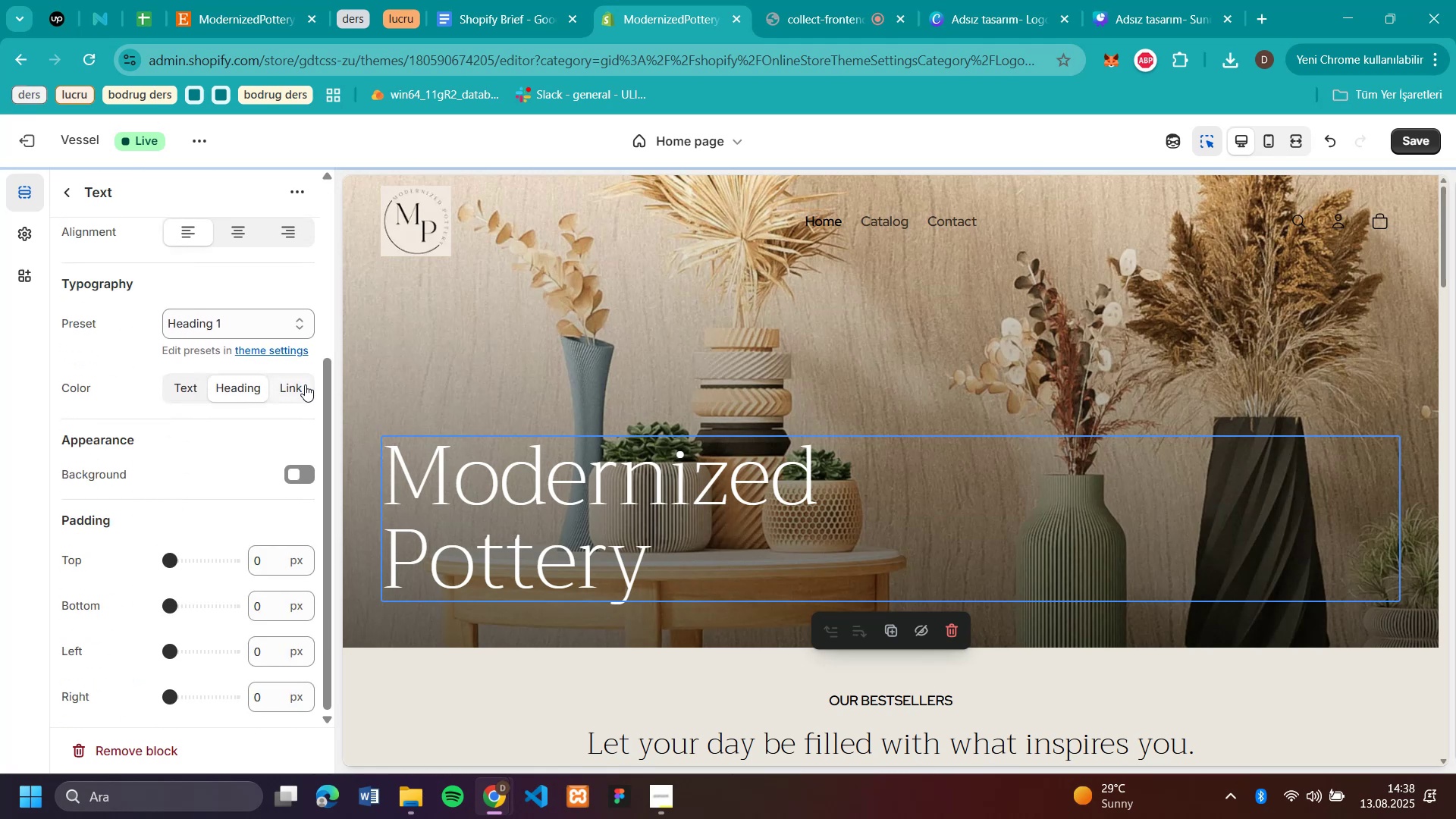 
left_click([305, 384])
 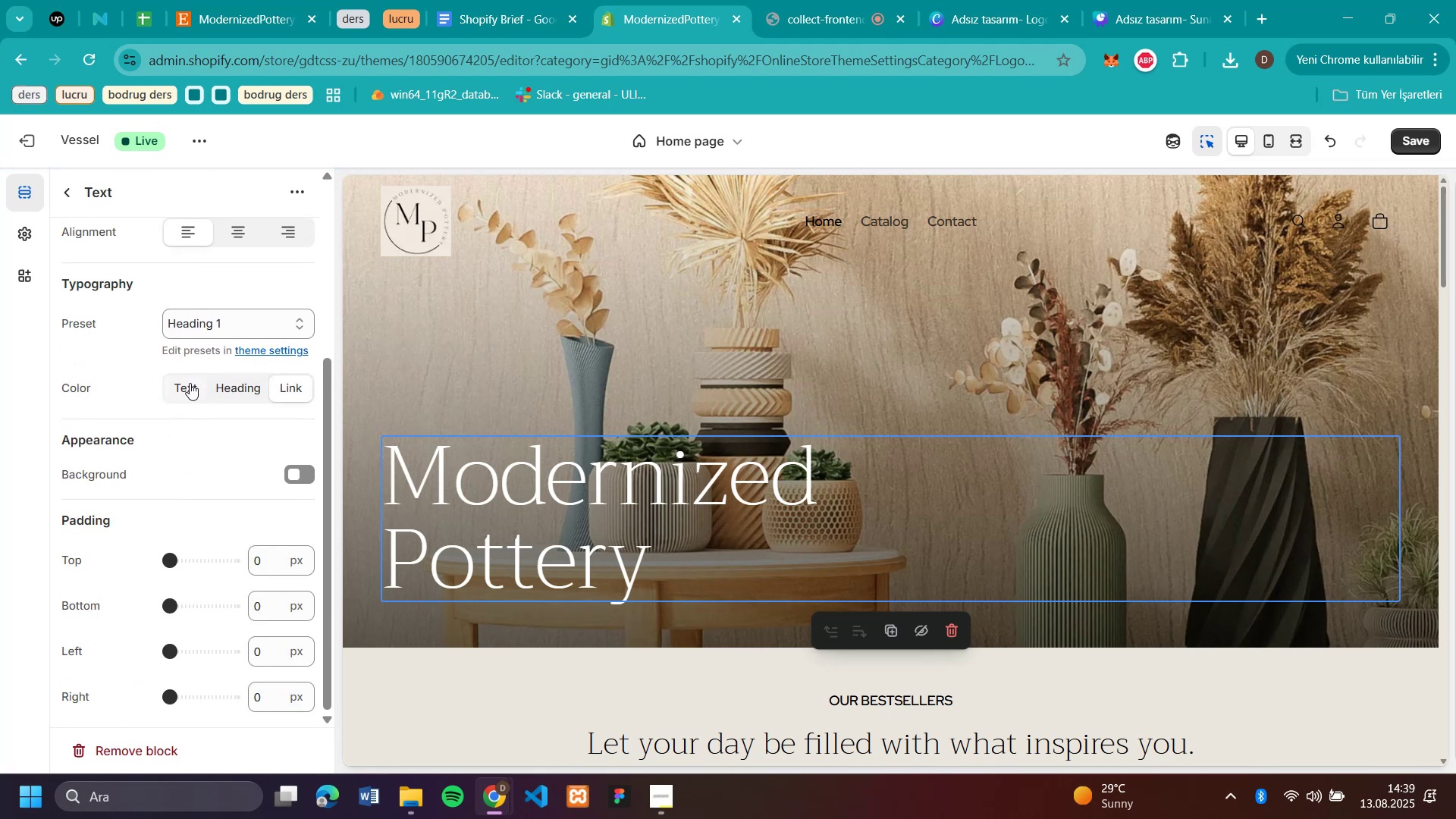 
left_click([188, 383])
 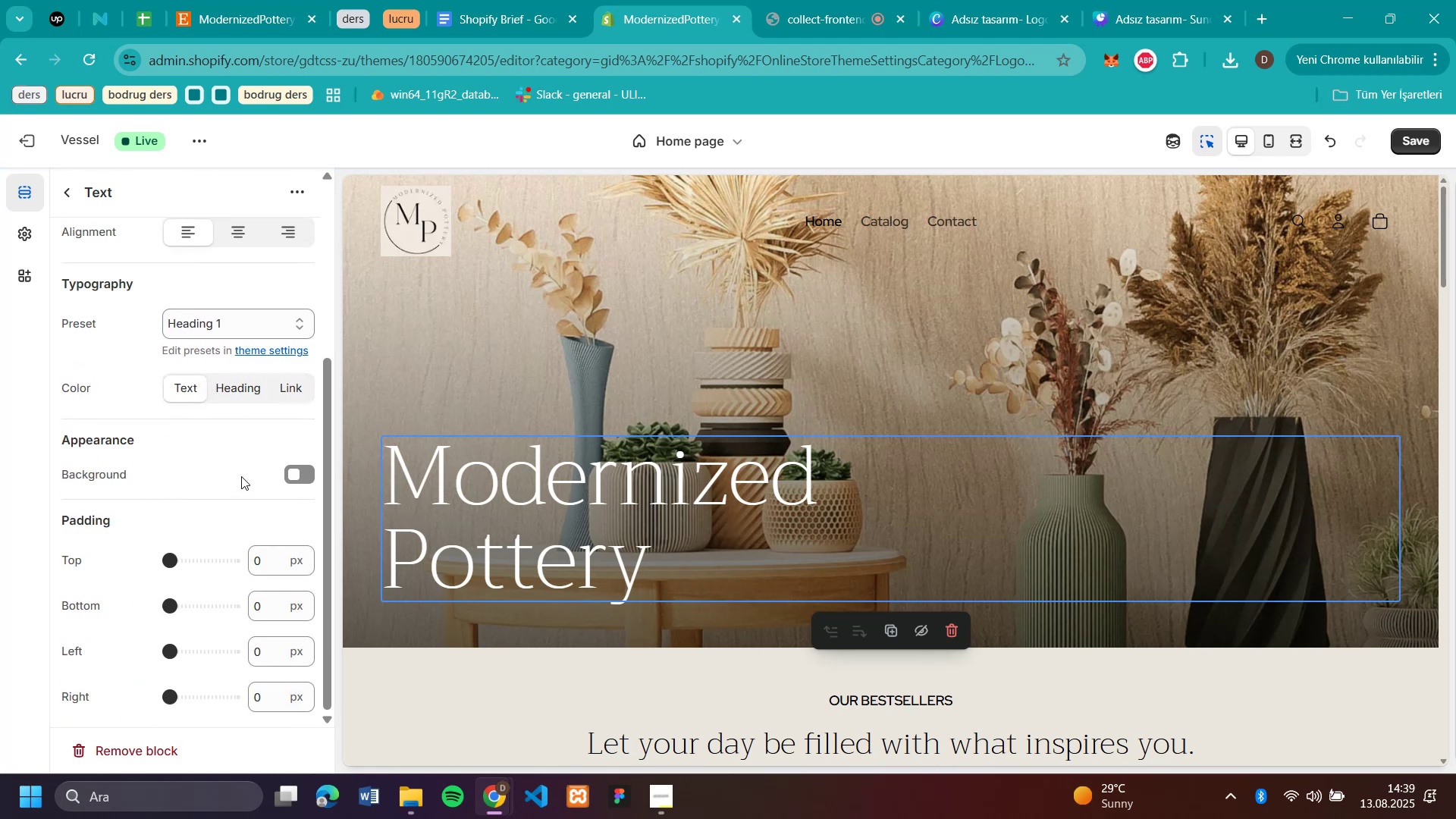 
scroll: coordinate [232, 471], scroll_direction: down, amount: 2.0
 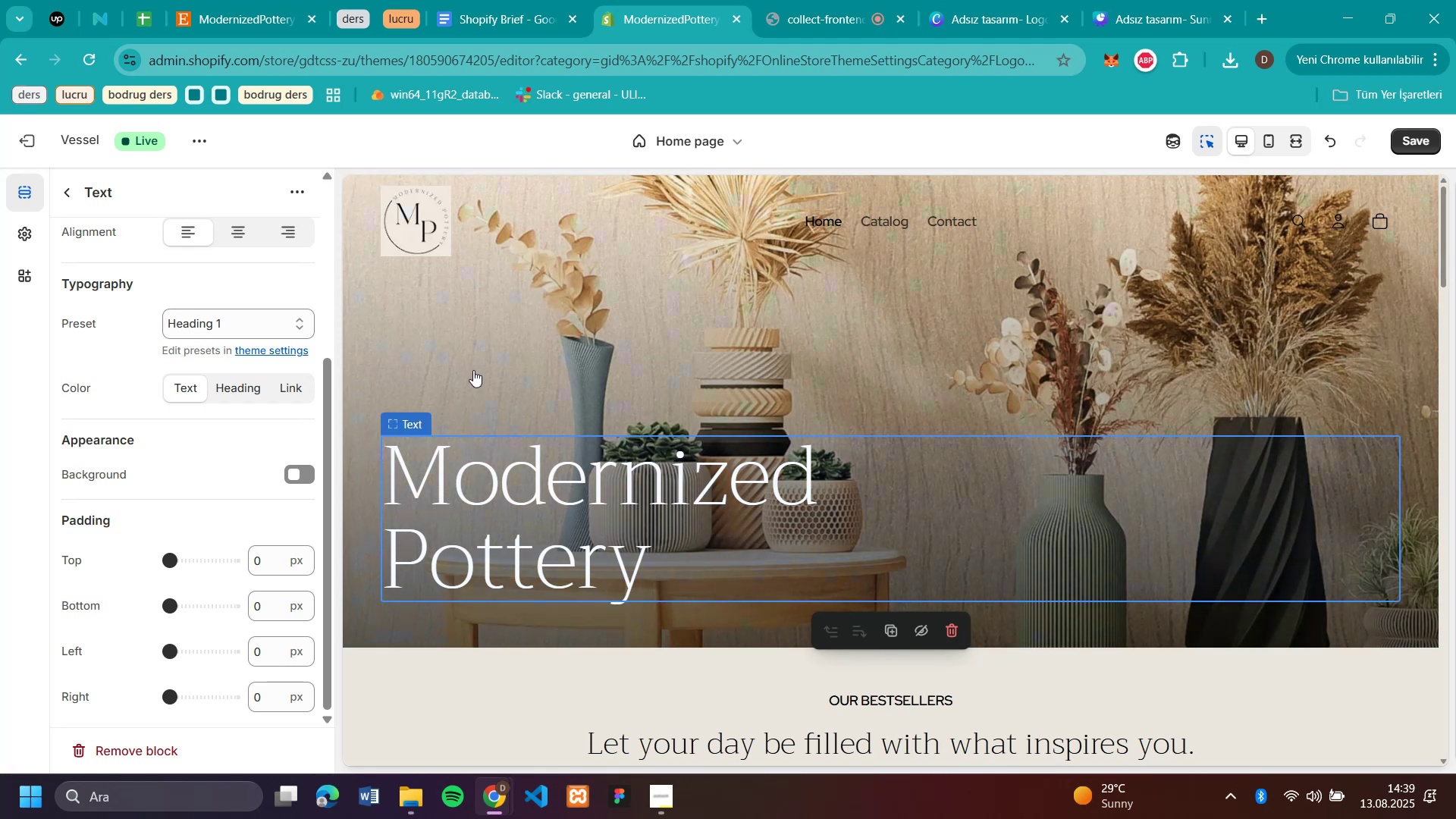 
left_click([474, 369])
 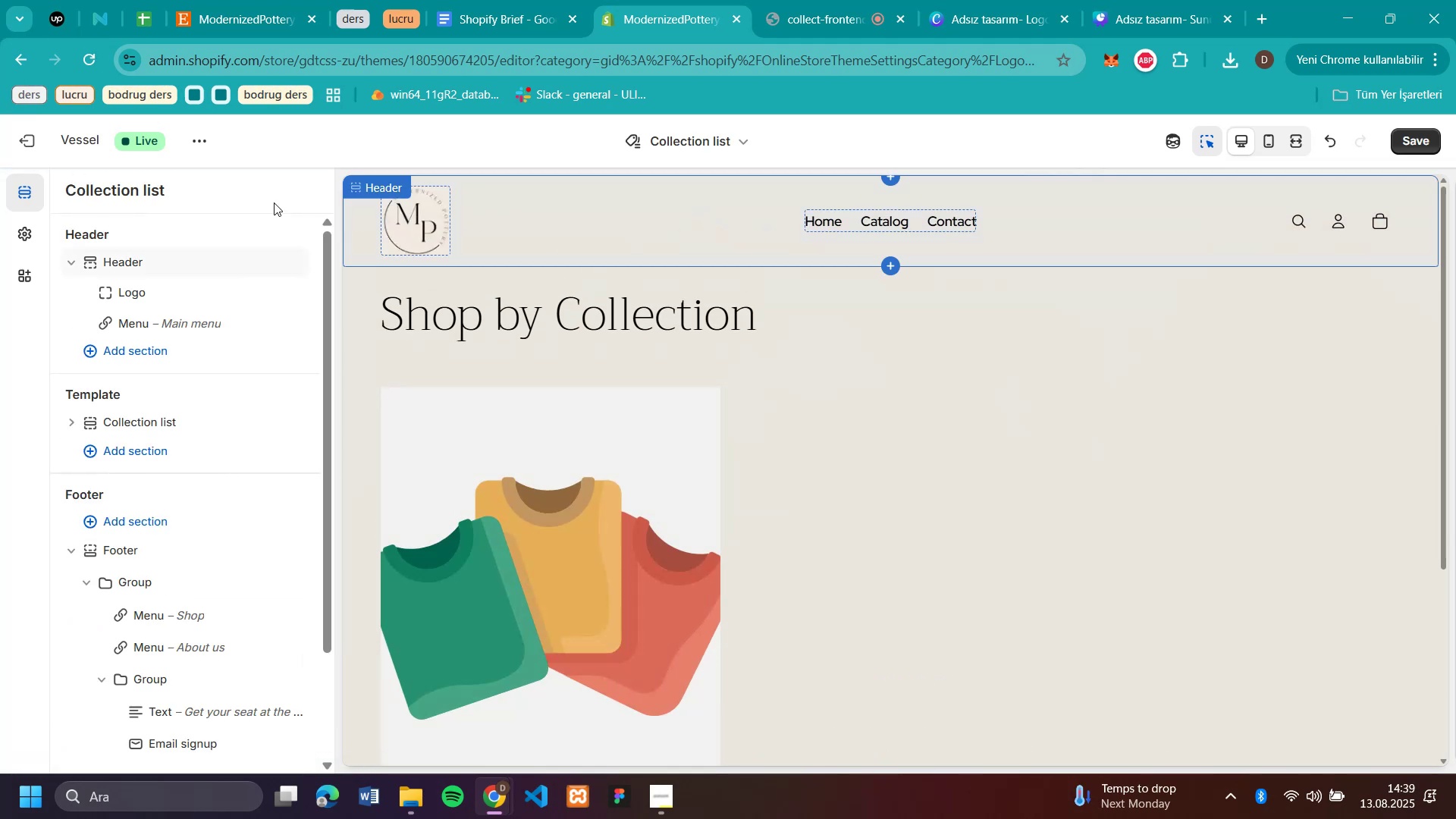 
wait(5.28)
 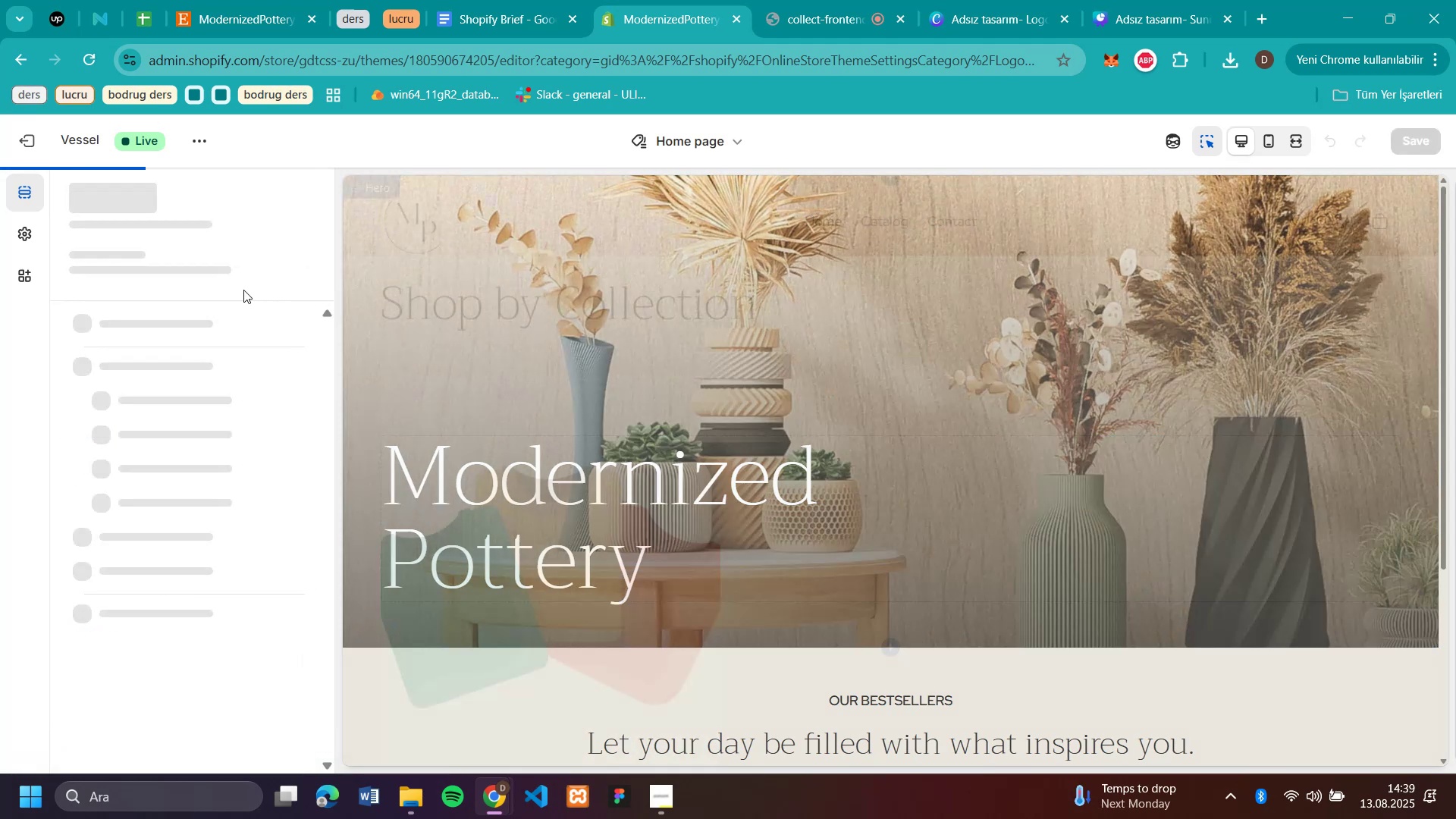 
left_click([643, 143])
 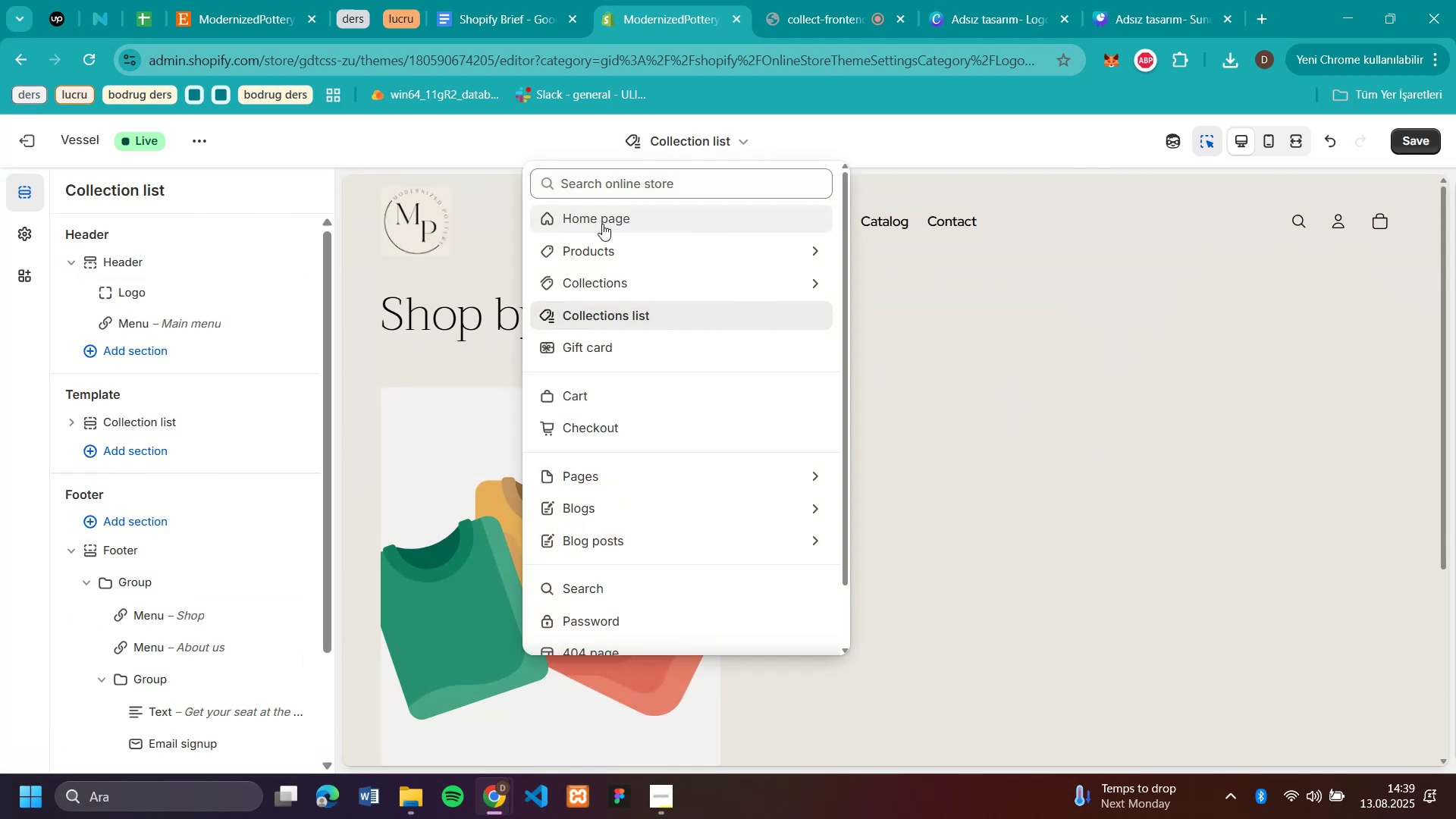 
left_click([602, 224])
 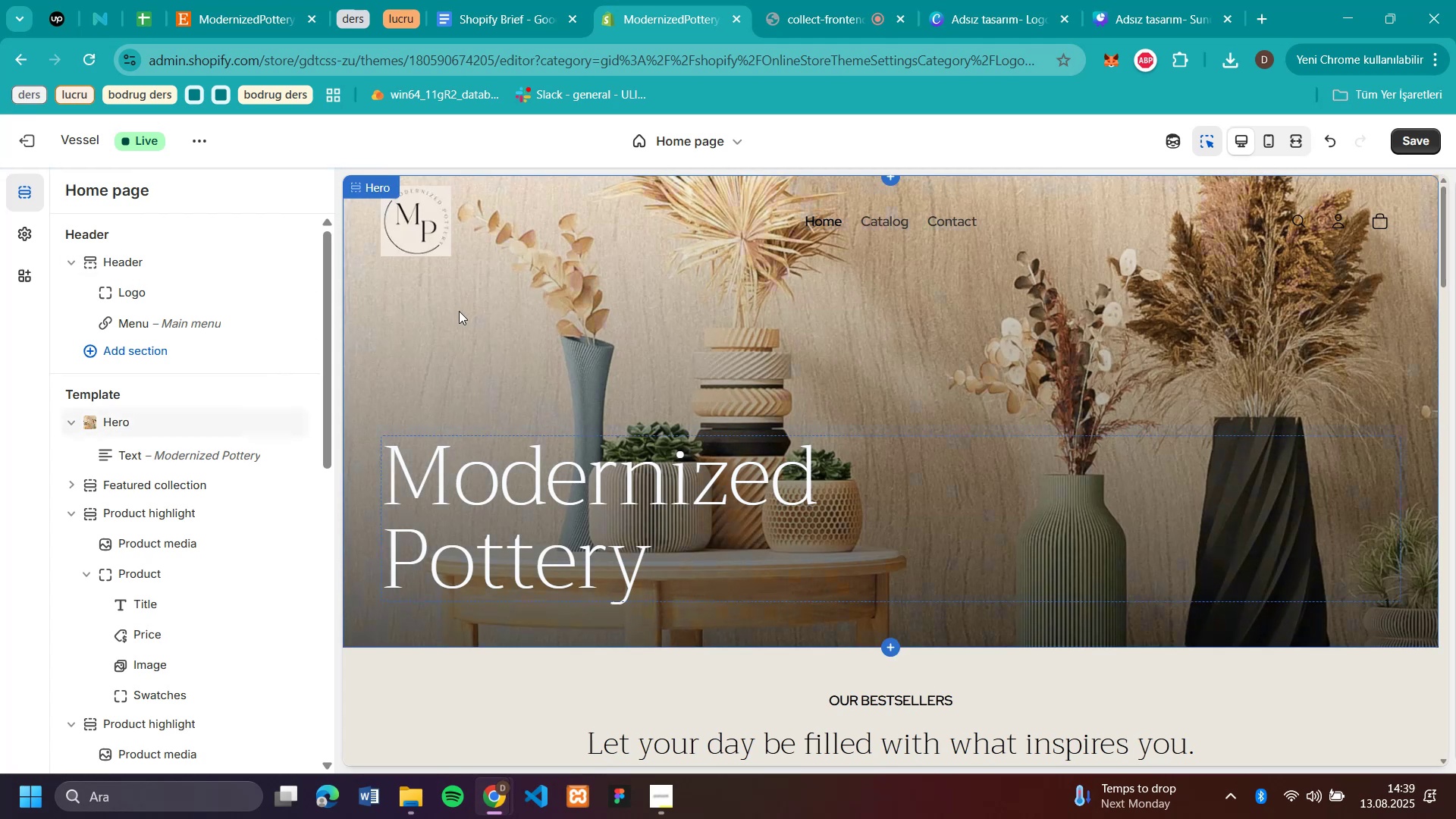 
left_click([459, 311])
 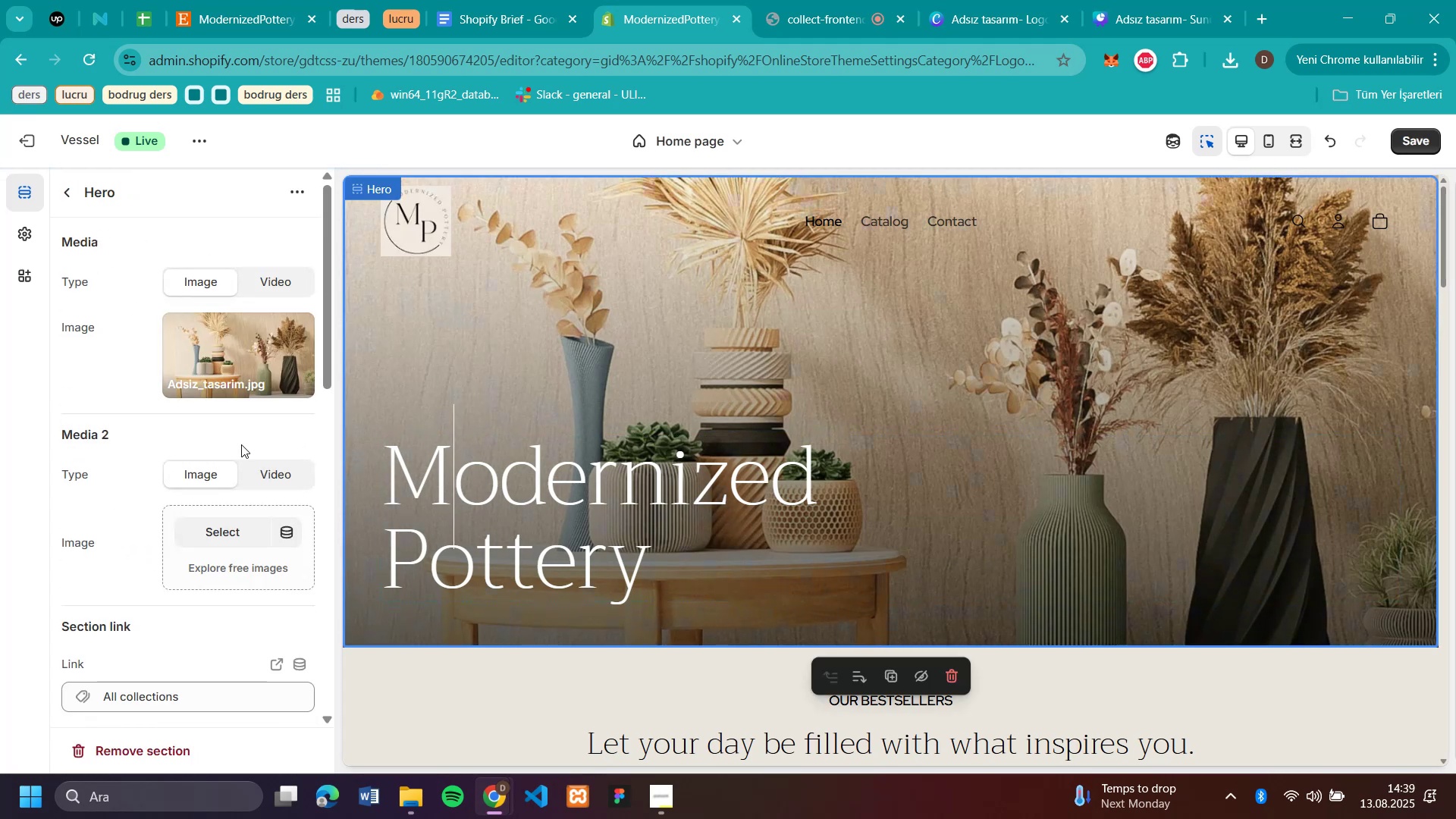 
scroll: coordinate [241, 444], scroll_direction: down, amount: 8.0
 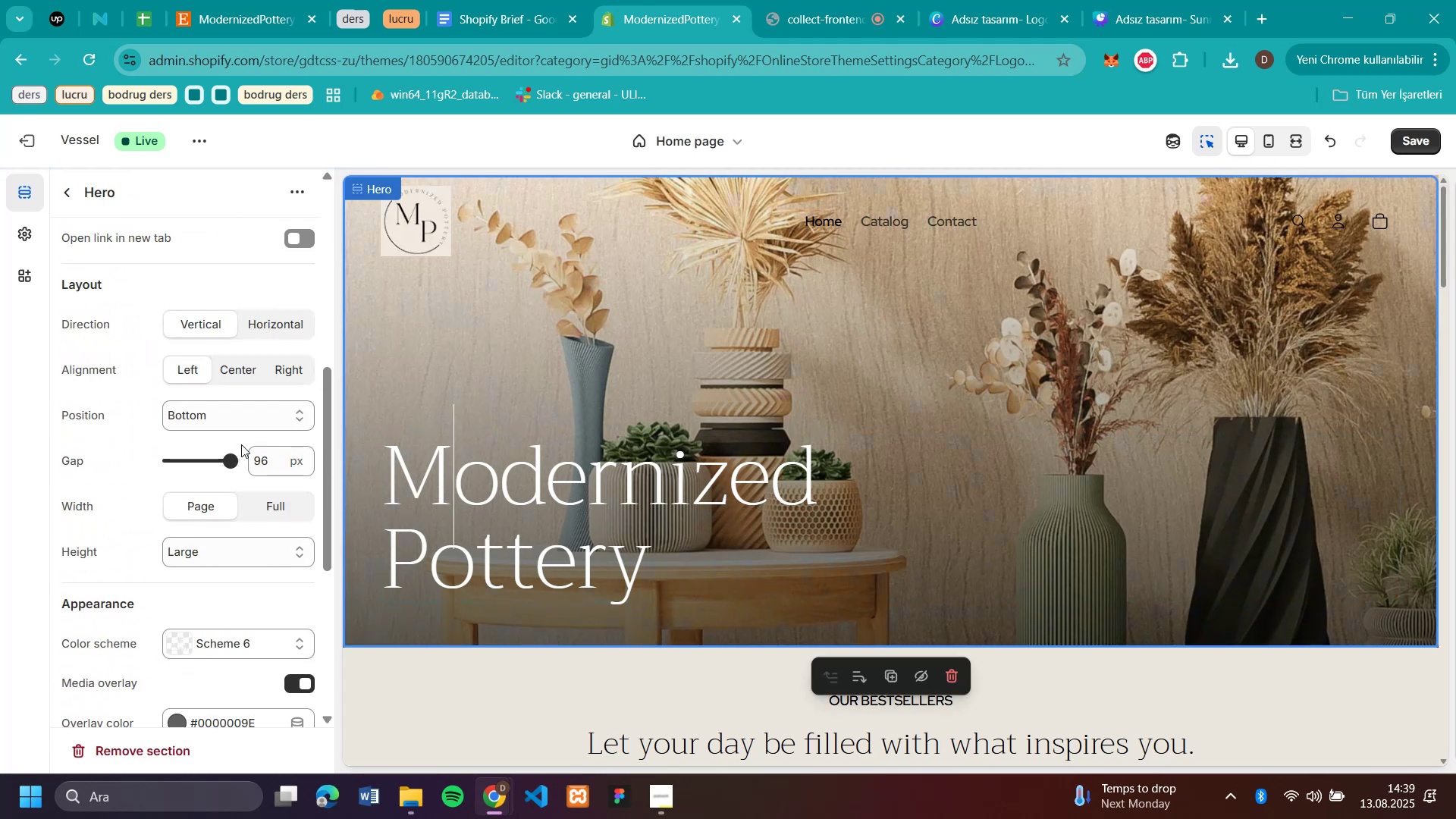 
scroll: coordinate [241, 444], scroll_direction: up, amount: 5.0
 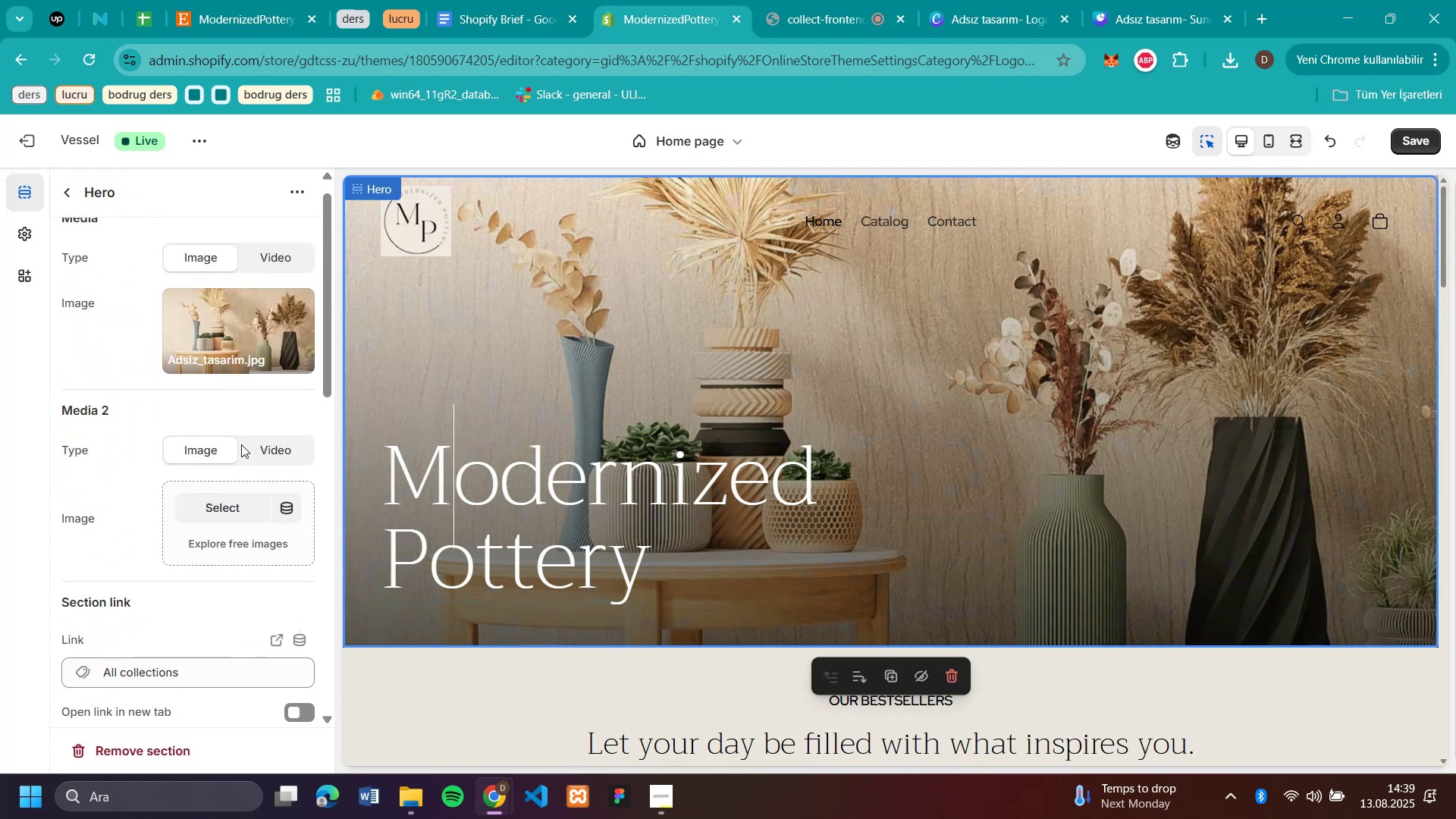 
scroll: coordinate [241, 444], scroll_direction: none, amount: 0.0
 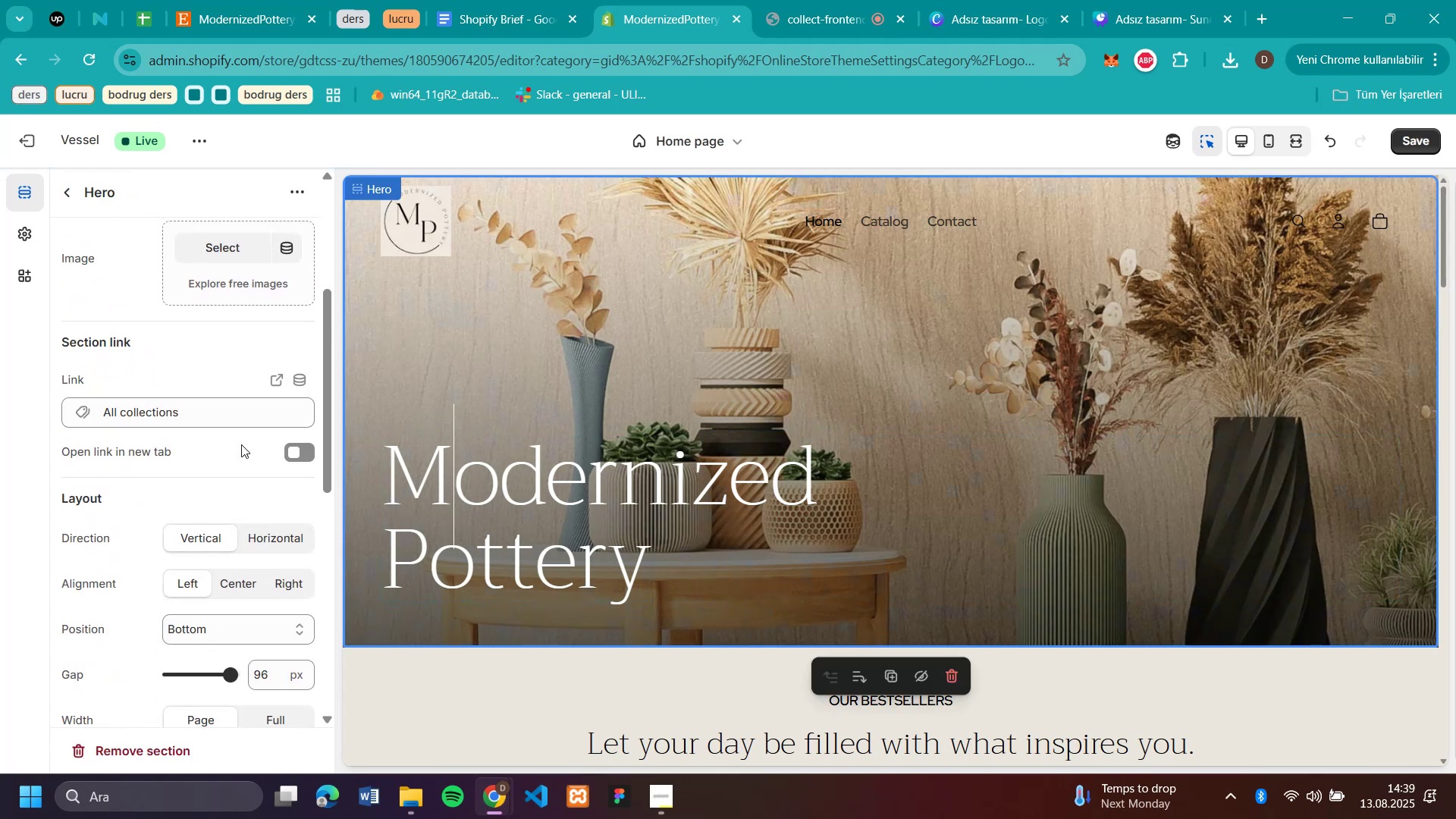 
scroll: coordinate [241, 444], scroll_direction: down, amount: 4.0
 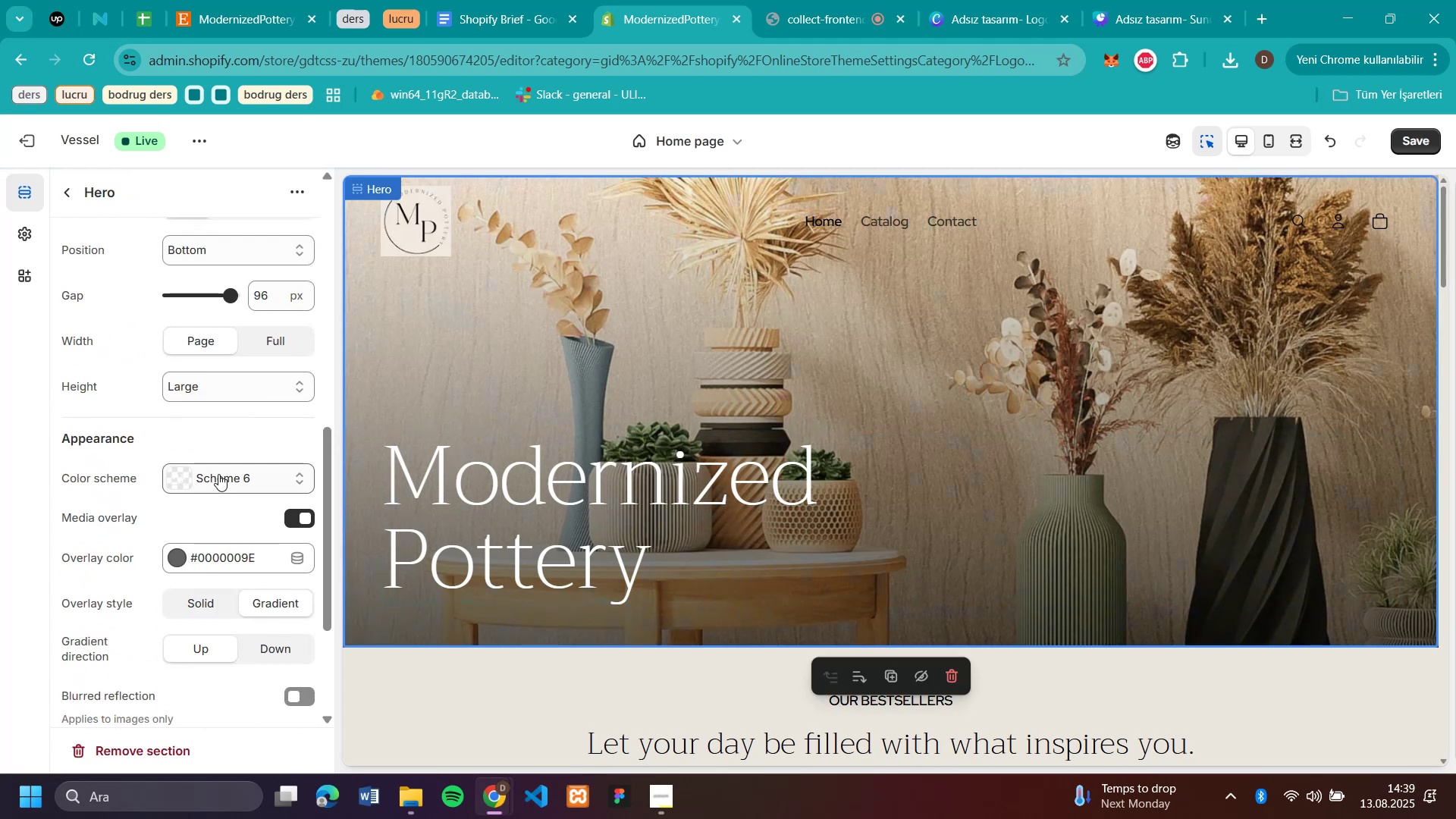 
left_click([218, 473])
 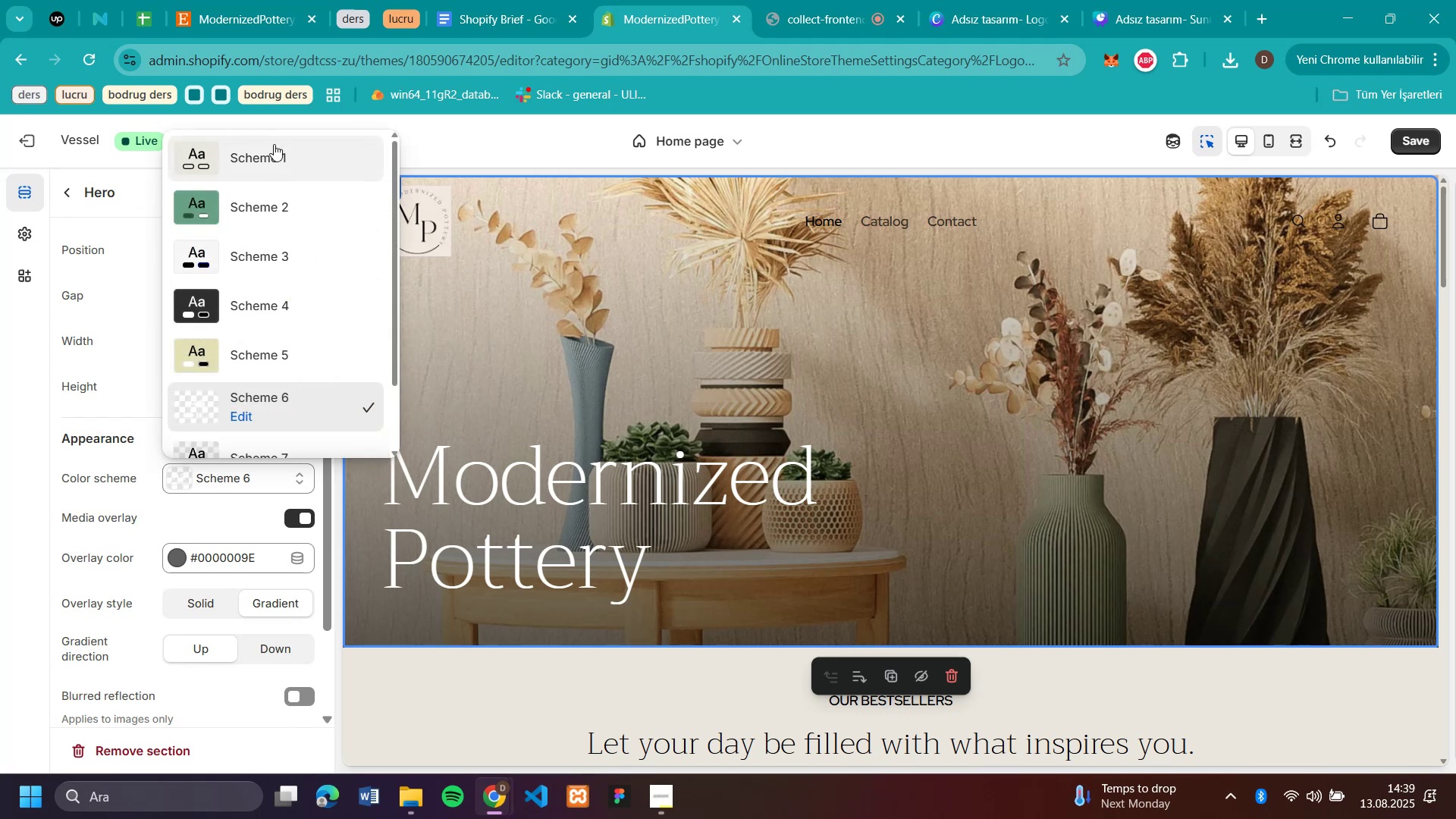 
left_click([274, 144])
 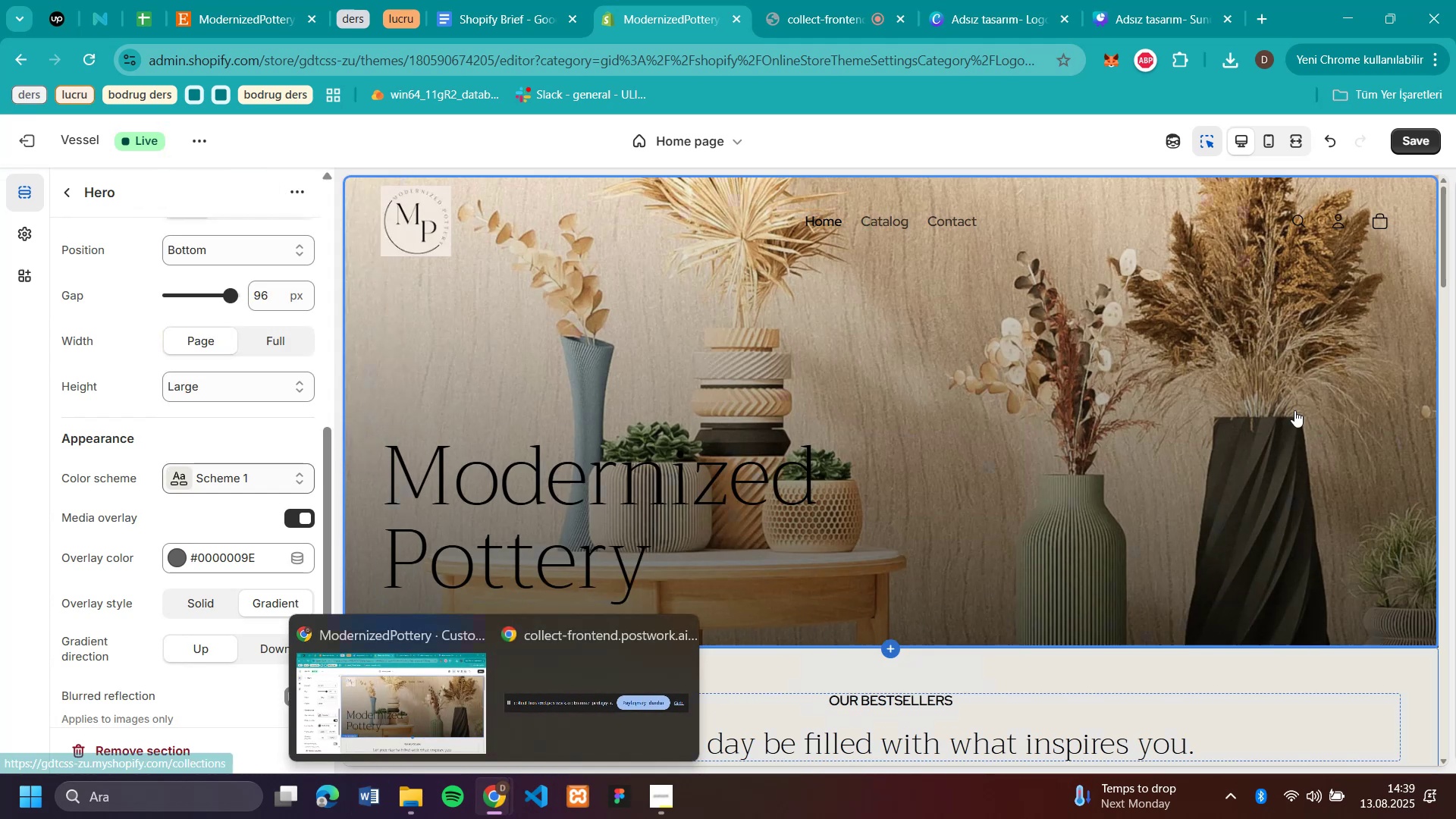 
wait(6.02)
 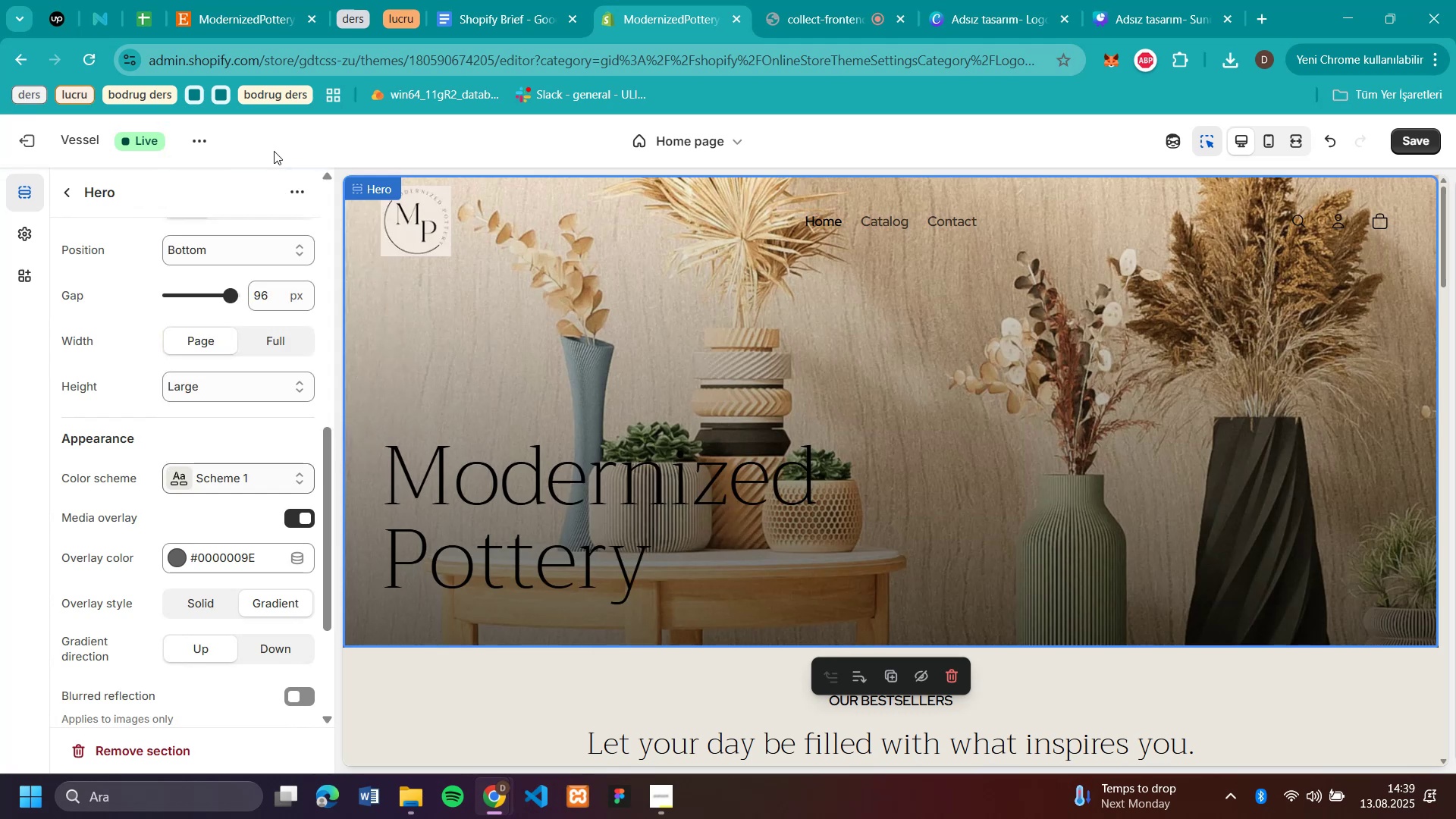 
left_click([1409, 148])
 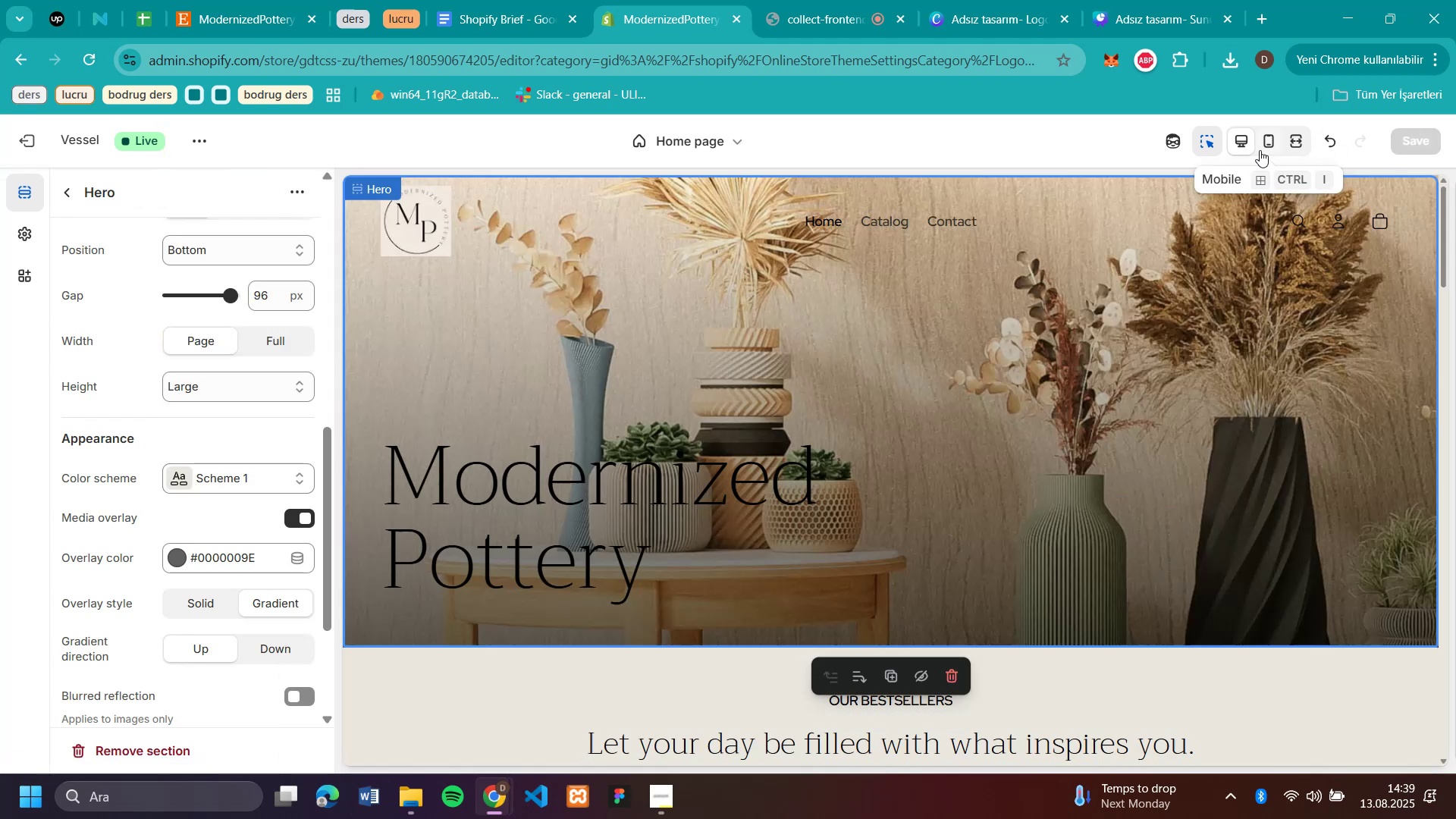 
left_click([1260, 150])
 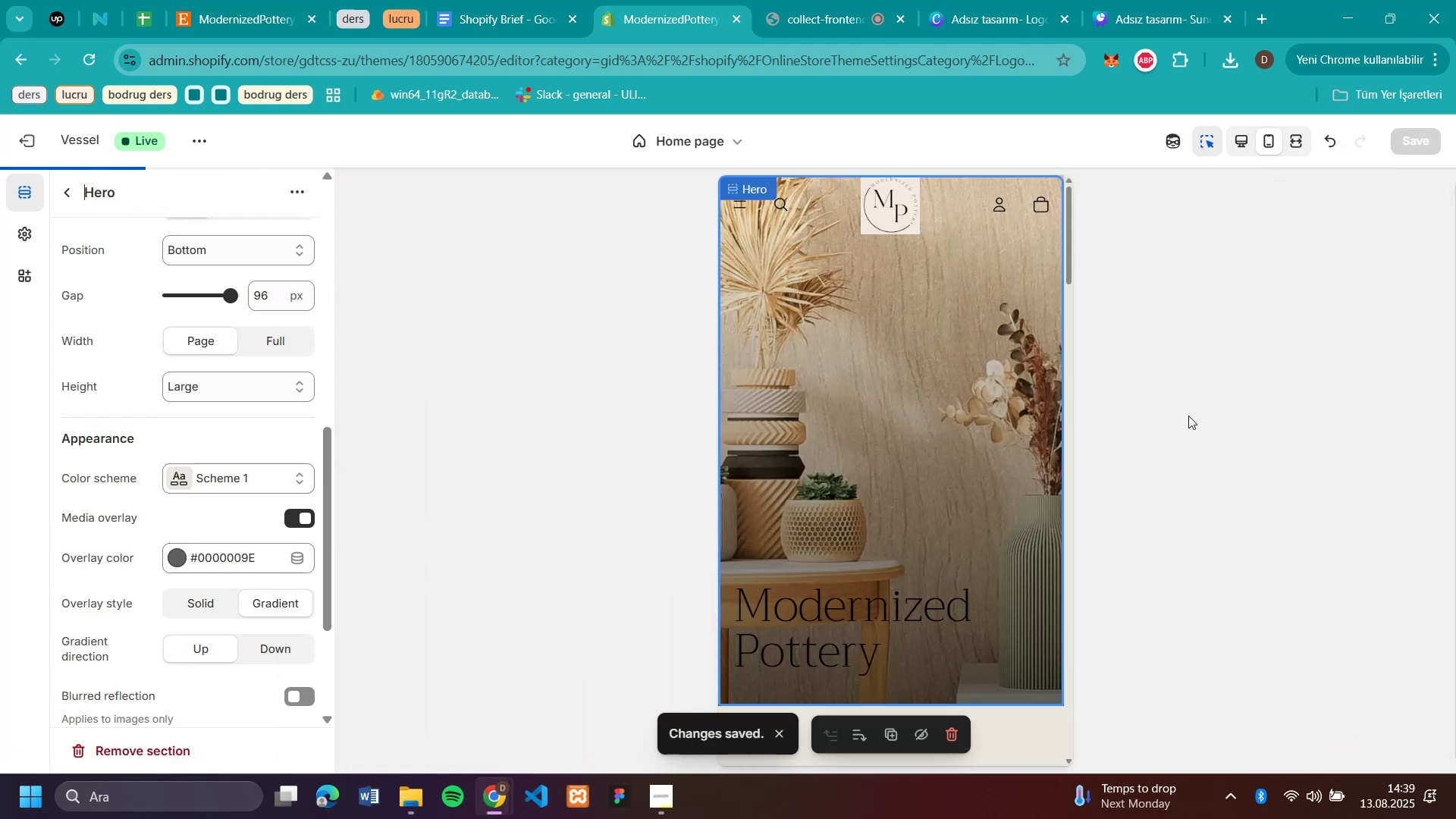 
scroll: coordinate [960, 513], scroll_direction: down, amount: 37.0
 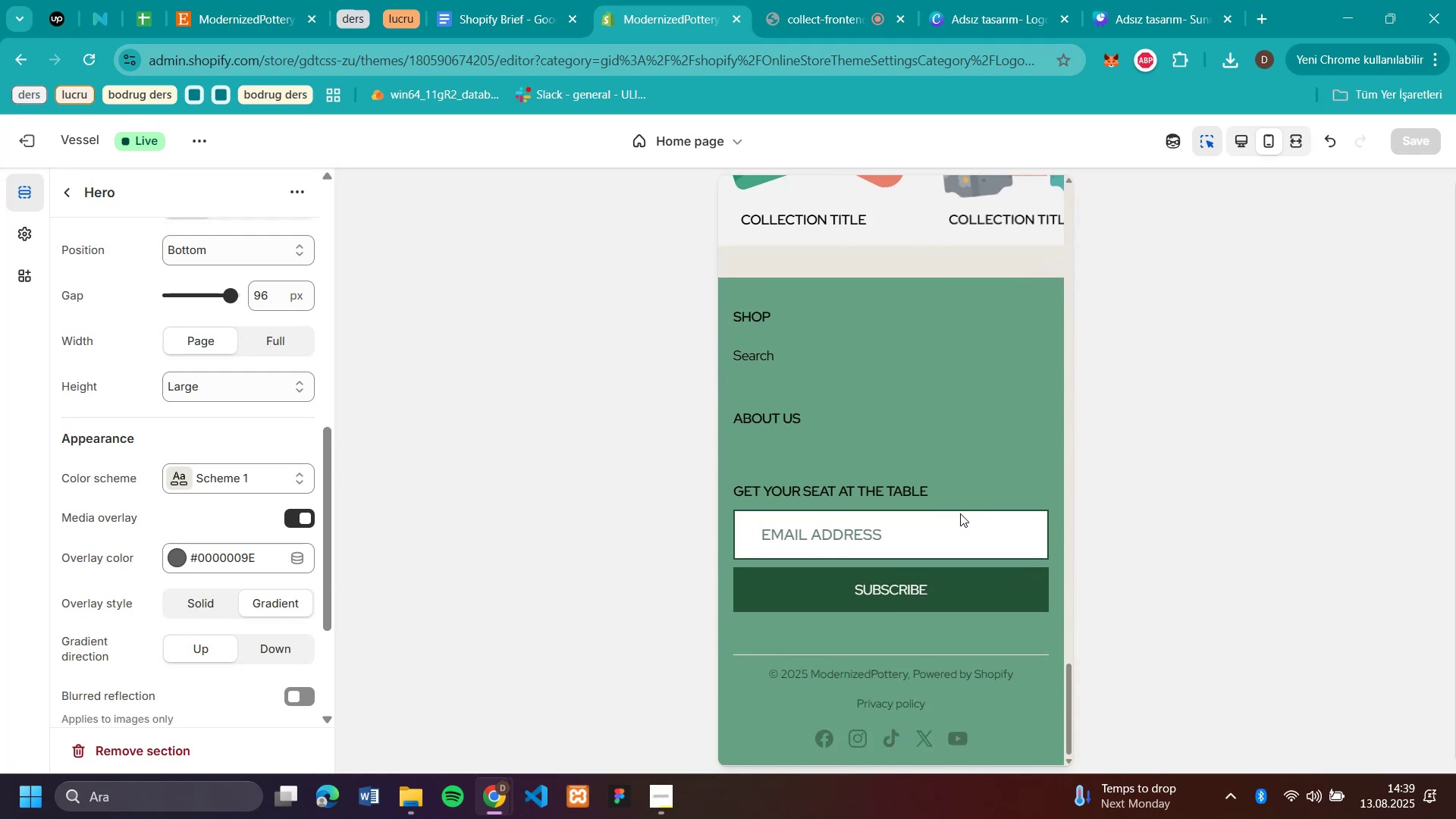 
scroll: coordinate [960, 513], scroll_direction: up, amount: 34.0
 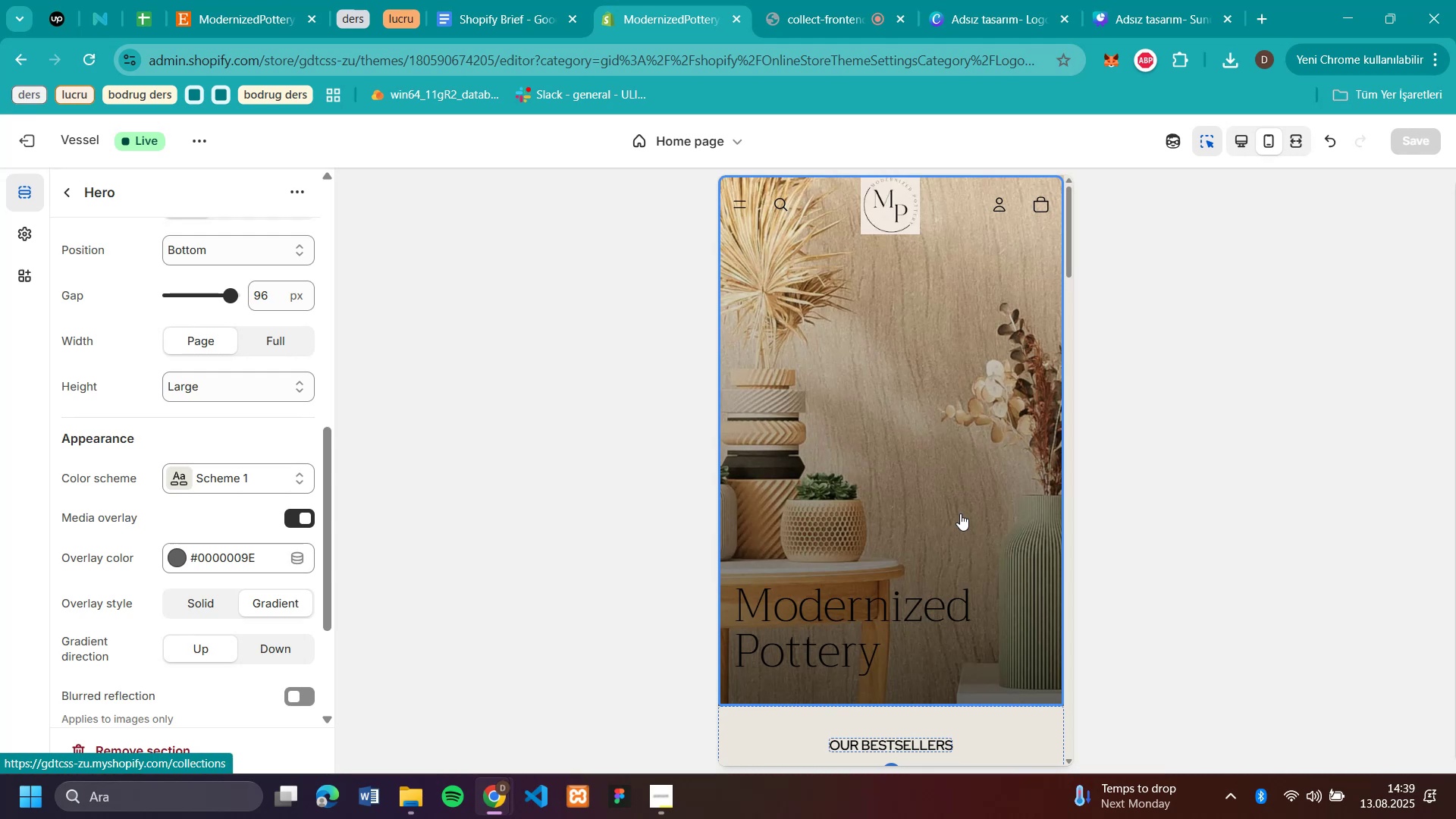 
wait(6.47)
 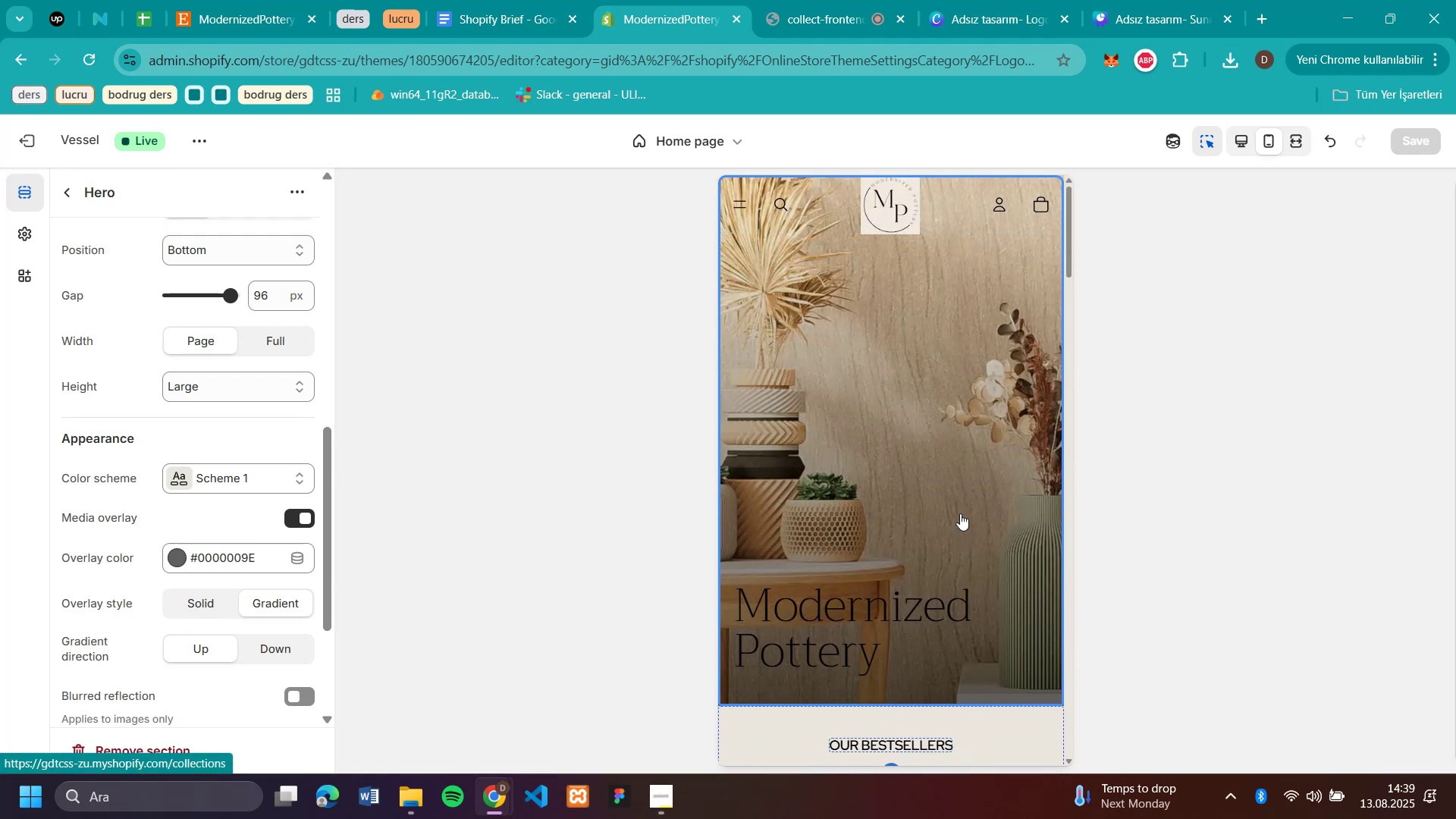 
left_click([1243, 136])
 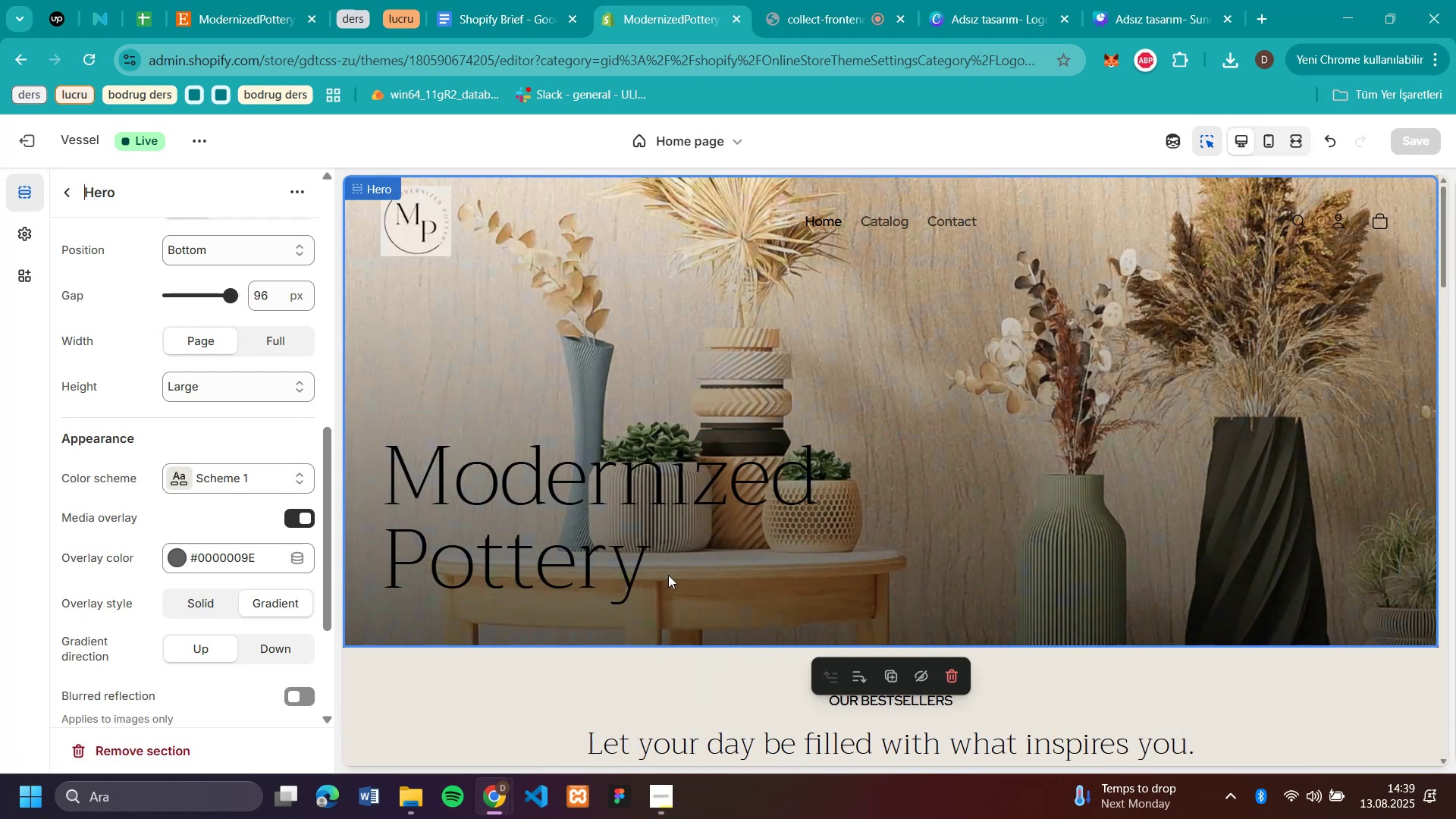 
scroll: coordinate [1207, 412], scroll_direction: down, amount: 3.0
 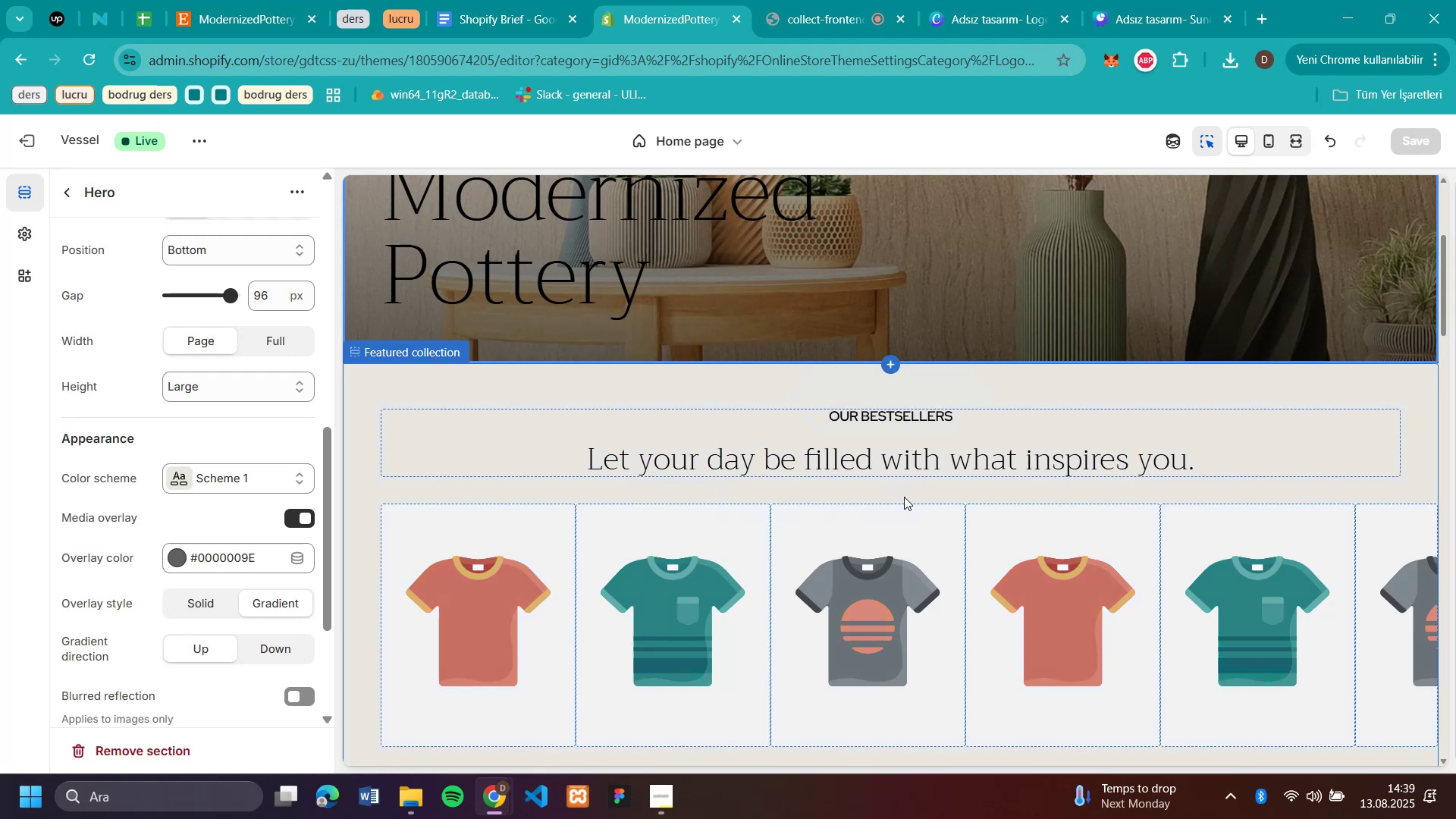 
wait(8.89)
 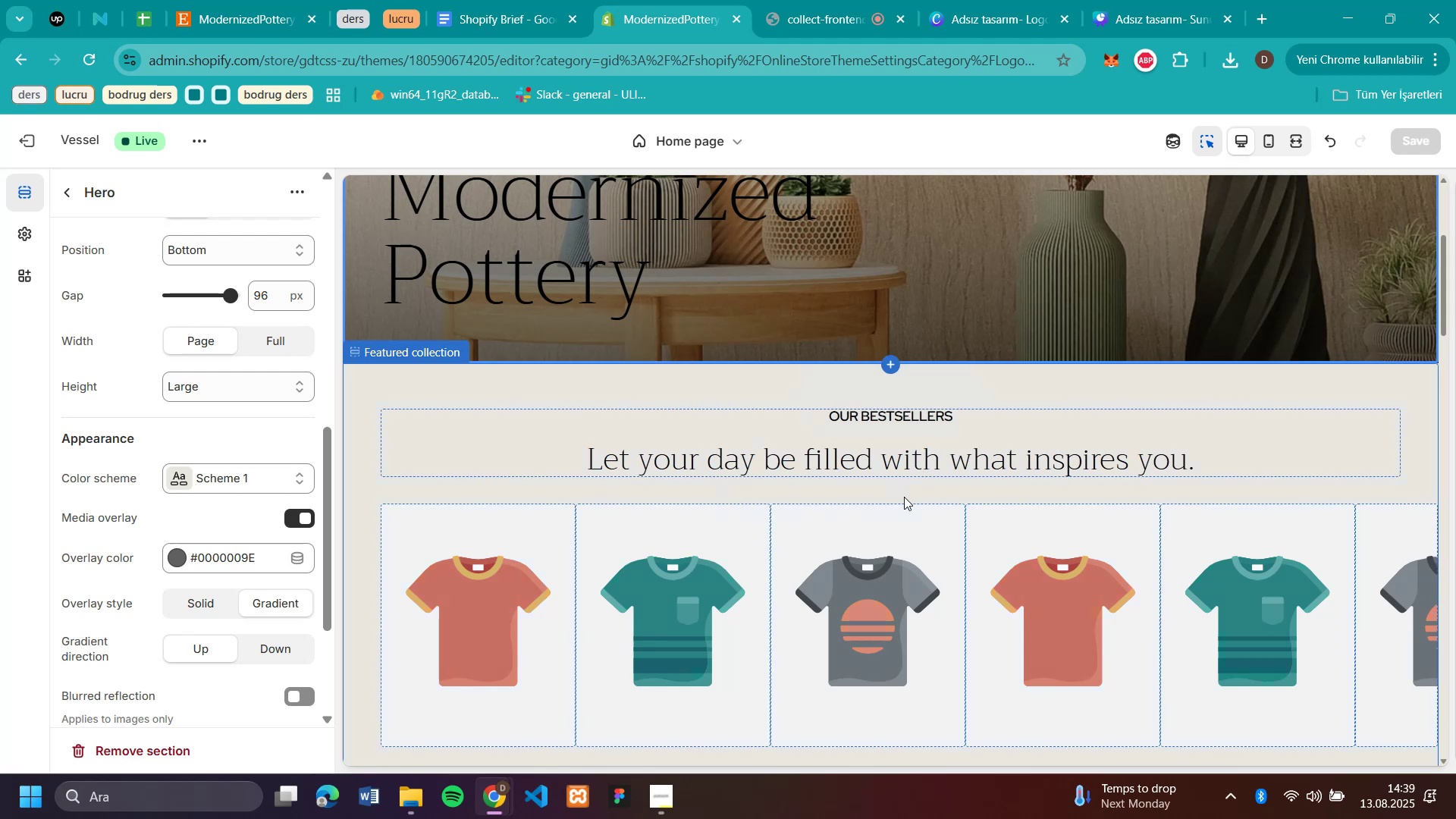 
left_click([62, 190])
 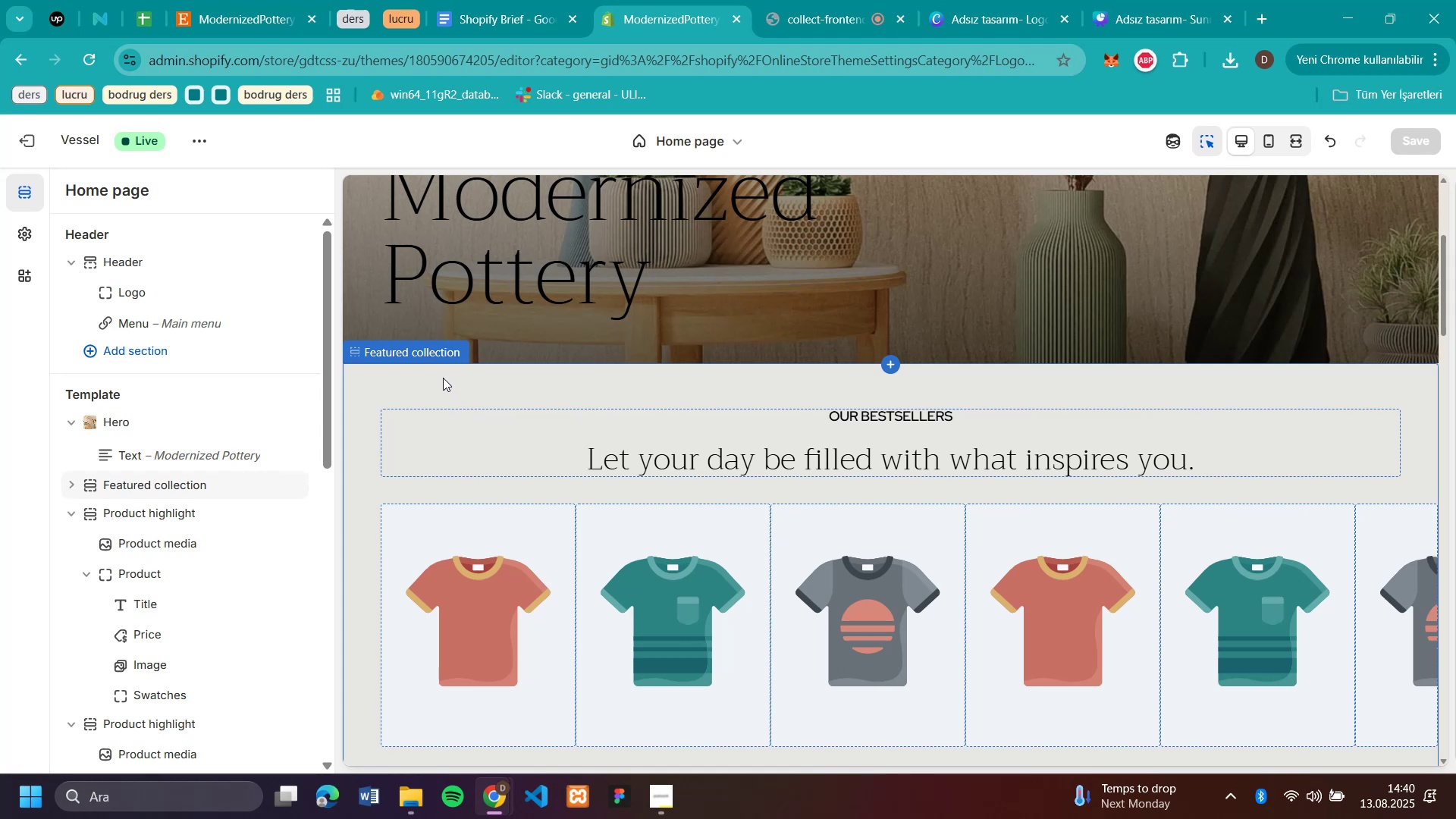 
wait(7.19)
 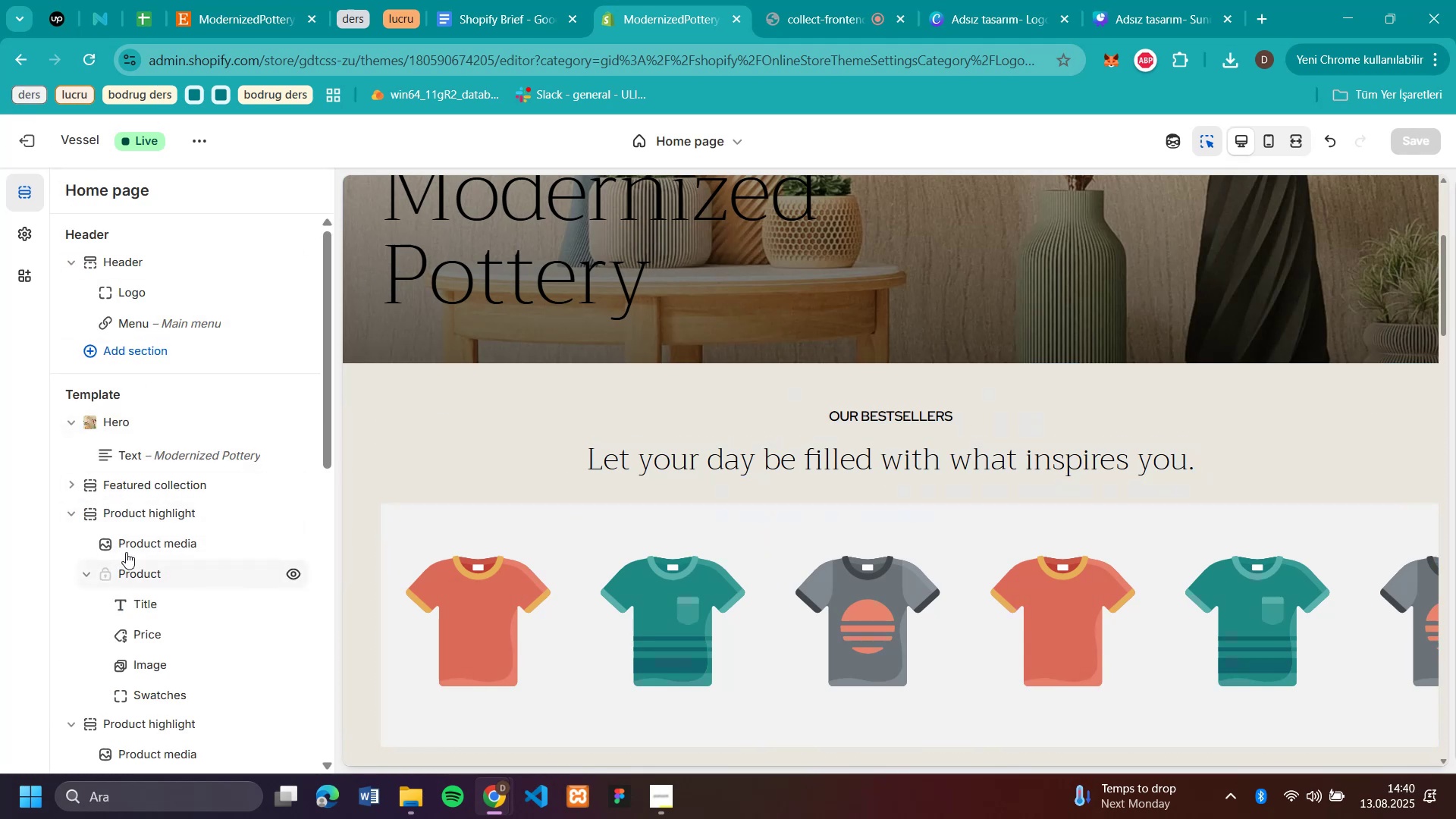 
scroll: coordinate [1194, 475], scroll_direction: down, amount: 1.0
 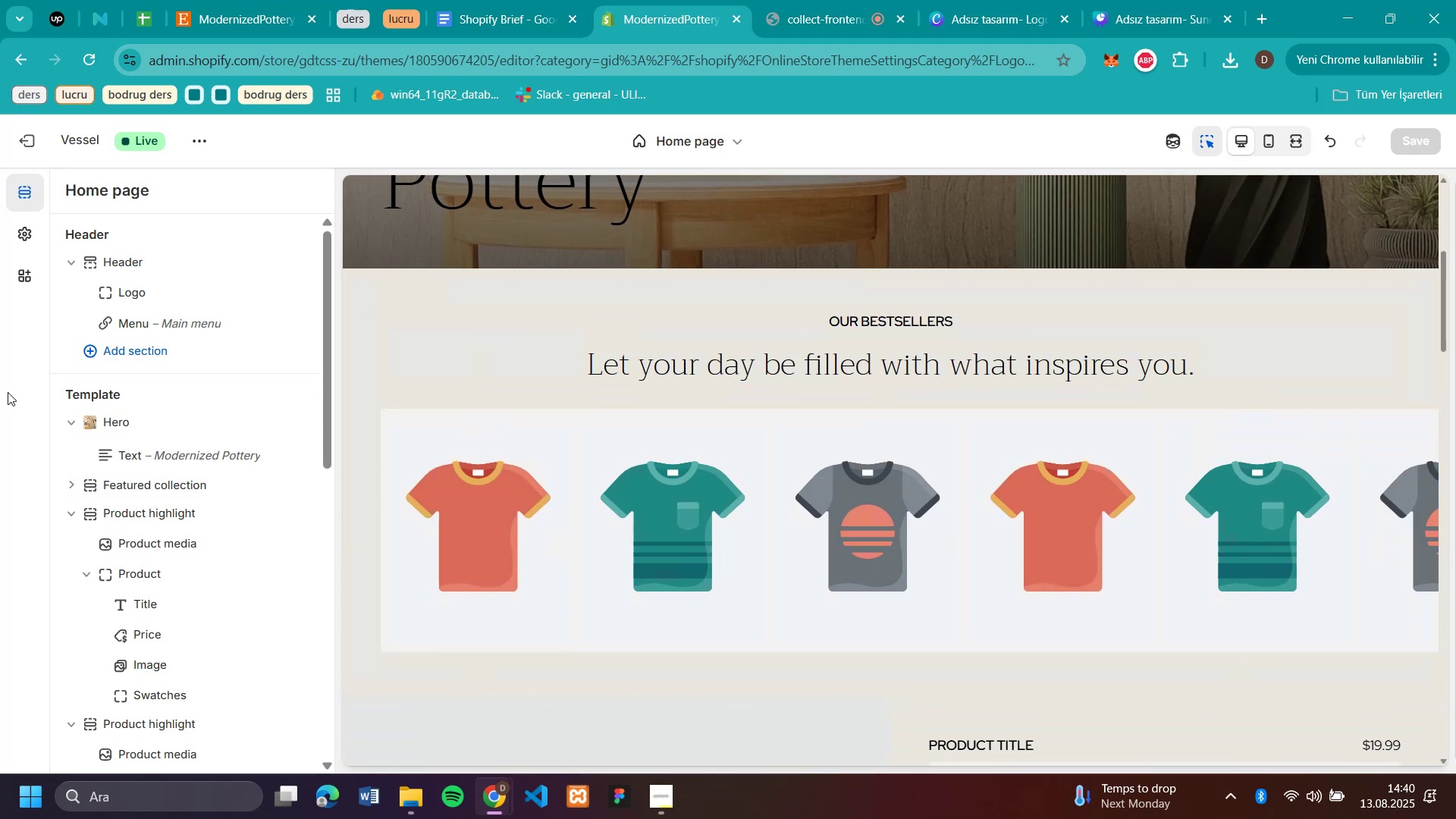 
wait(5.22)
 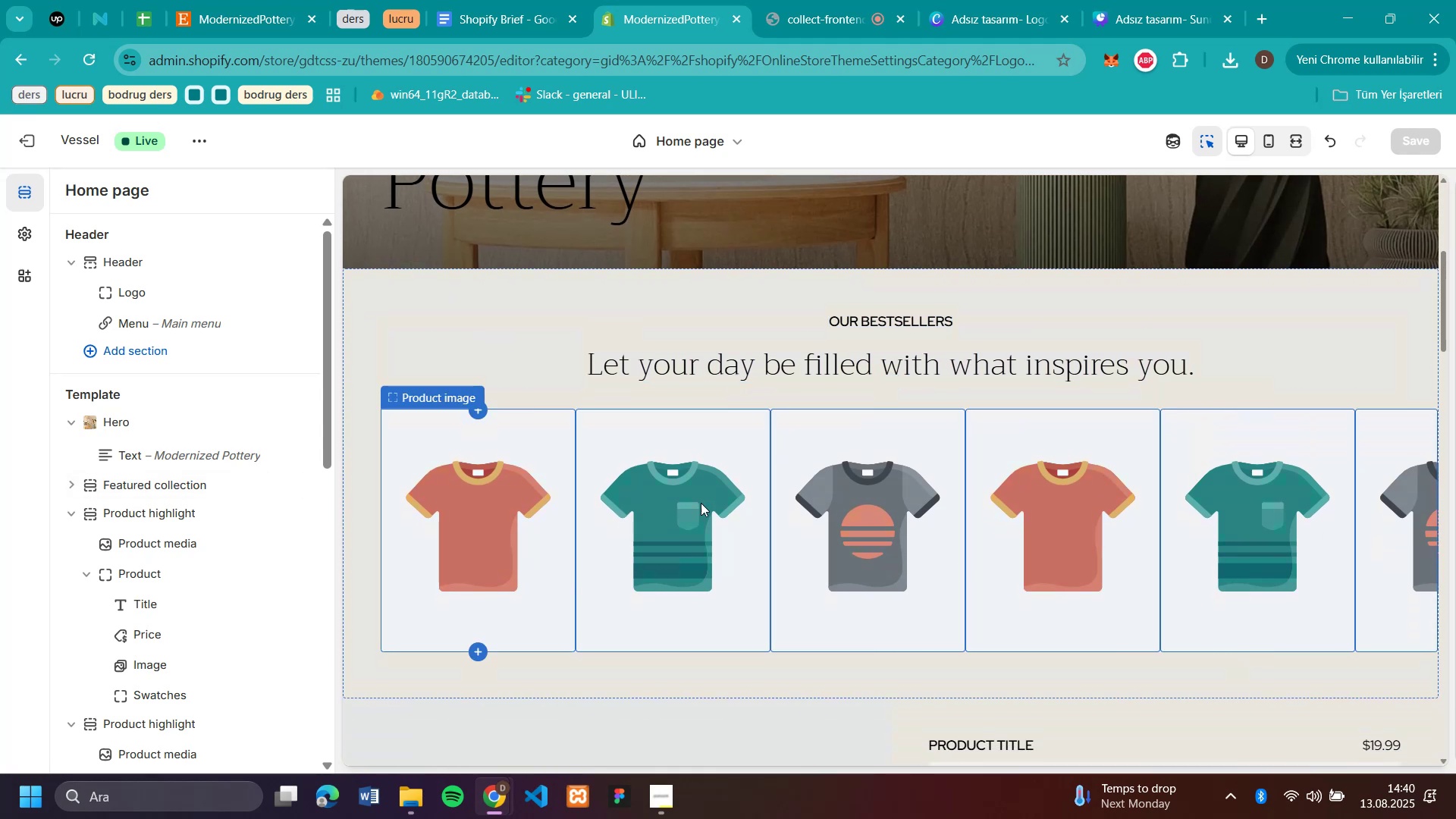 
left_click([135, 488])
 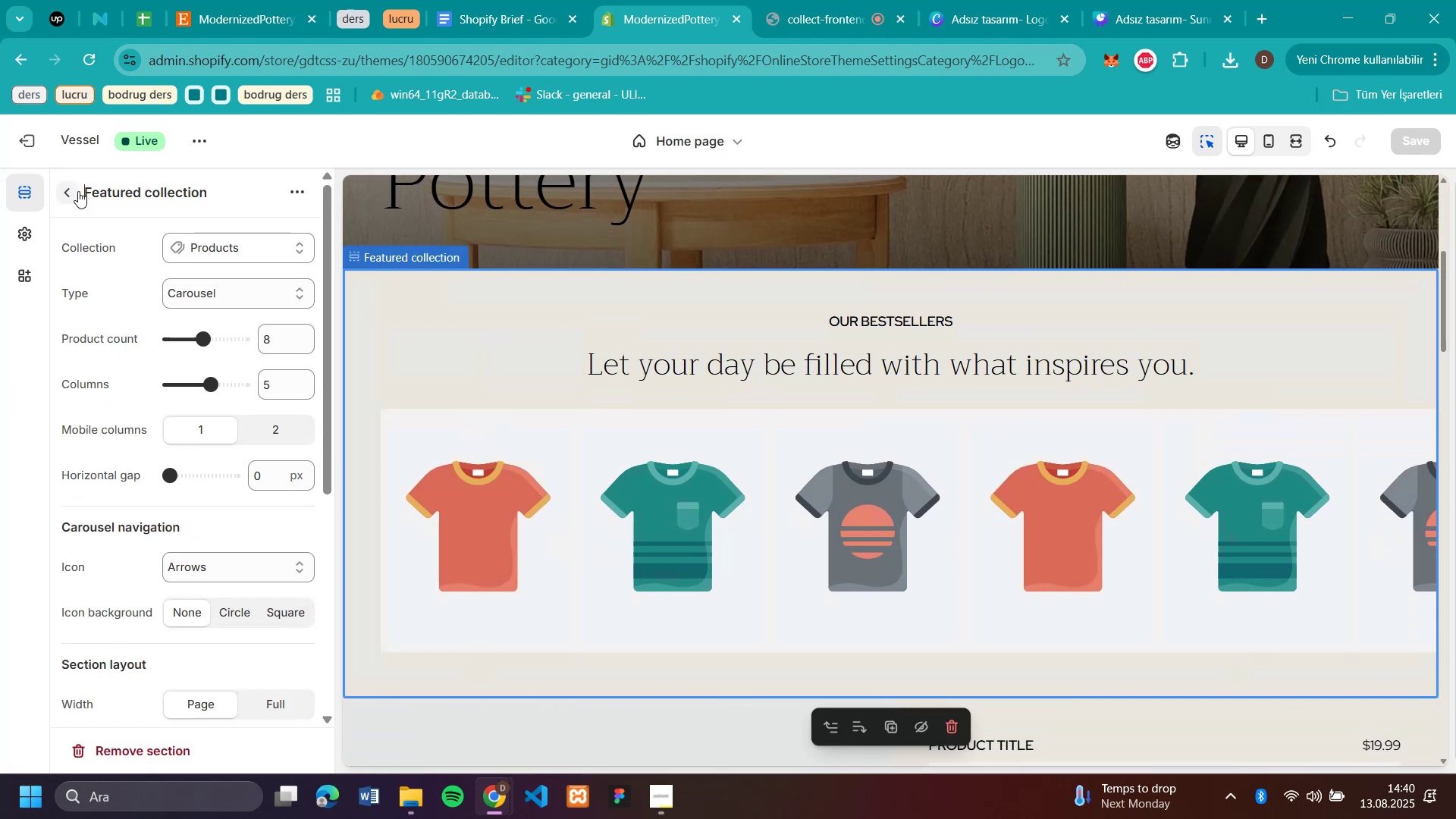 
left_click([77, 191])
 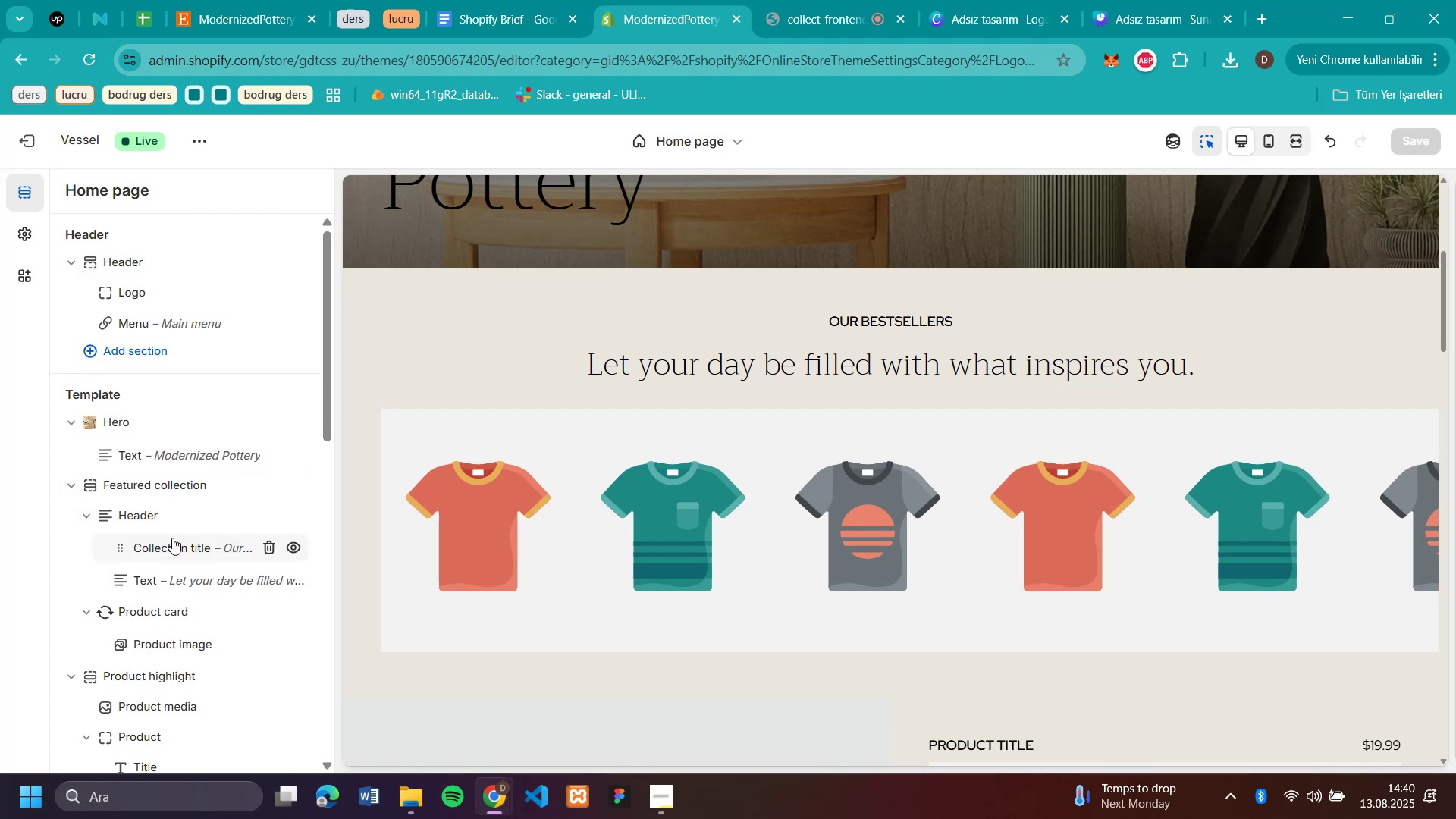 
wait(6.82)
 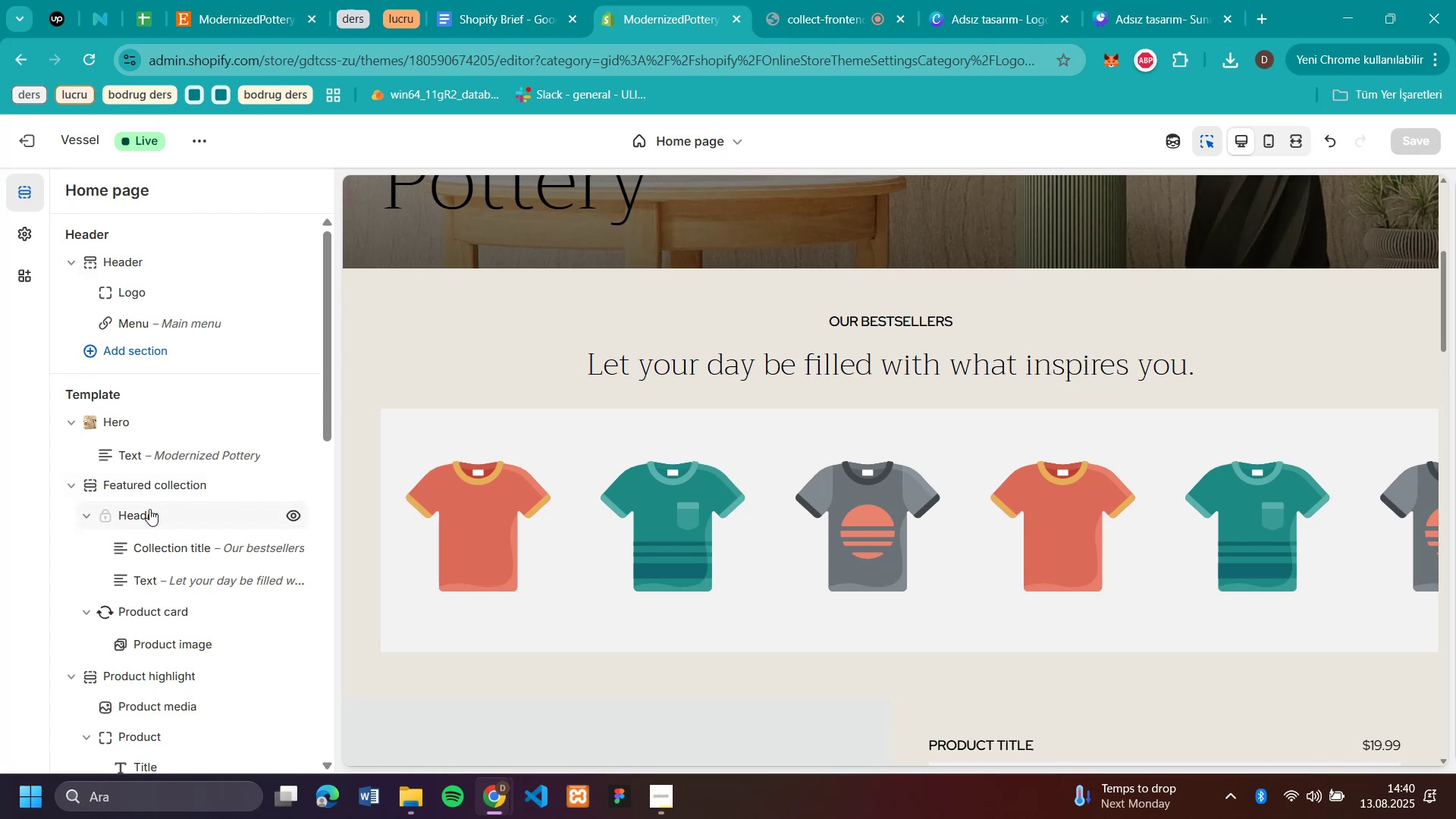 
left_click([172, 538])
 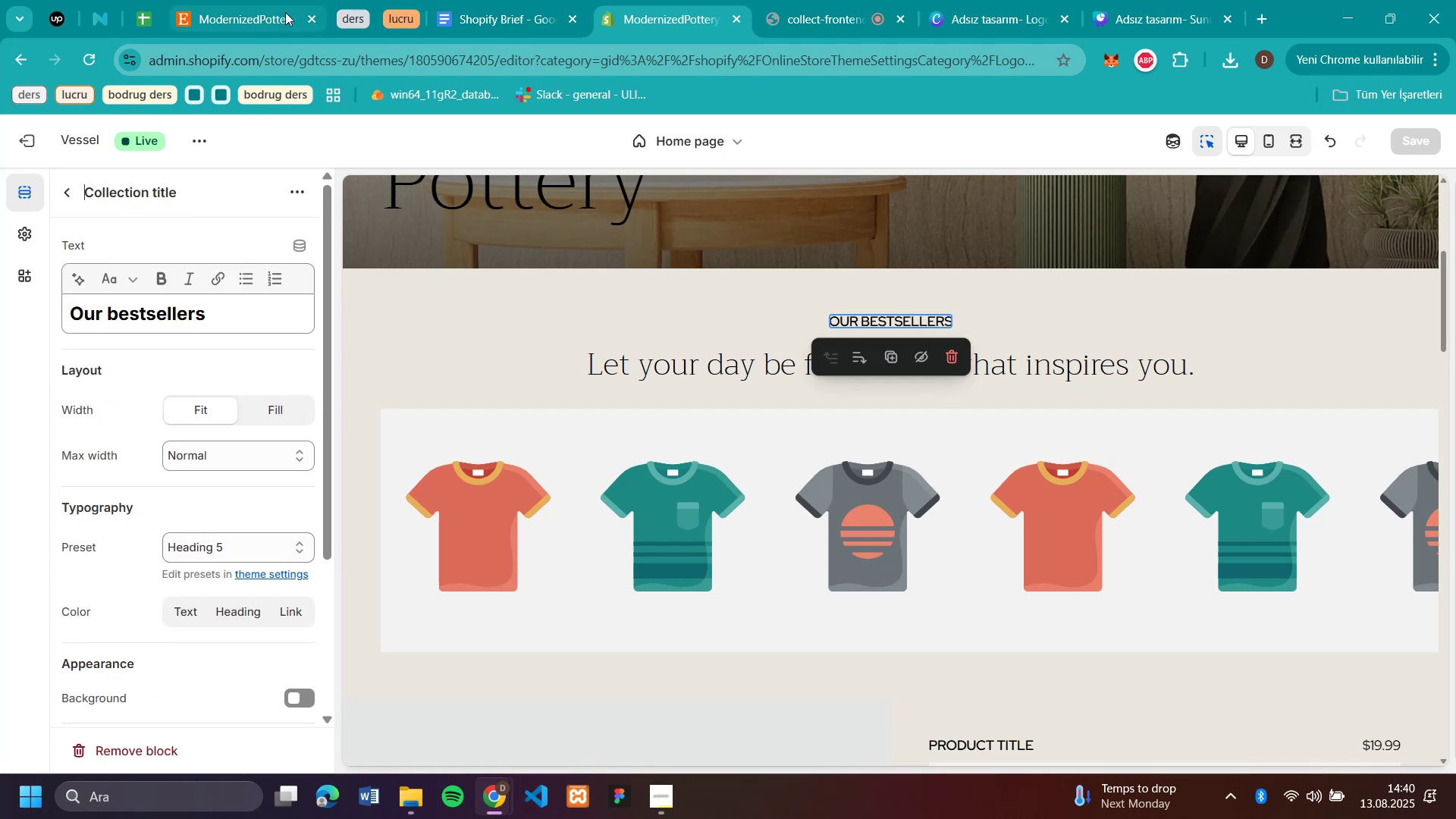 
left_click([256, 22])
 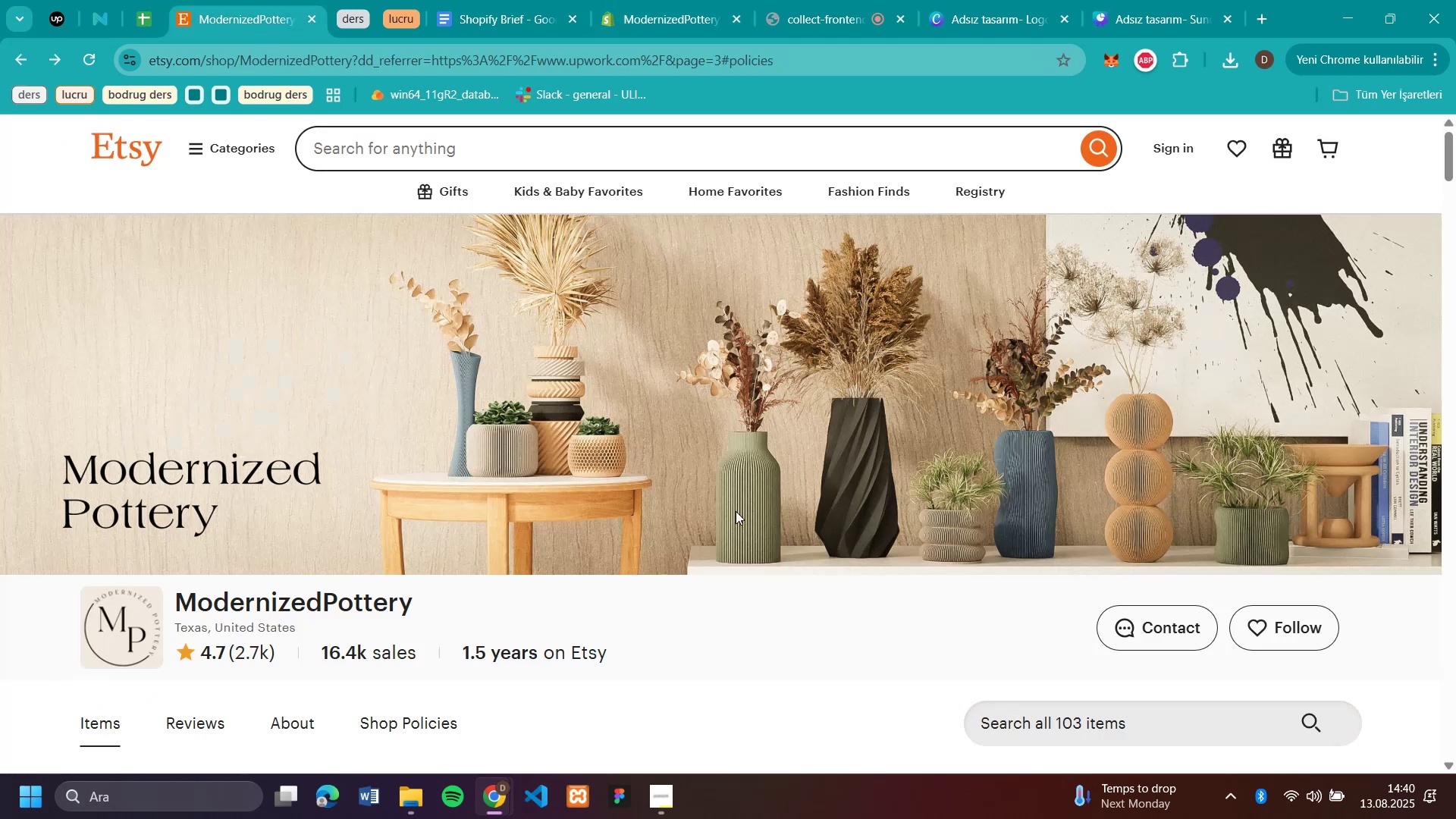 
scroll: coordinate [720, 526], scroll_direction: down, amount: 4.0
 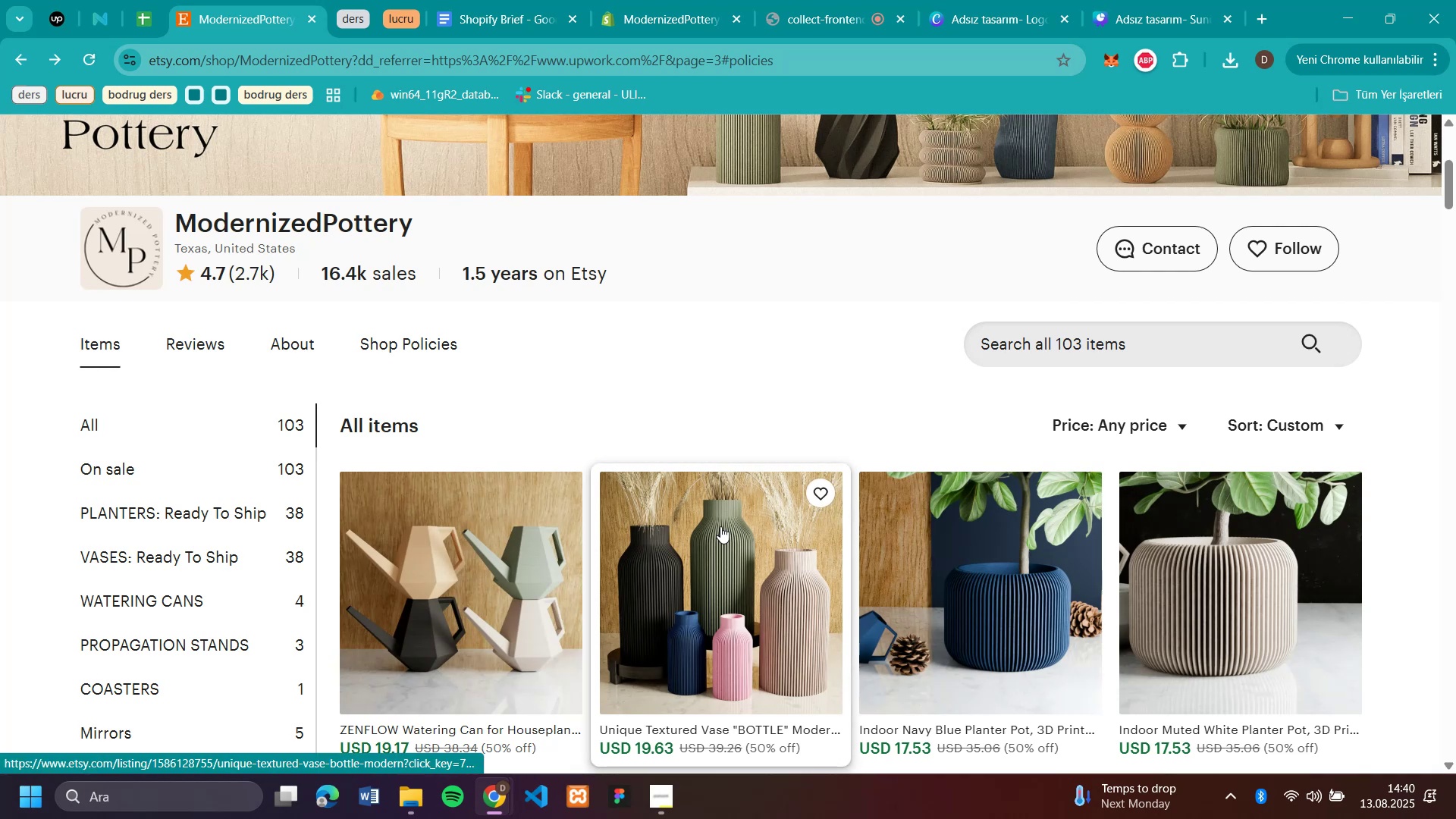 
scroll: coordinate [720, 528], scroll_direction: up, amount: 5.0
 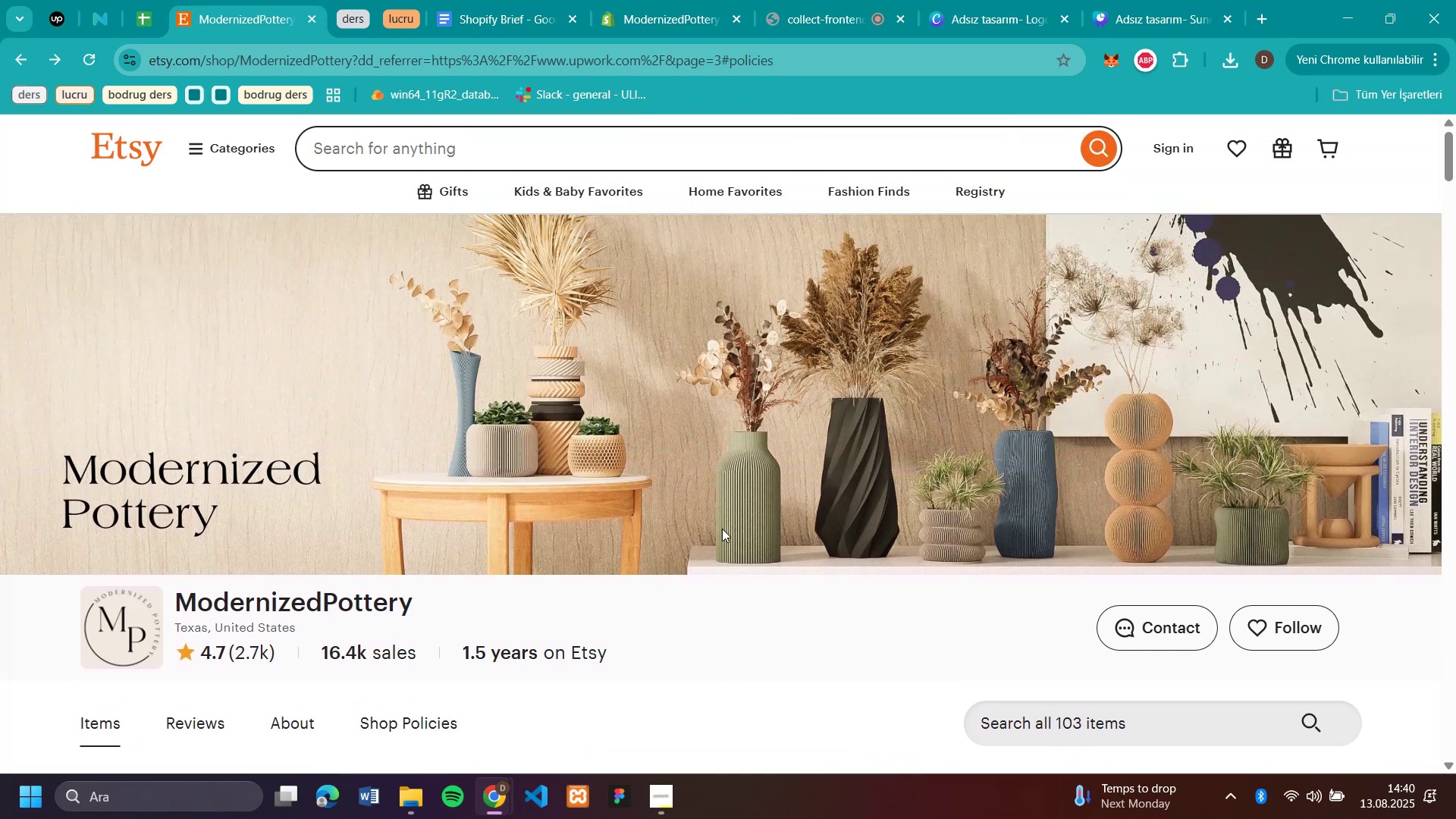 
scroll: coordinate [722, 529], scroll_direction: down, amount: 31.0
 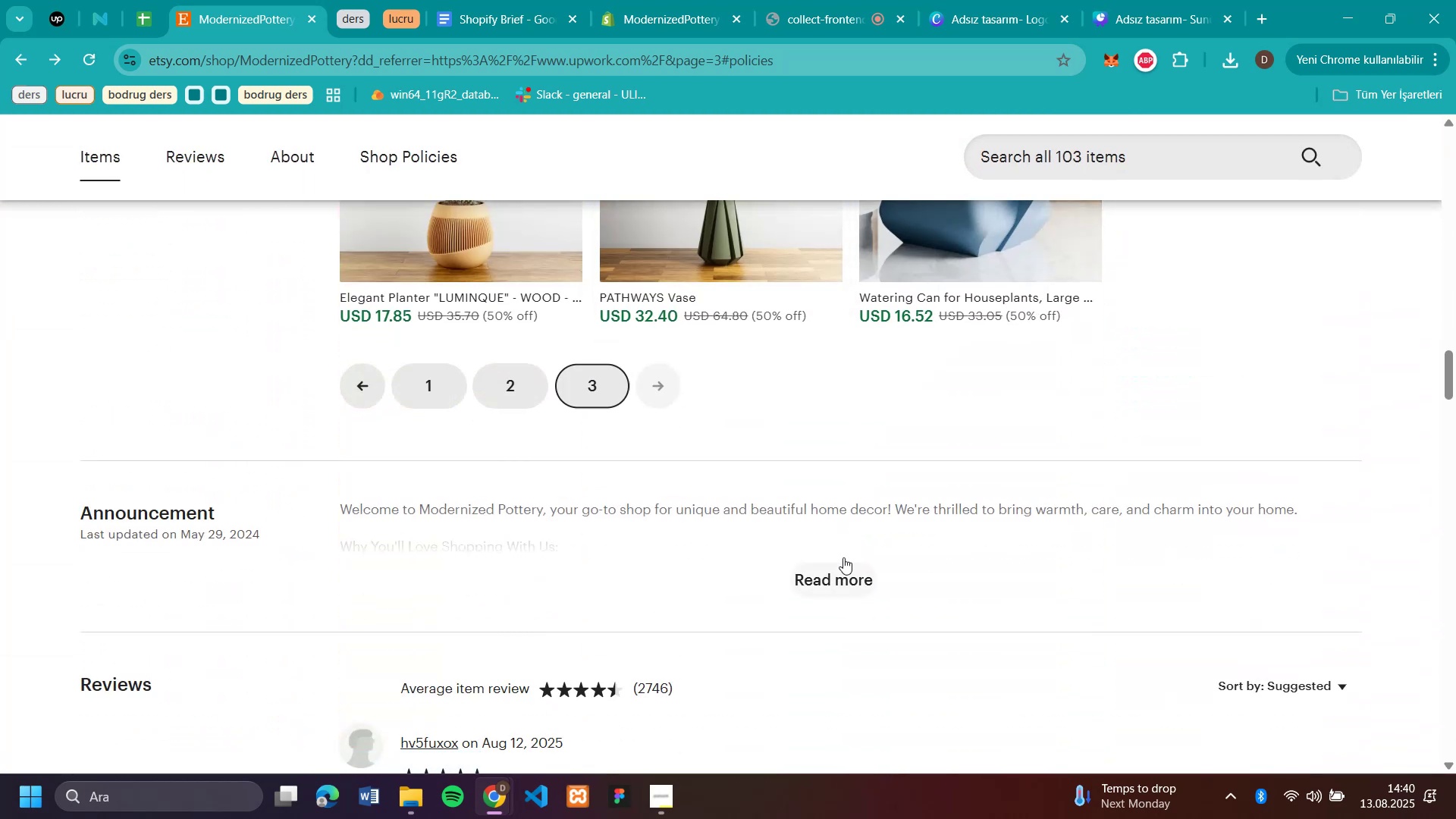 
left_click([835, 586])
 